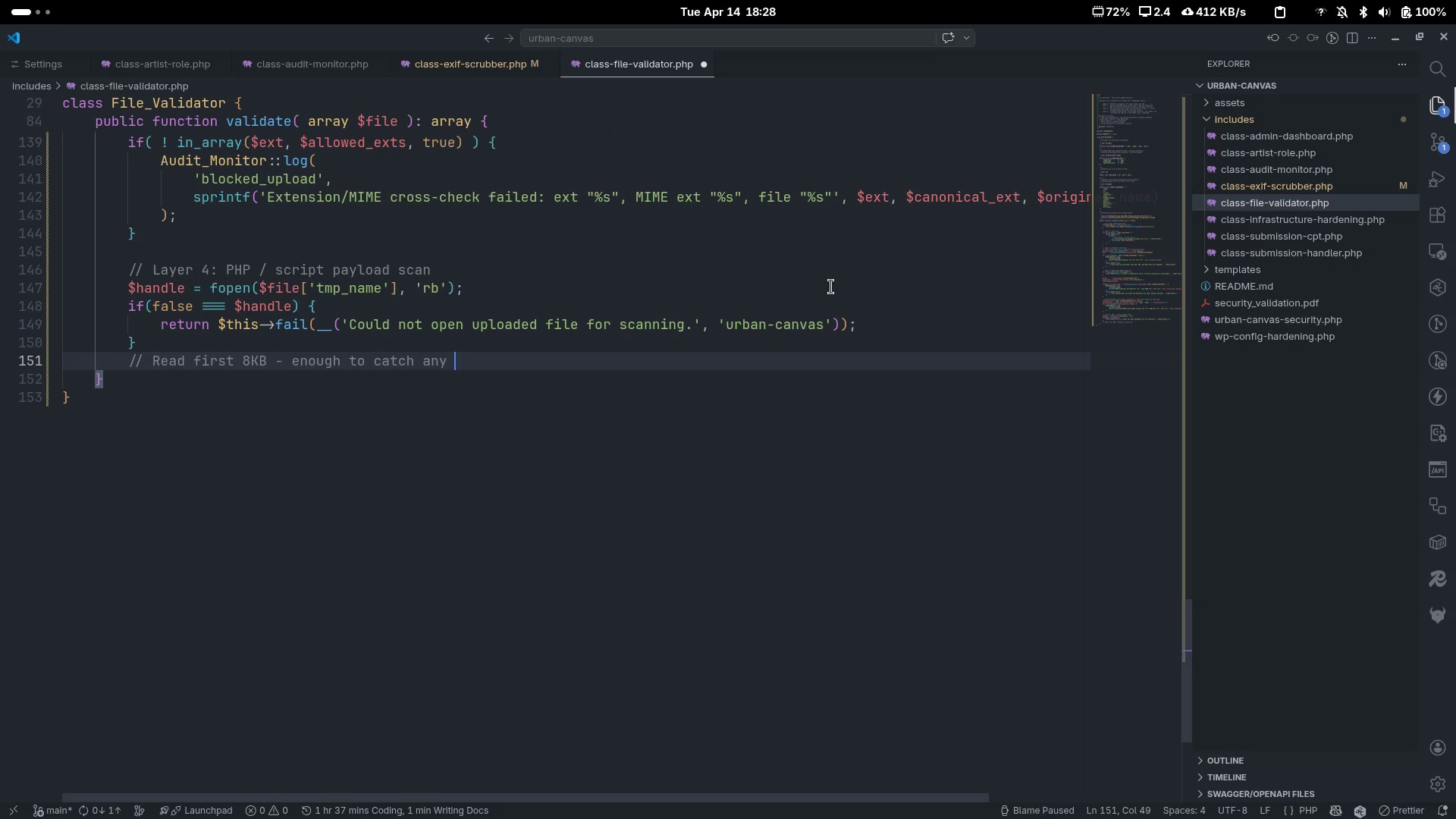 
type(polyglot header injections.)
 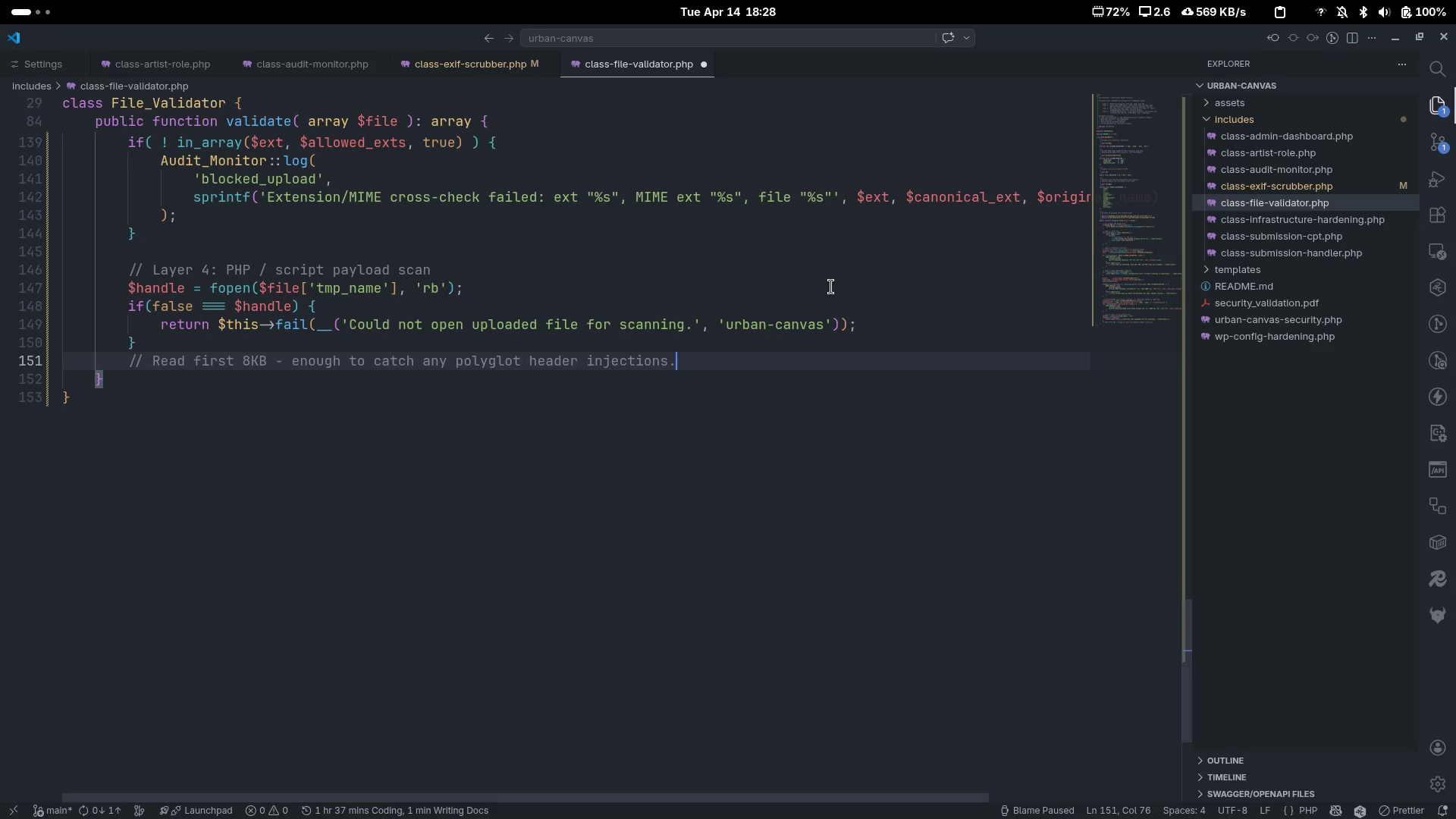 
key(Enter)
 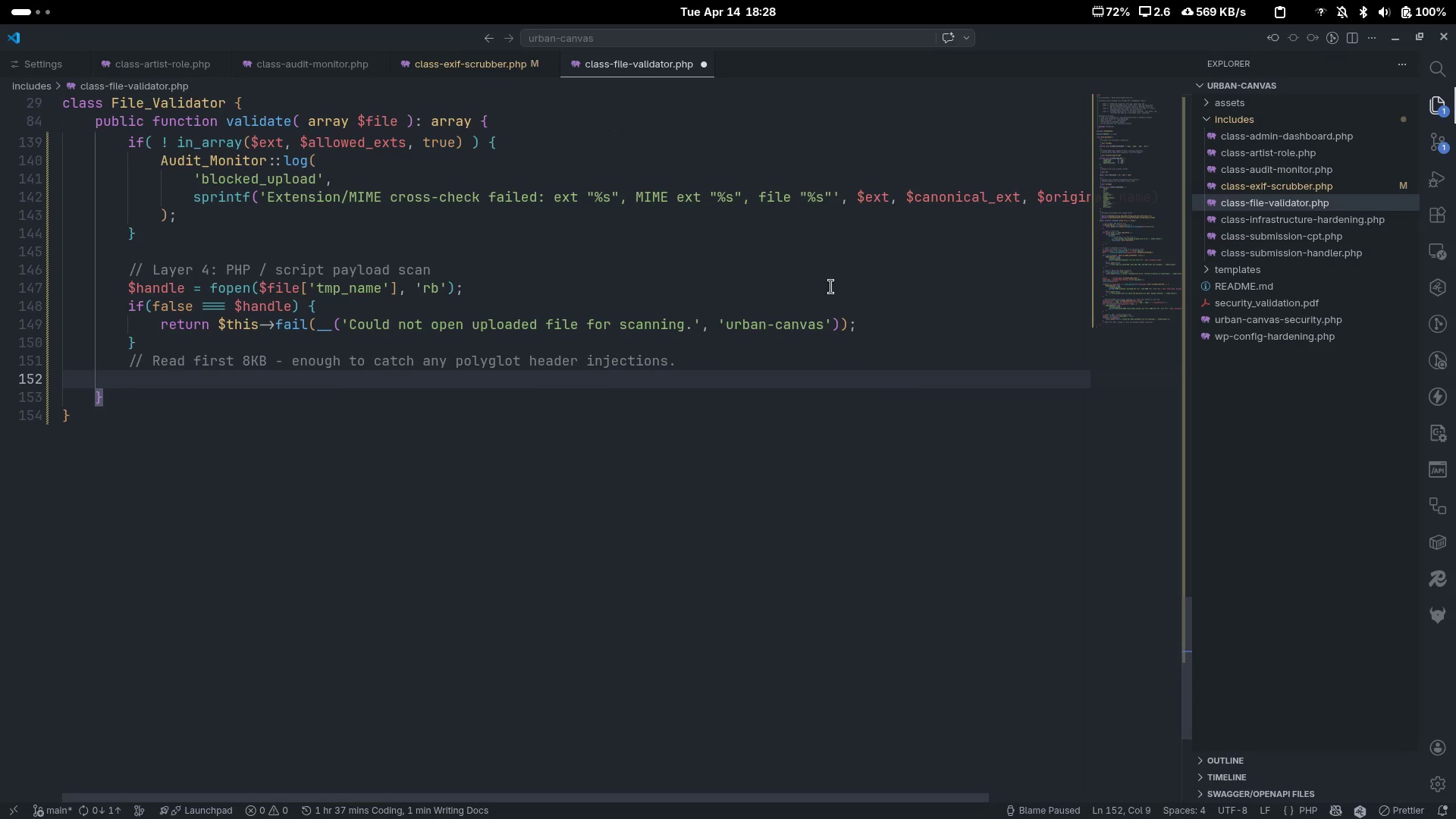 
type($sm)
key(Backspace)
type(ample = fread($handle, 8192)
 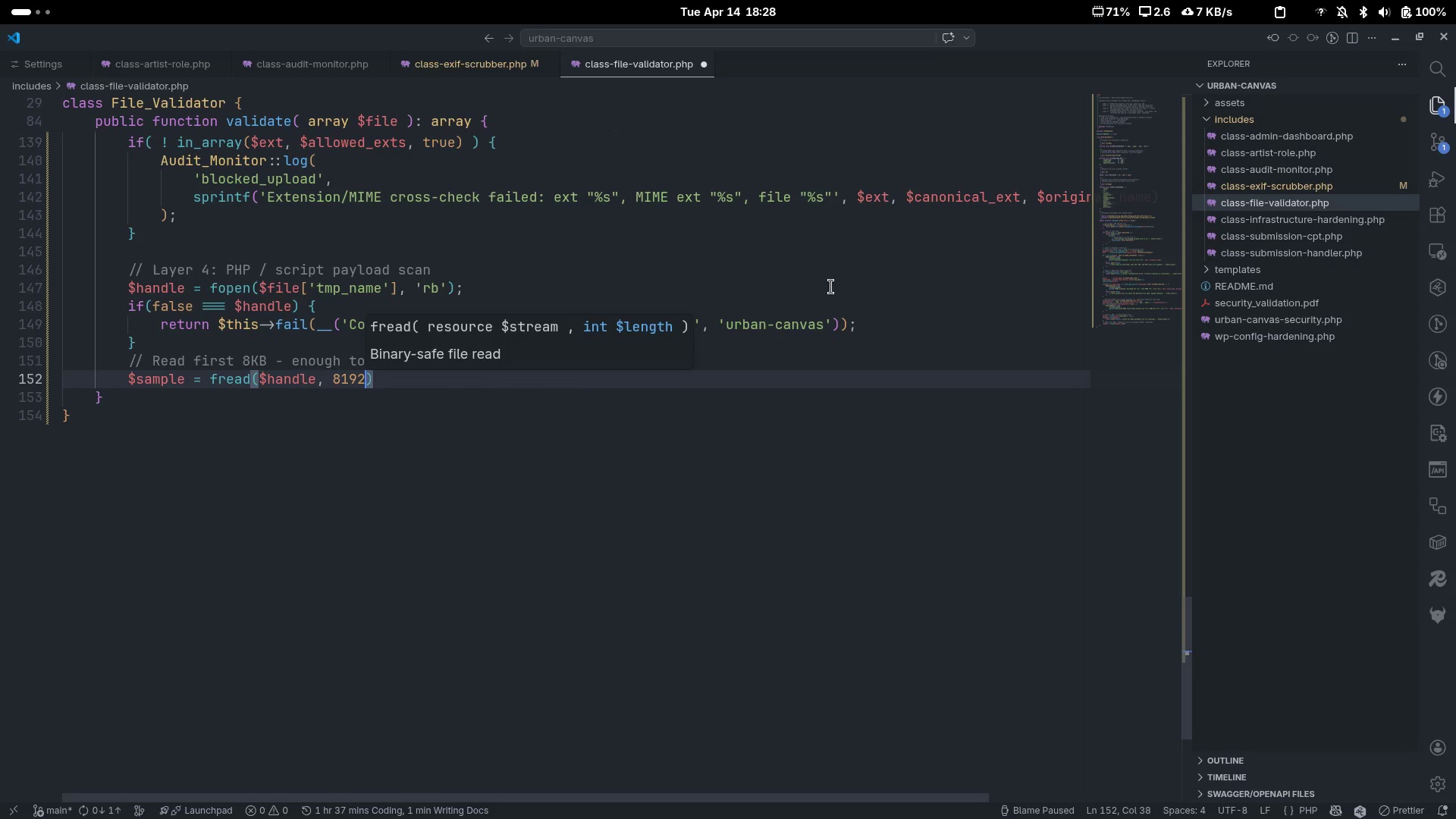 
 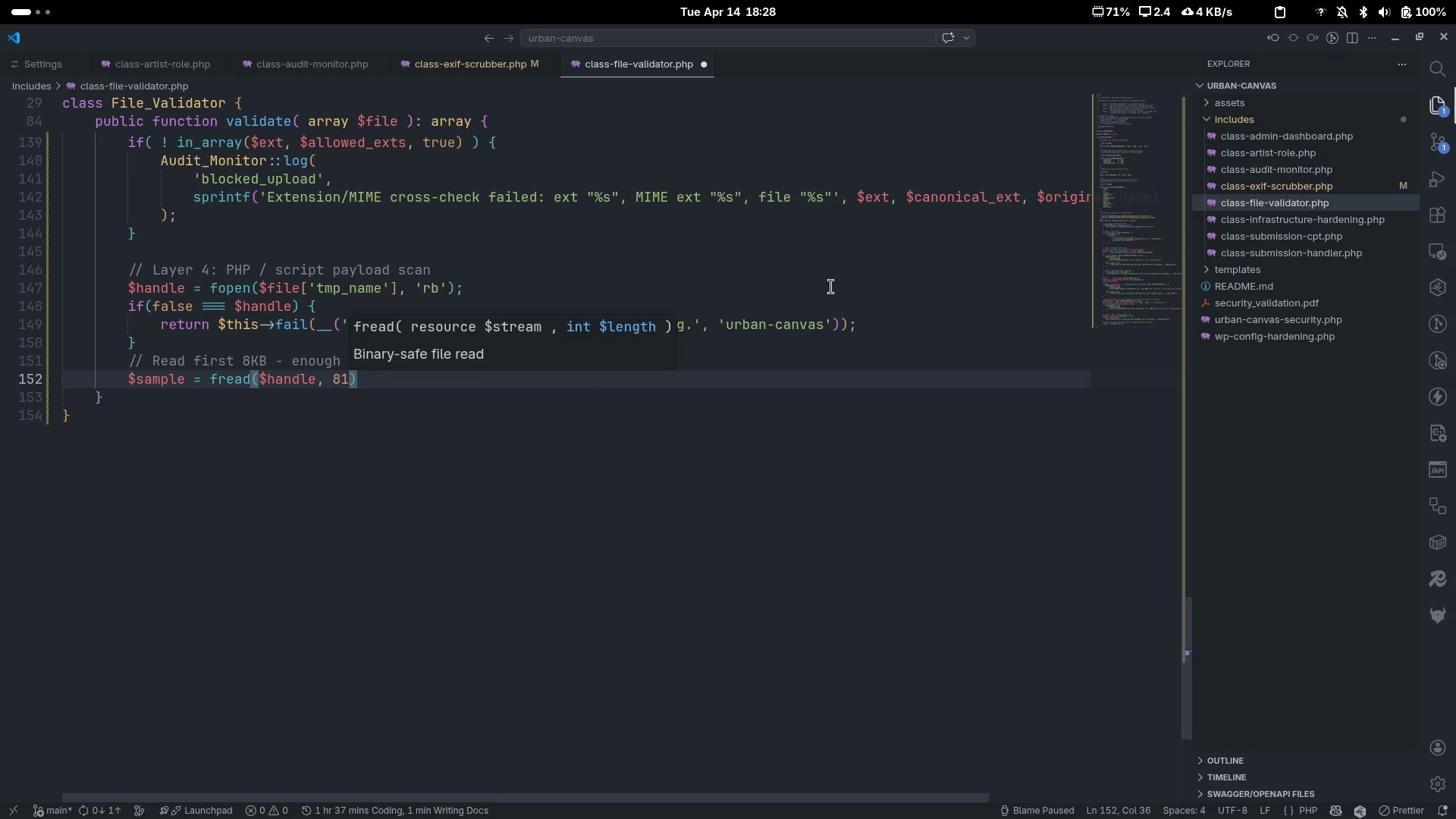 
key(ArrowRight)
 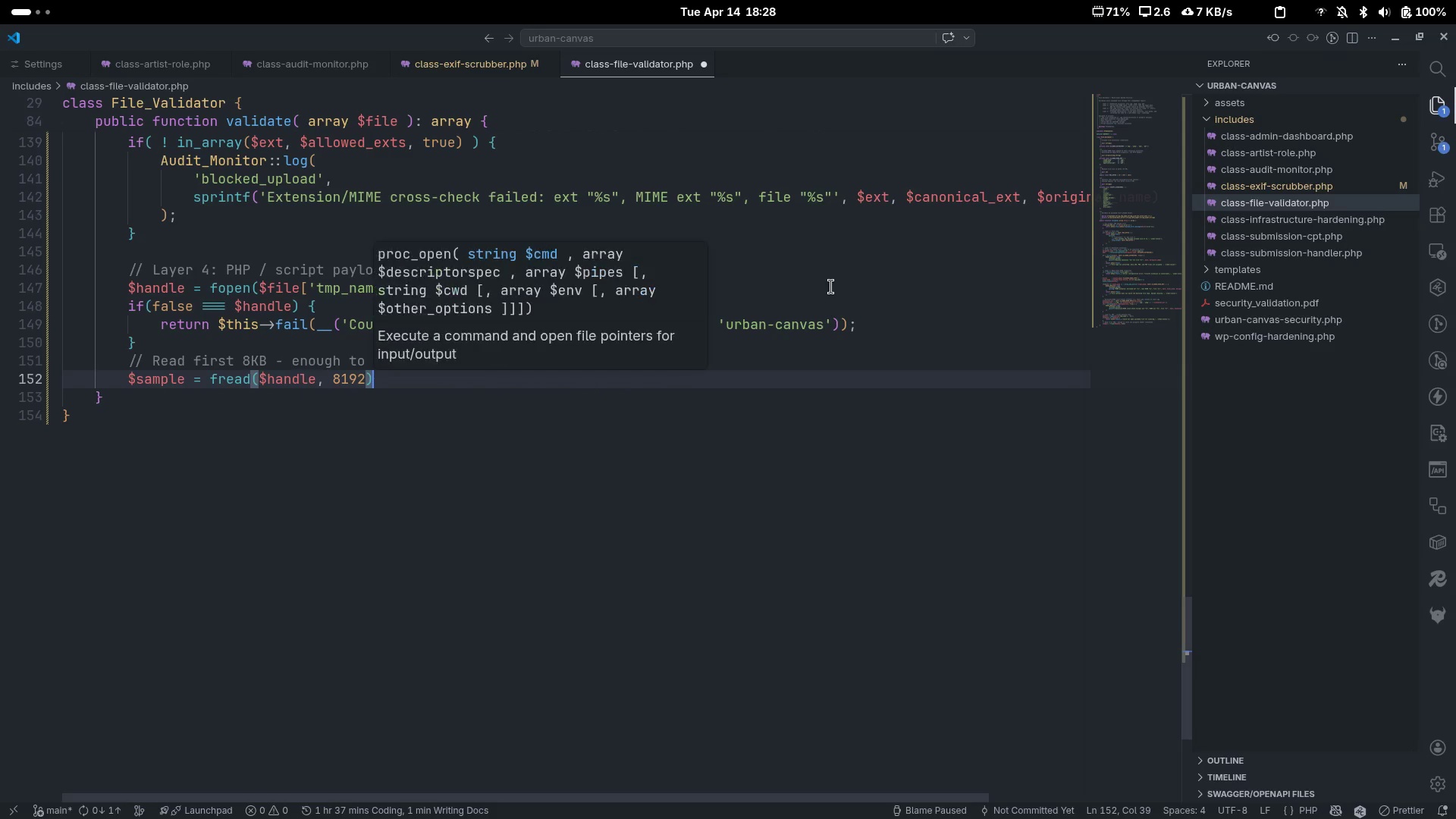 
key(Semicolon)
 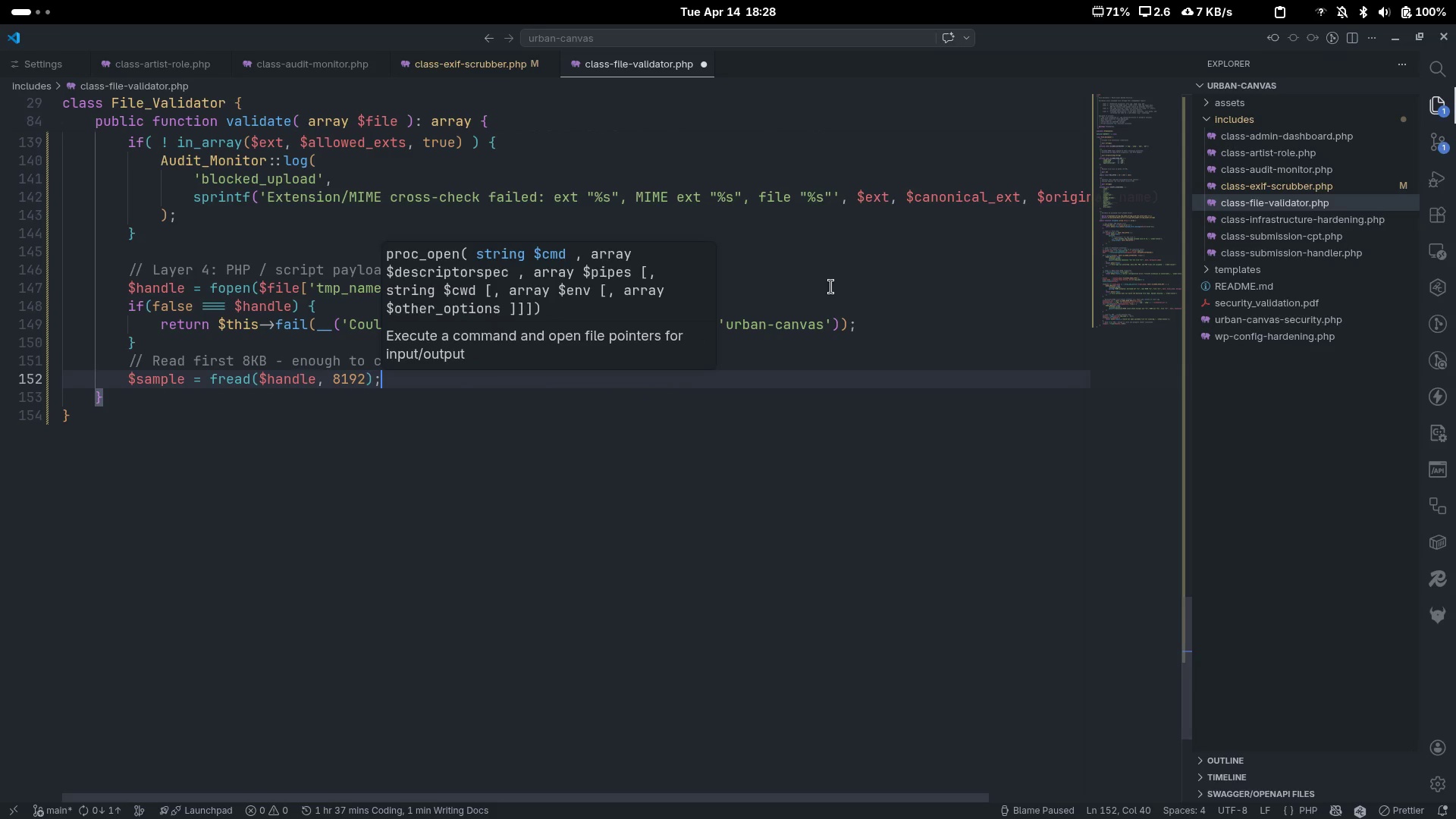 
key(Enter)
 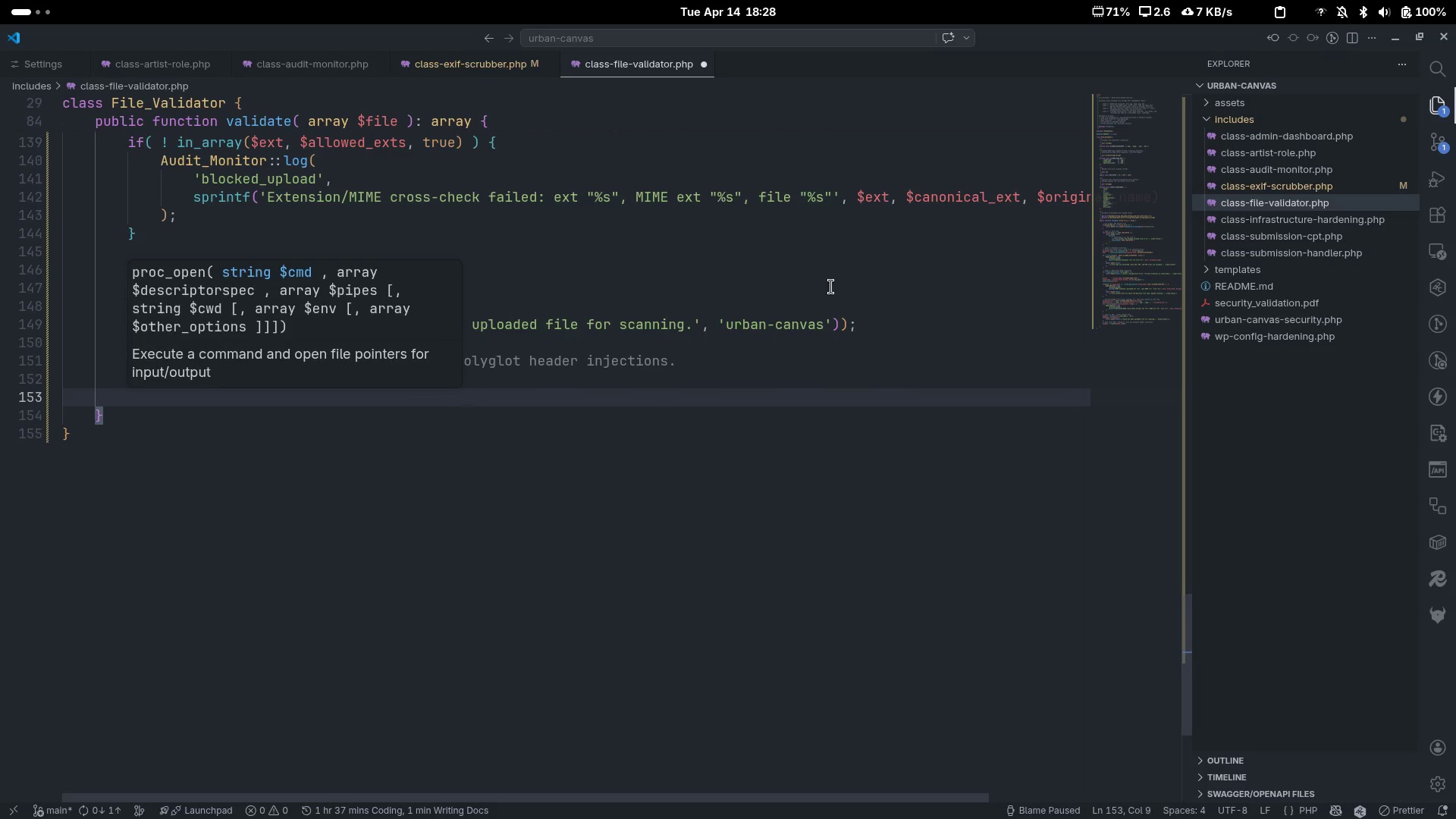 
type(fl)
key(Backspace)
type(close)
key(Escape)
type(($hande)
key(Tab)
 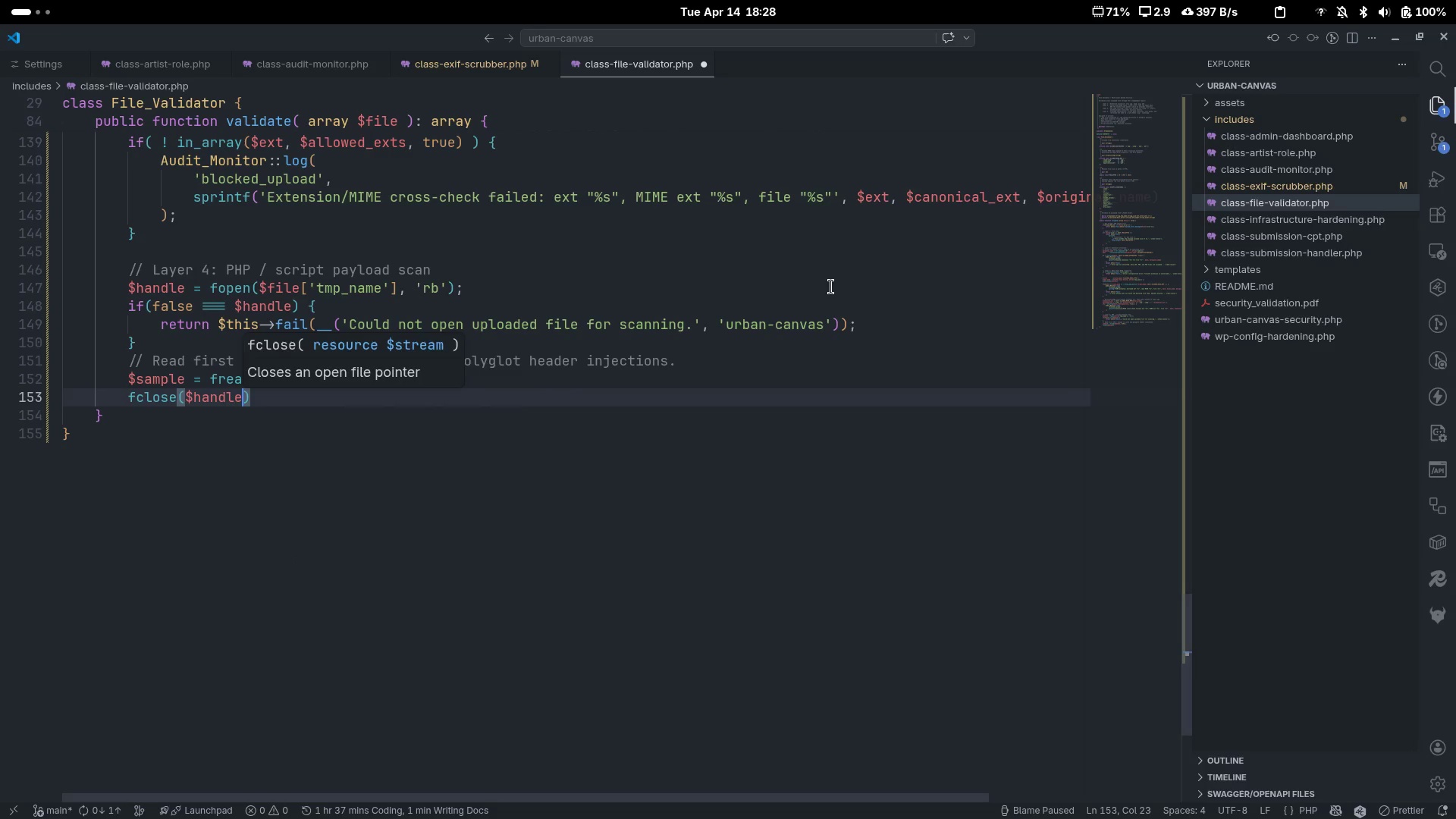 
key(ArrowRight)
 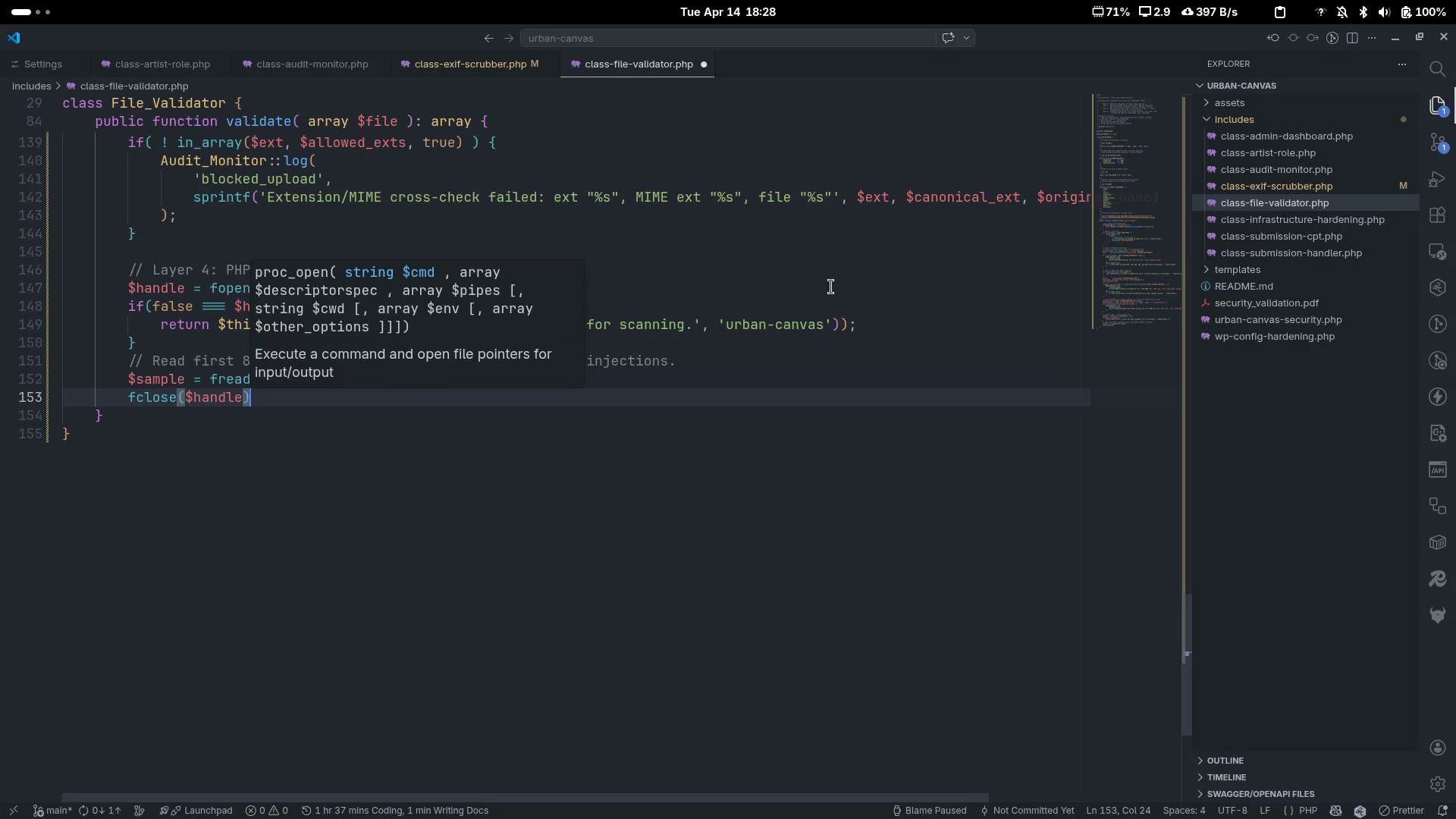 
key(Semicolon)
 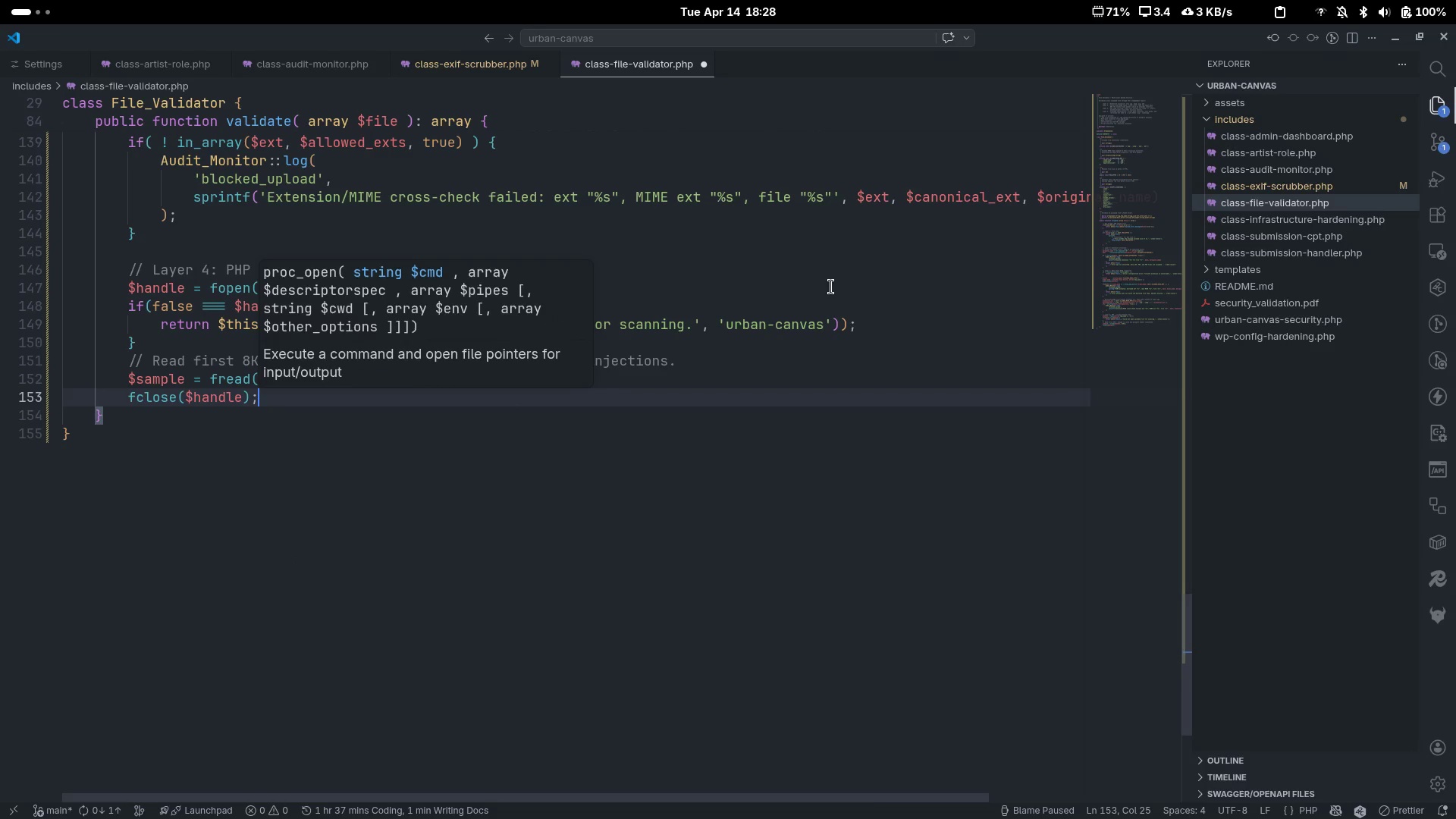 
key(Escape)
 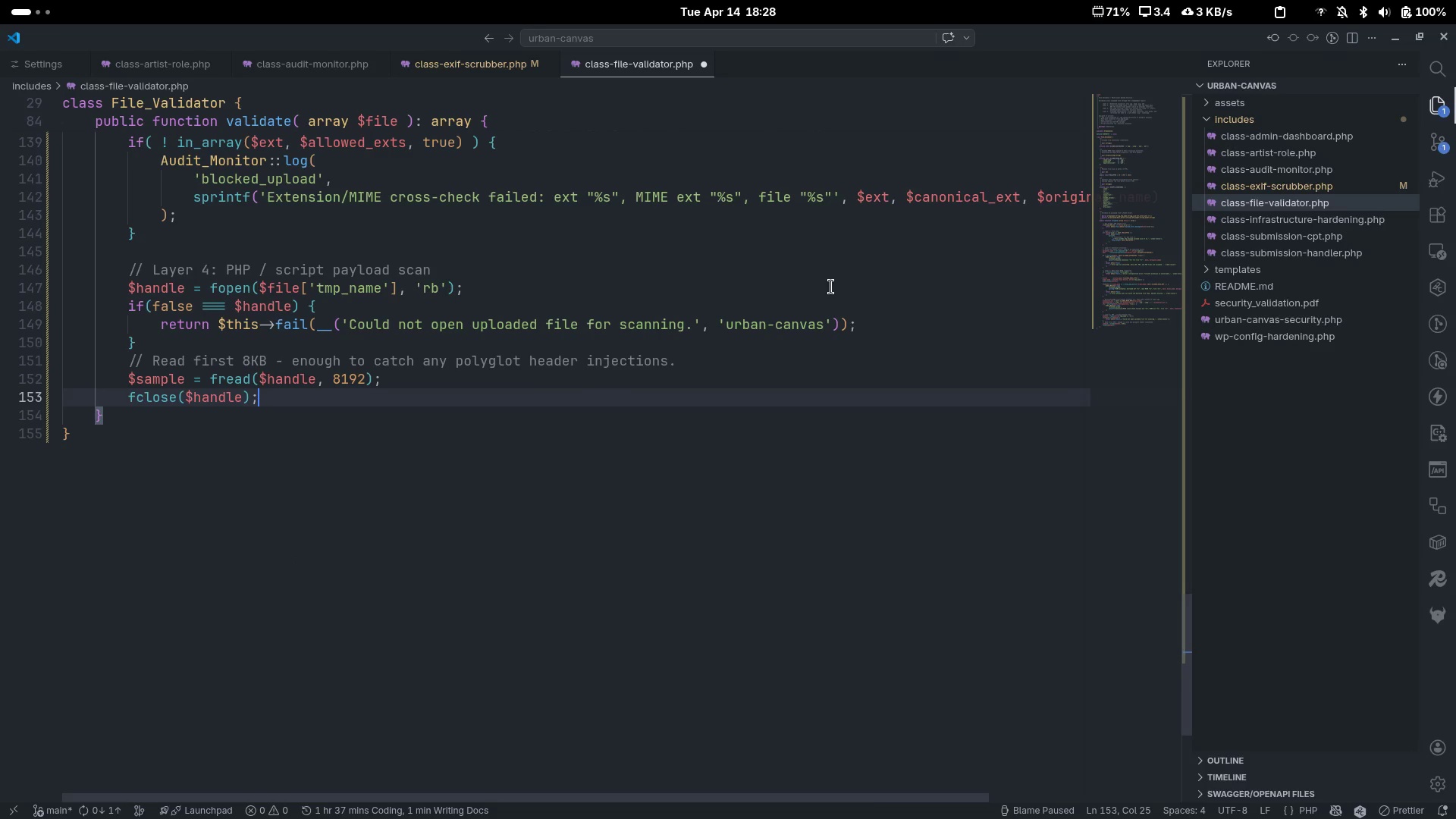 
key(Enter)
 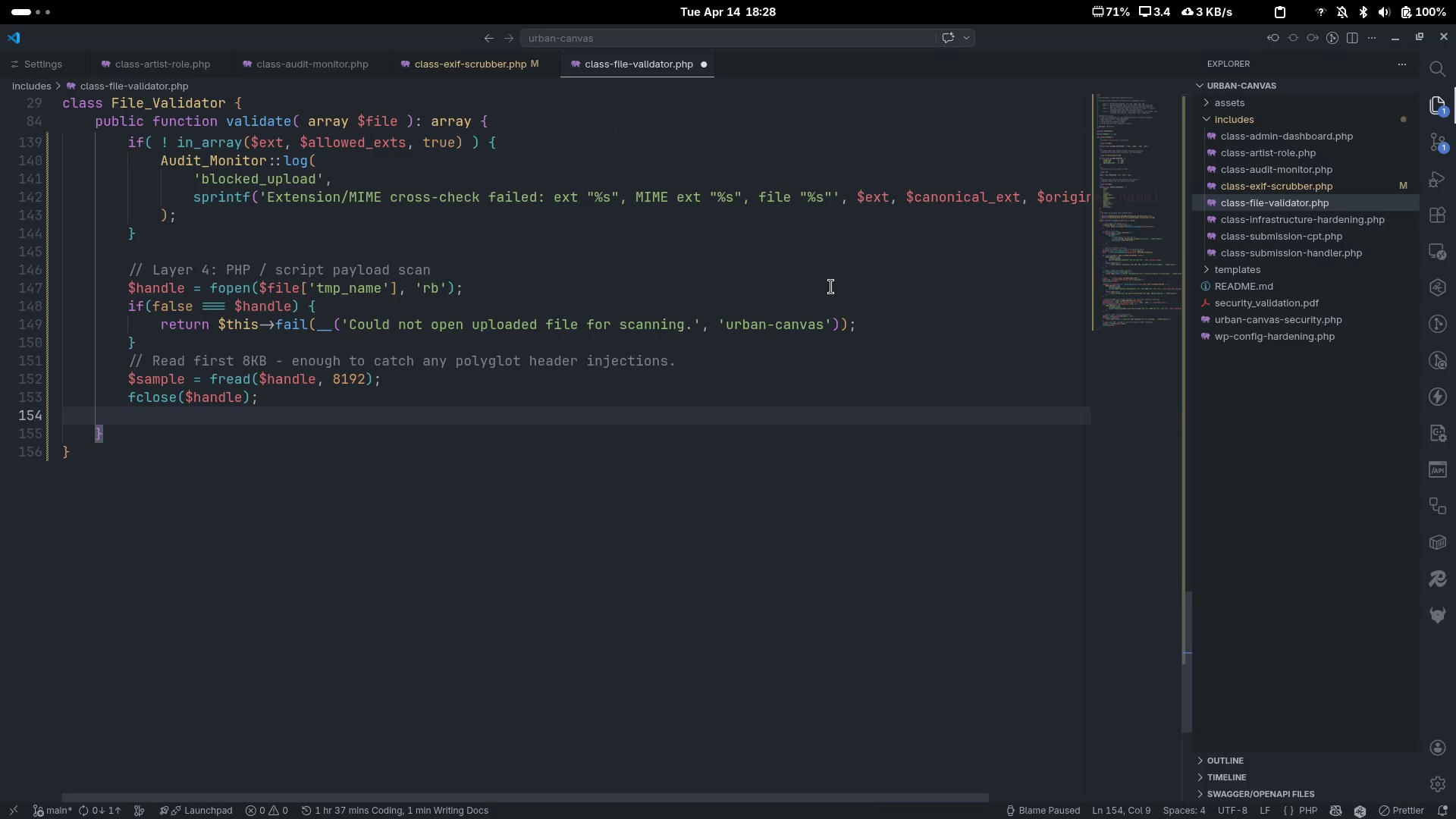 
key(Enter)
 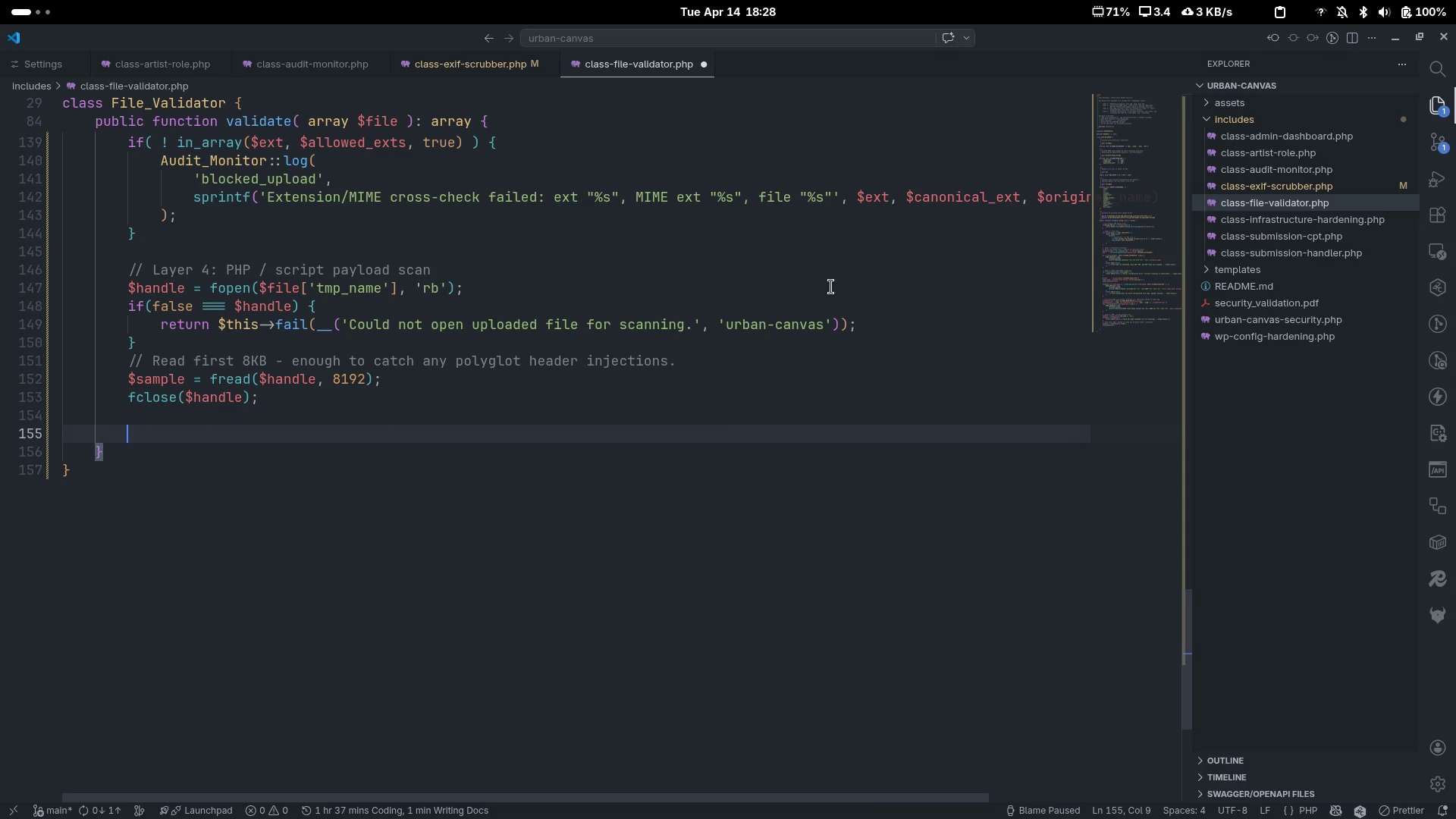 
type(if(fas)
key(Backspace)
type(lse )
 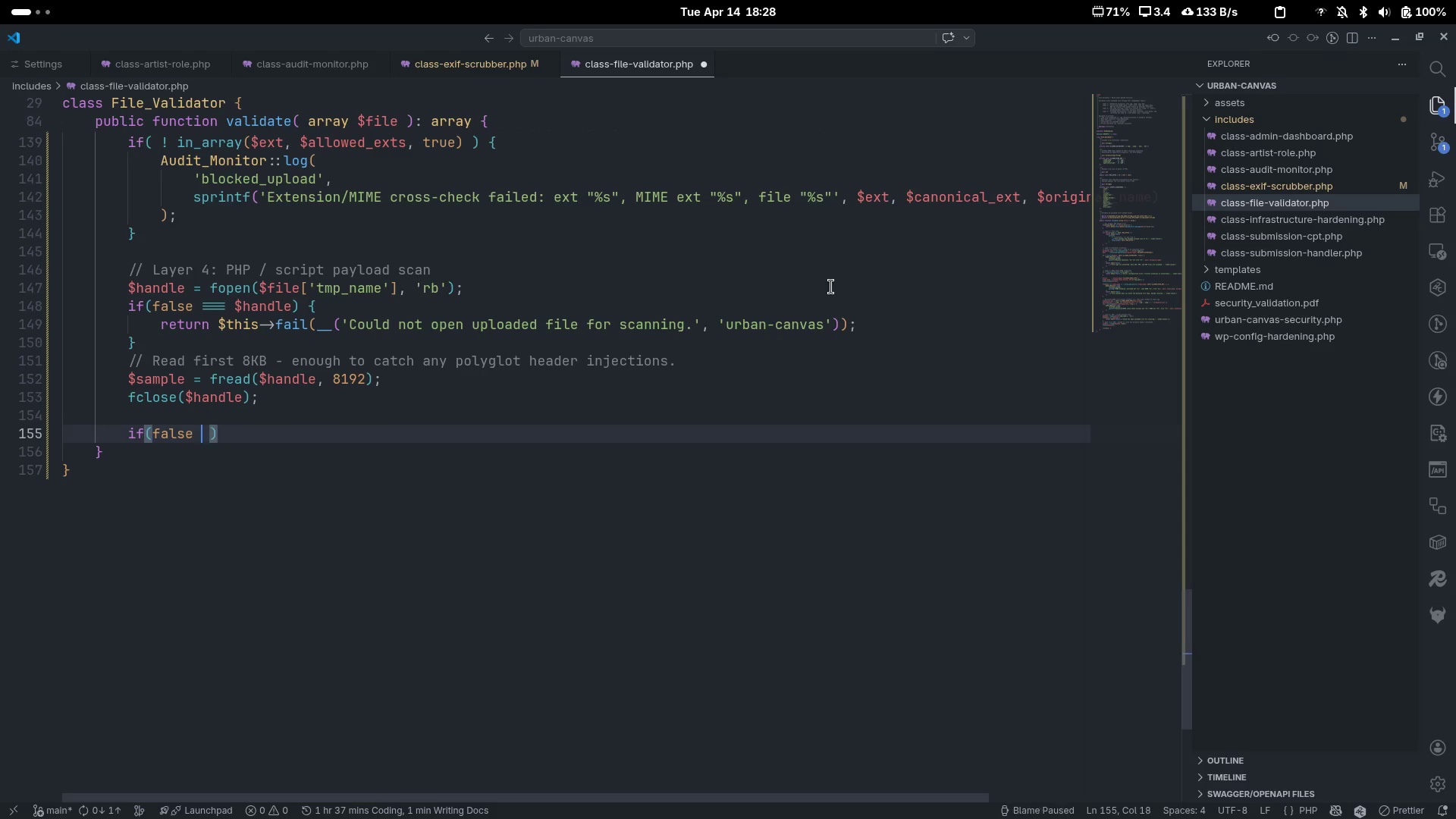 
 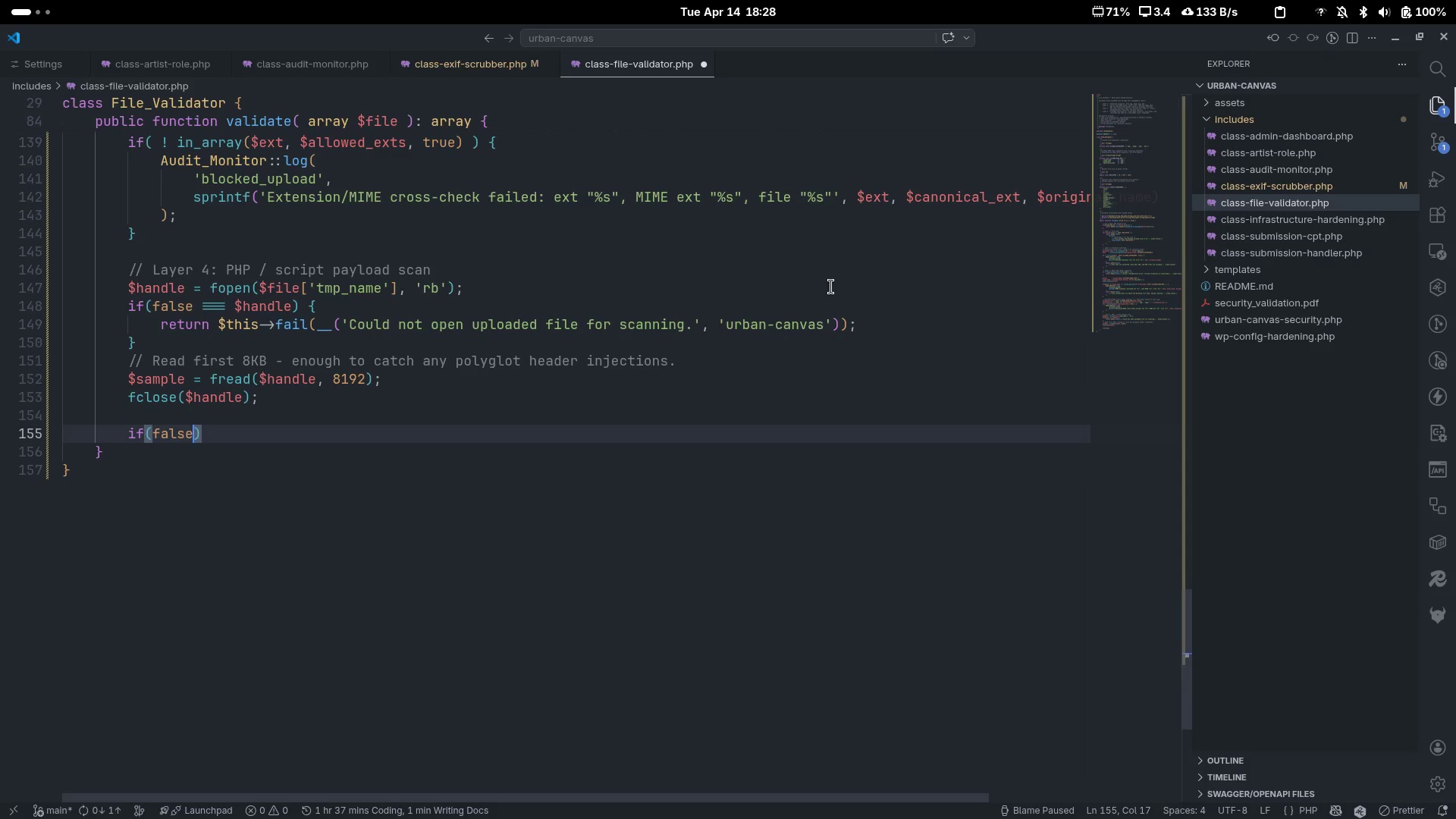 
key(ArrowLeft)
 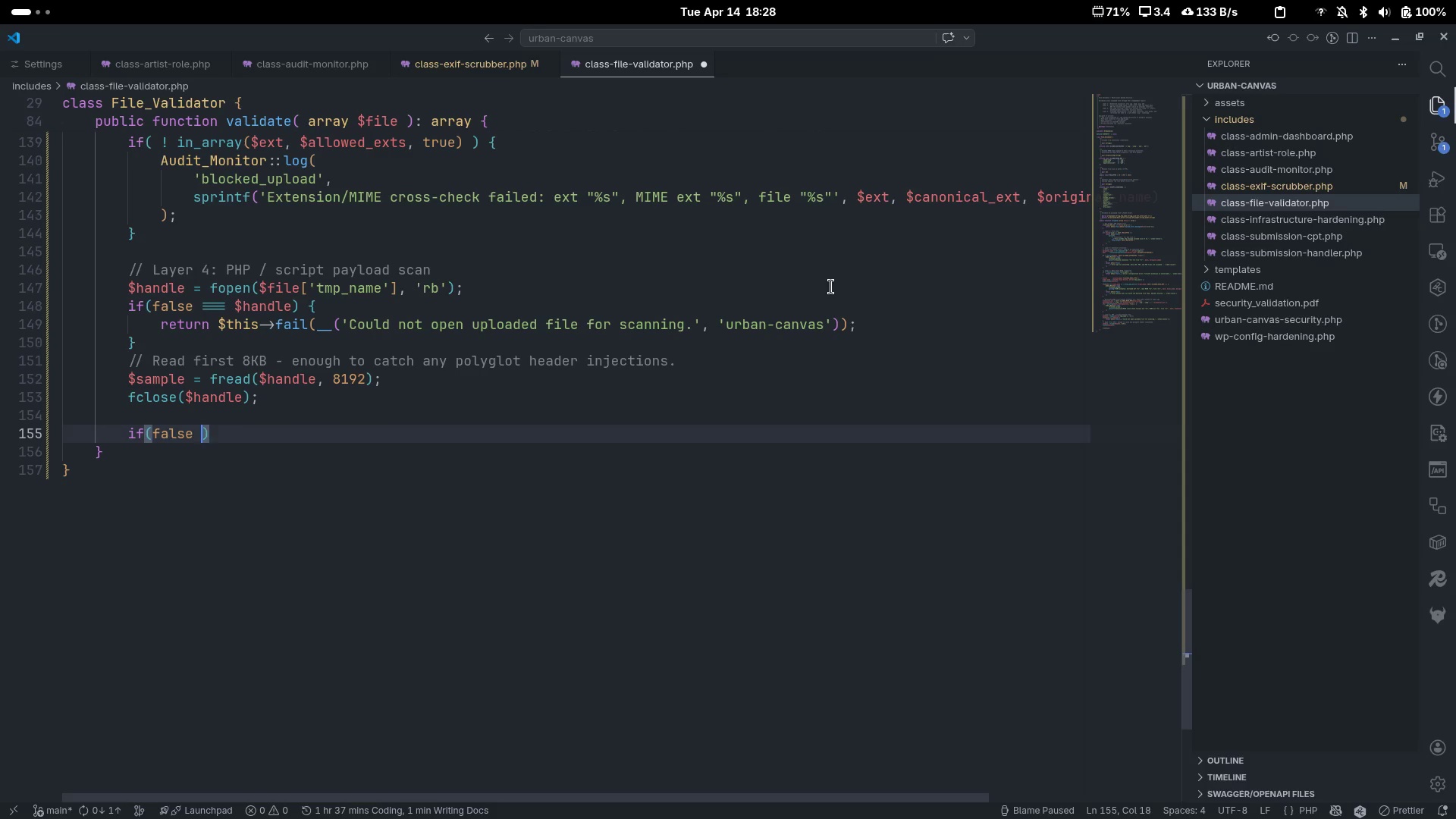 
type( !== $sample)
 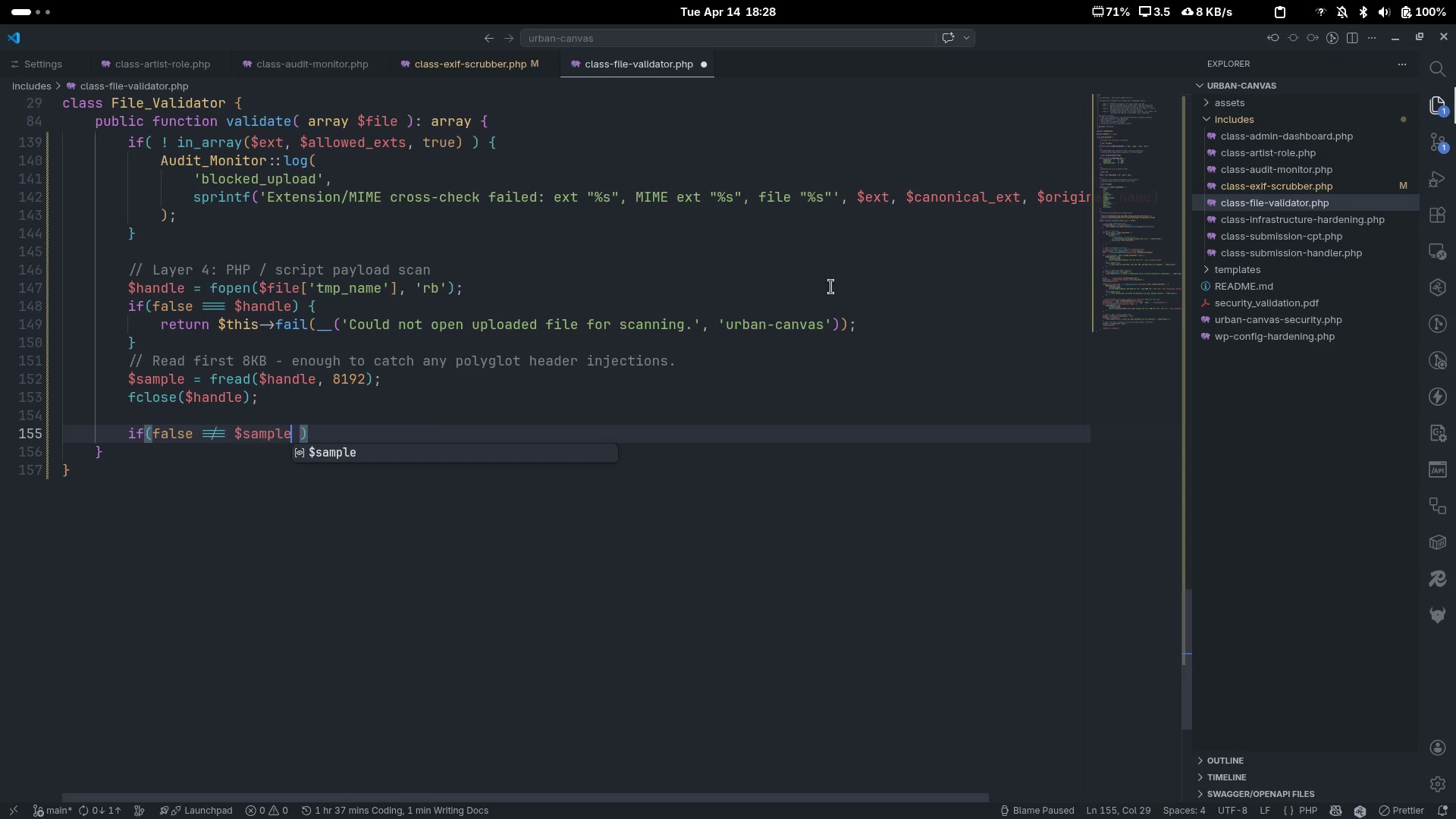 
 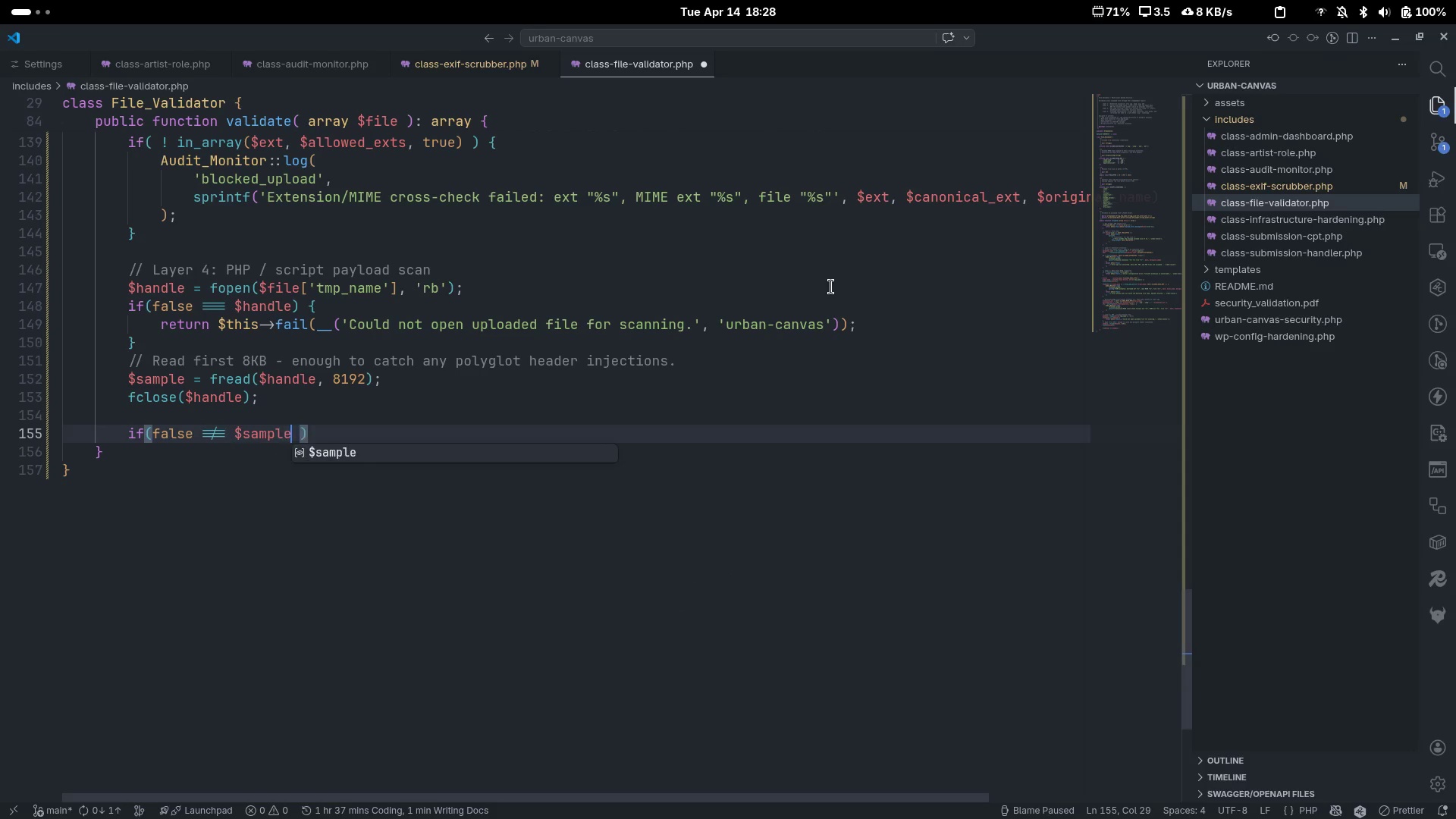 
key(ArrowRight)
 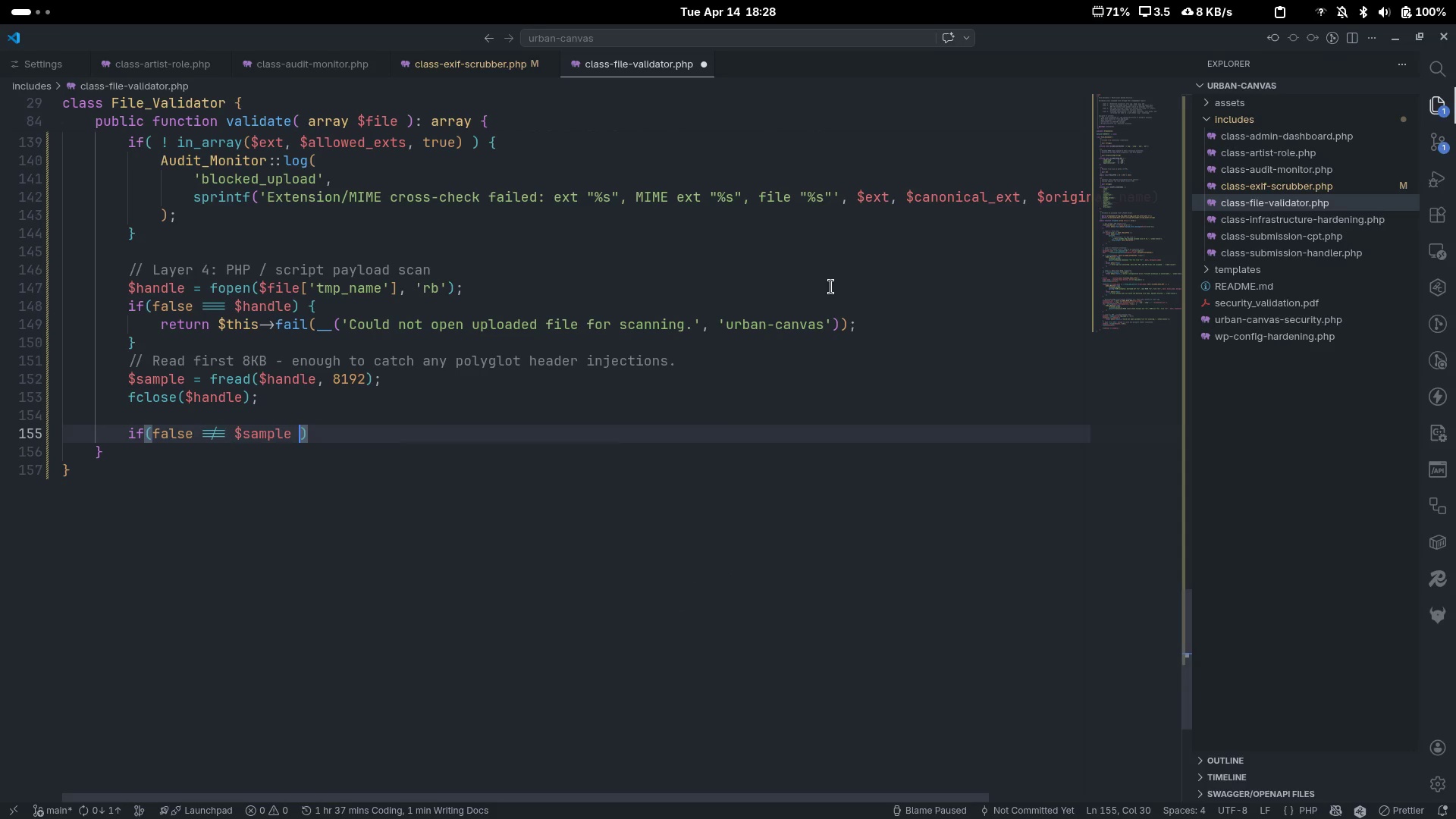 
key(ArrowRight)
 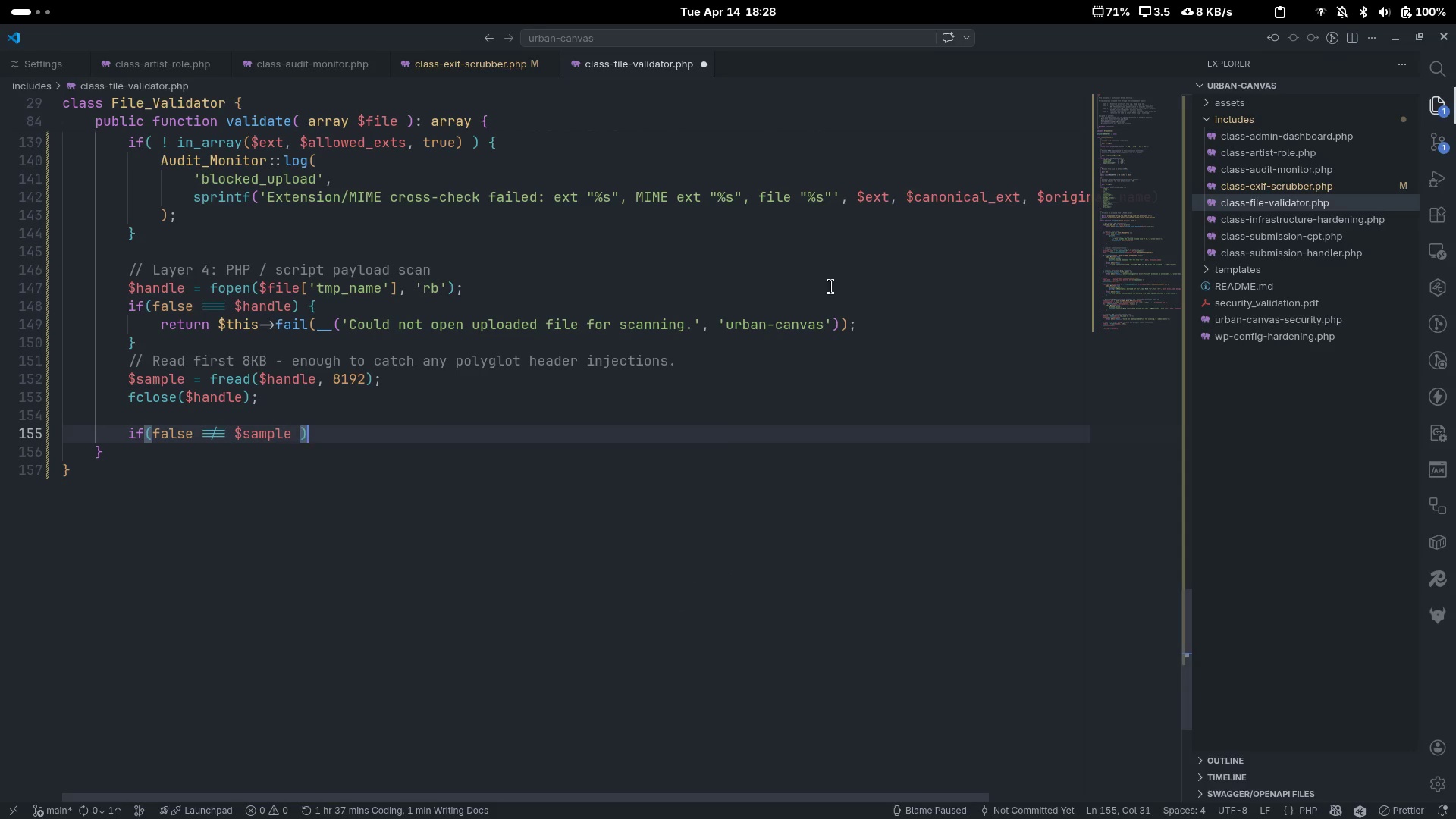 
key(Space)
 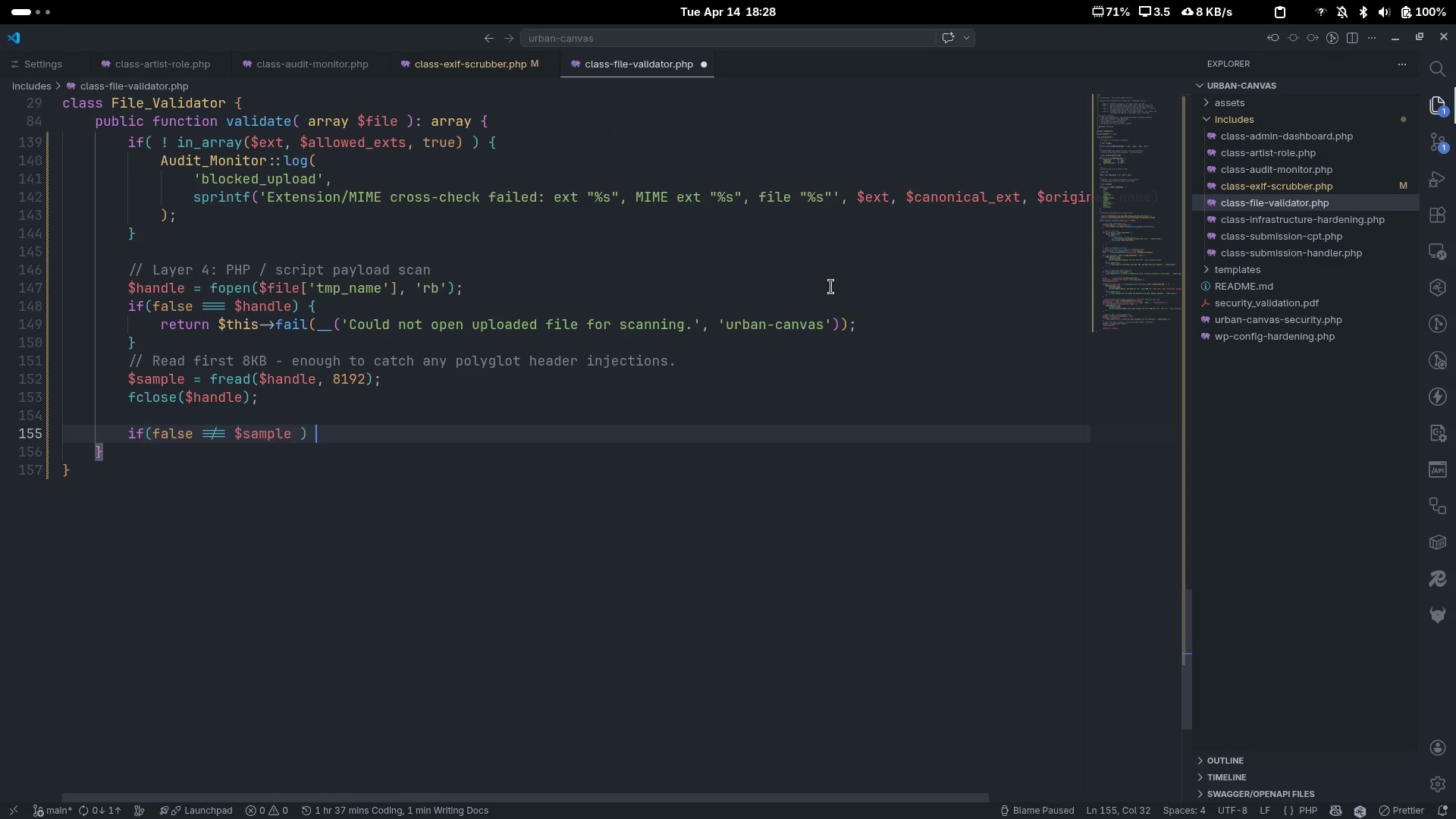 
key(Shift+ShiftLeft)
 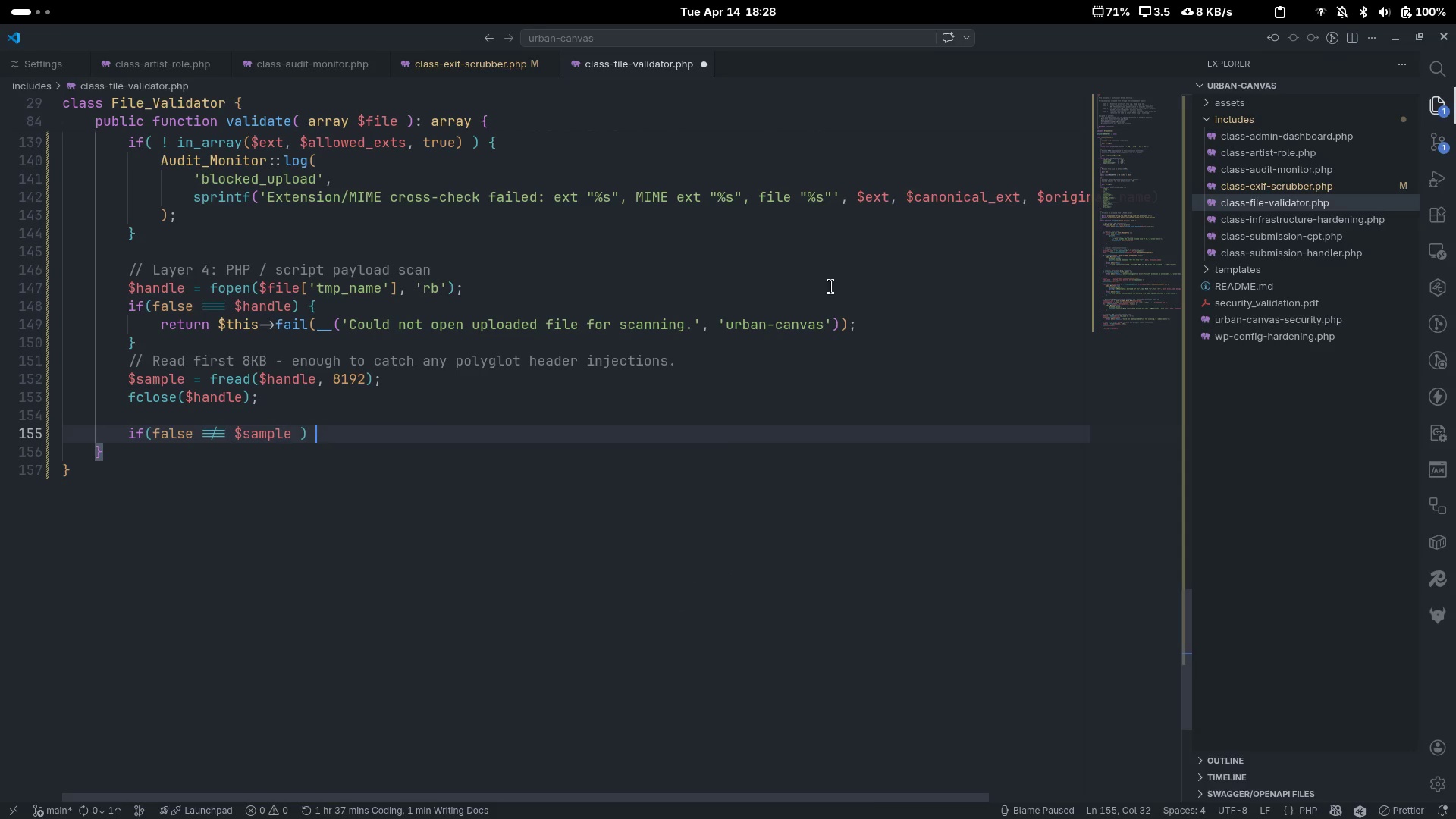 
key(Shift+BracketLeft)
 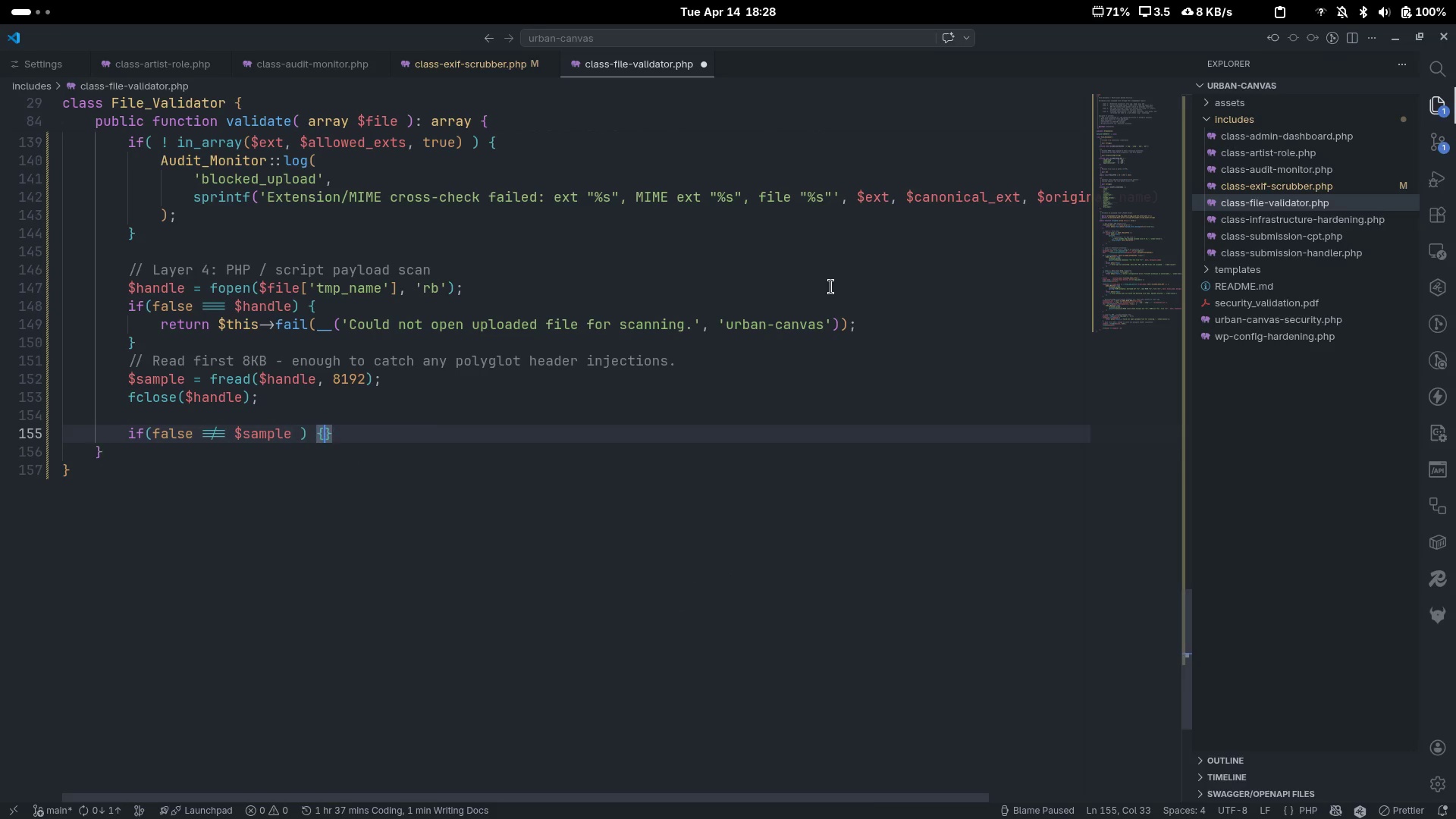 
key(Enter)
 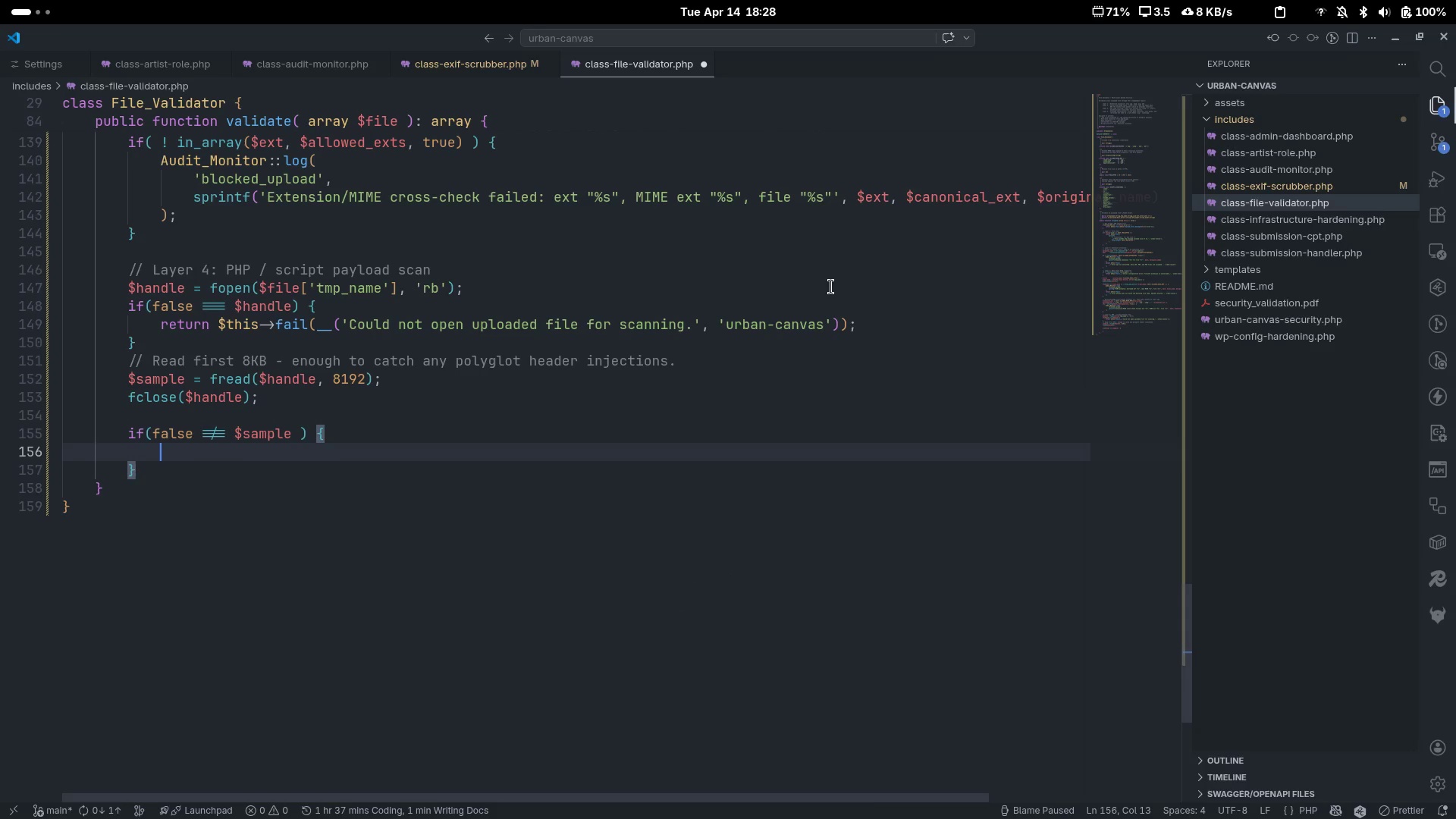 
type($sample_lower = strtolower($sample)
 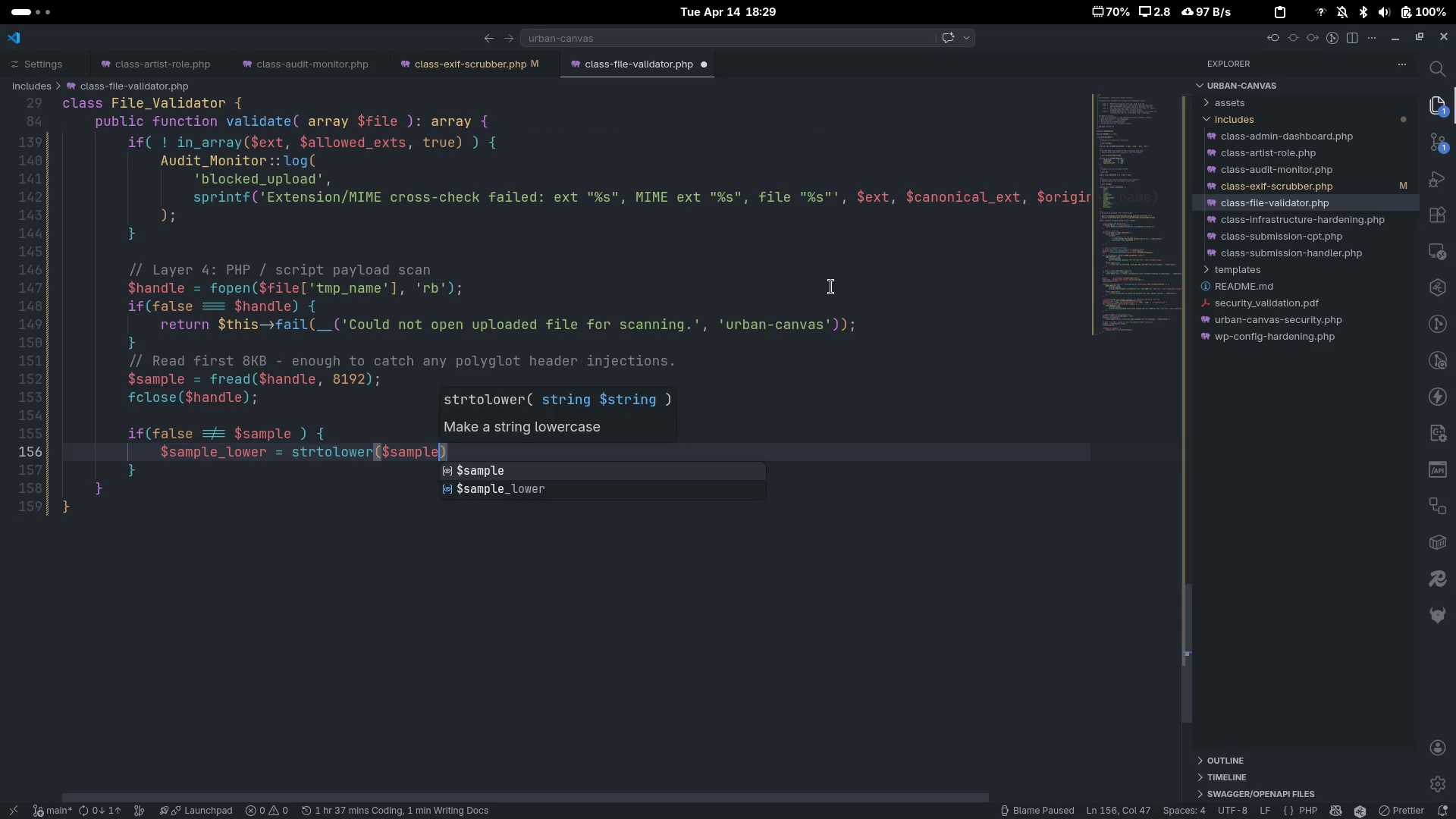 
key(ArrowRight)
 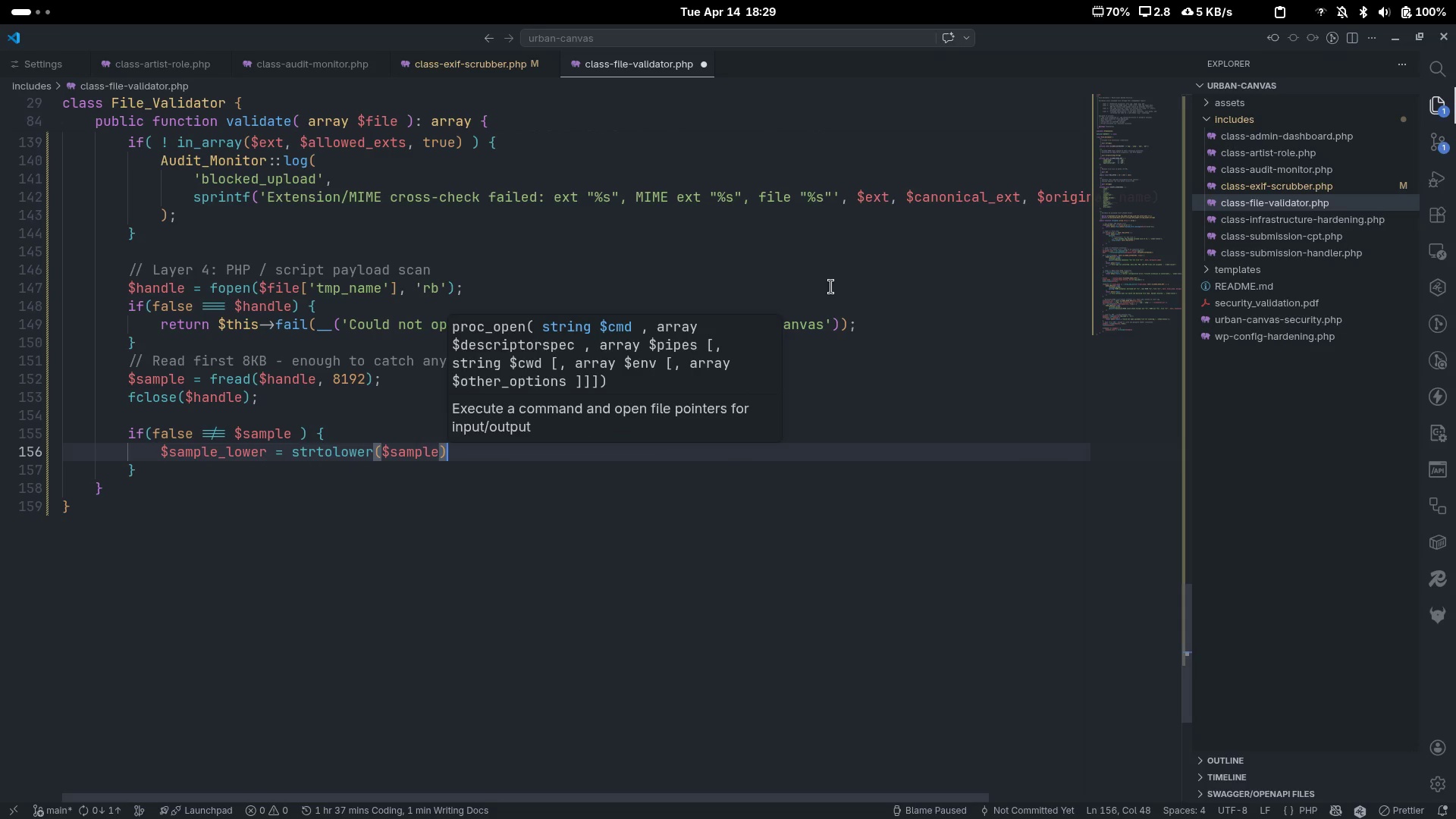 
key(Semicolon)
 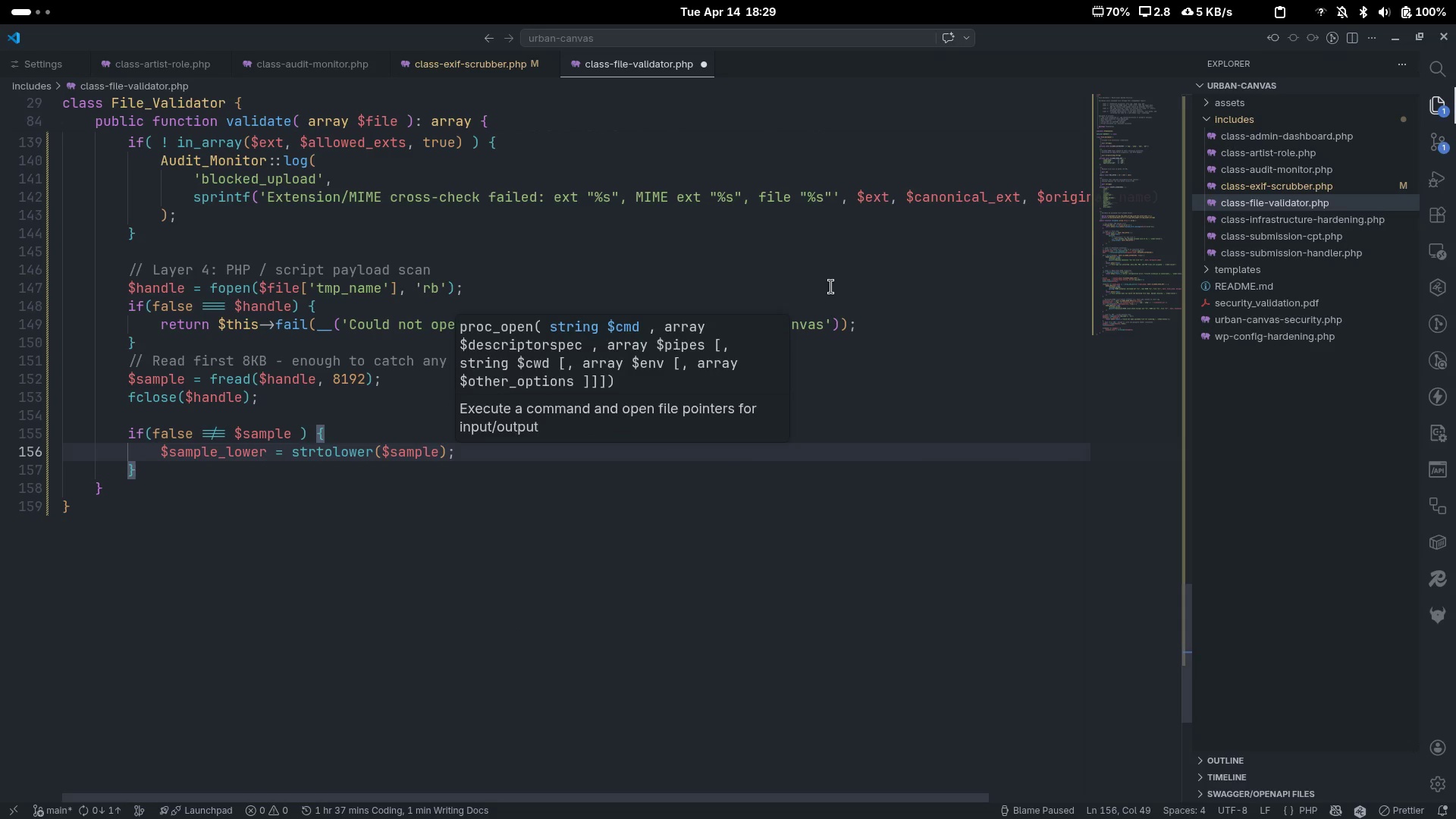 
key(Enter)
 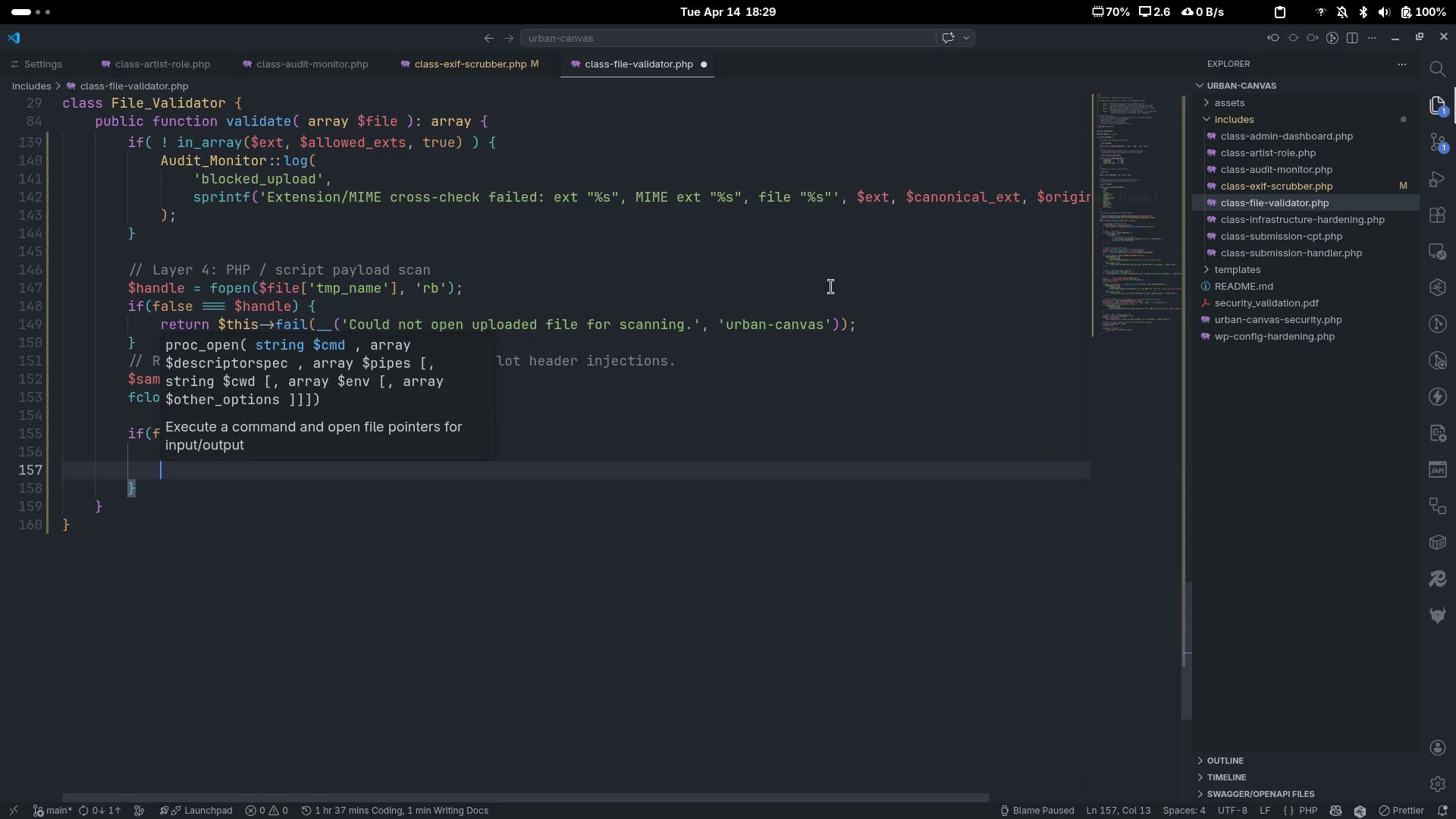 
type(forach)
 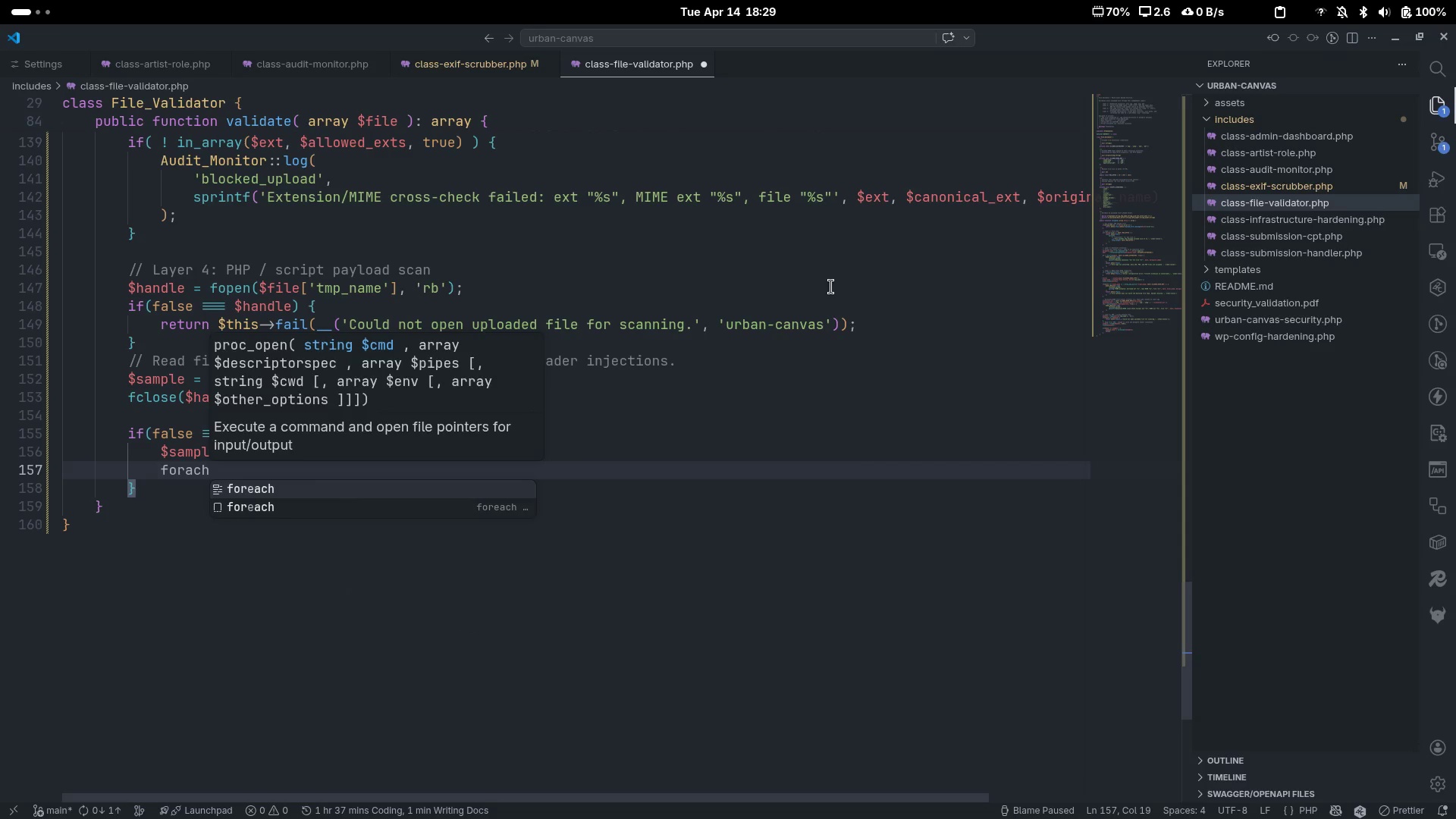 
key(Control+ControlLeft)
 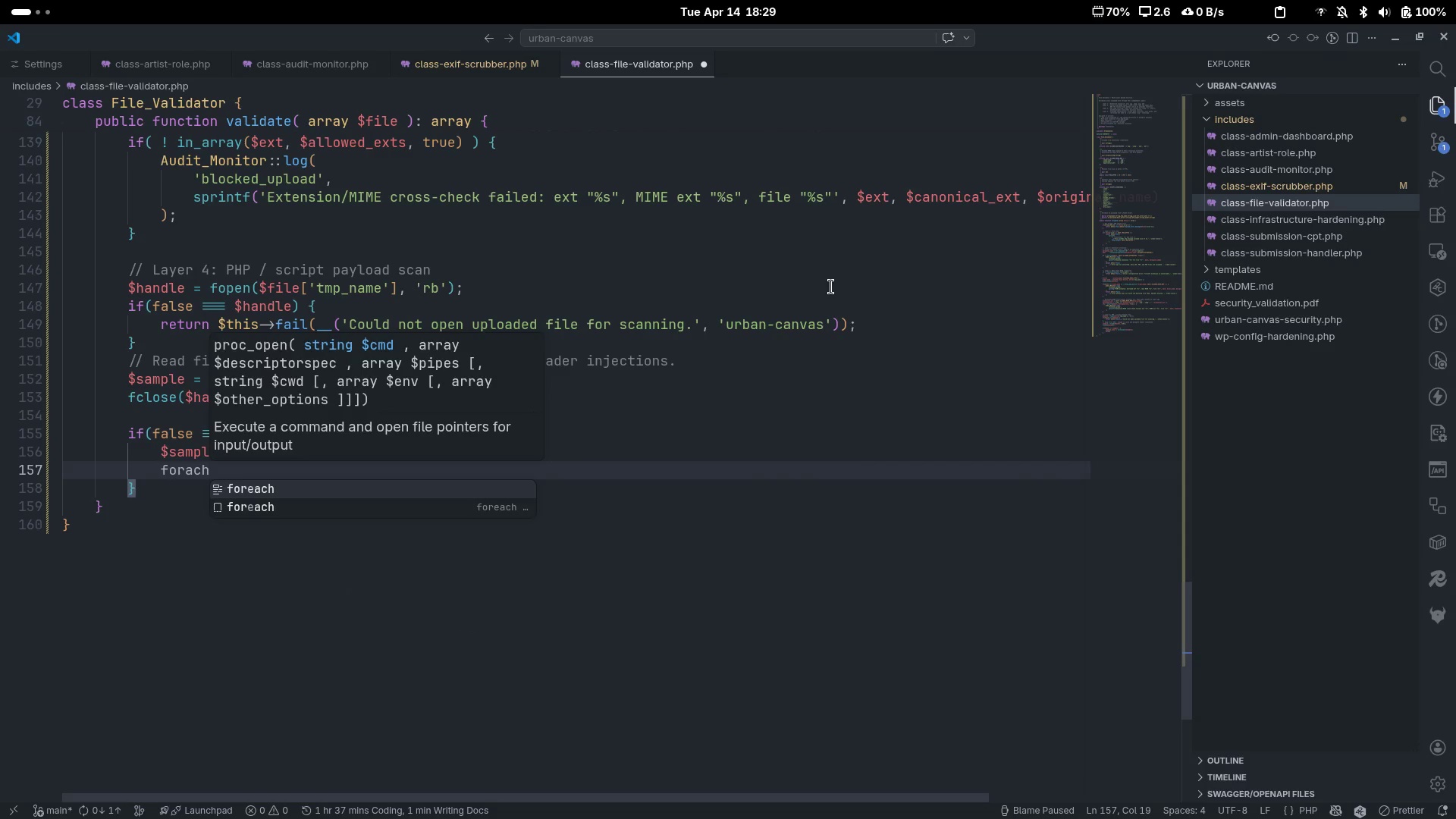 
key(Control+Backspace)
 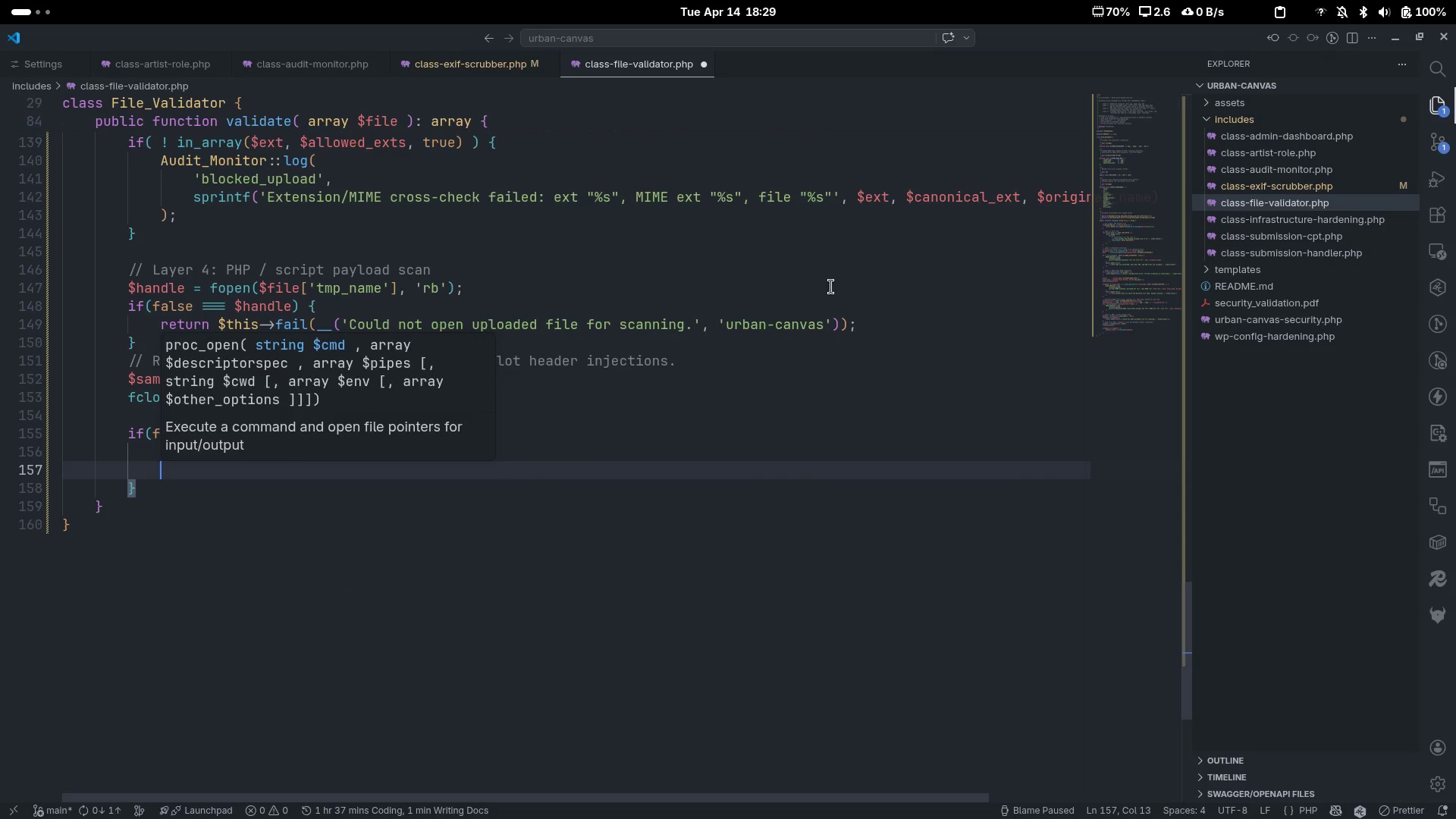 
type(foreach (self"")
key(Backspace)
key(Backspace)
type(::SCRIPT_SIGNATURES as $sig)
 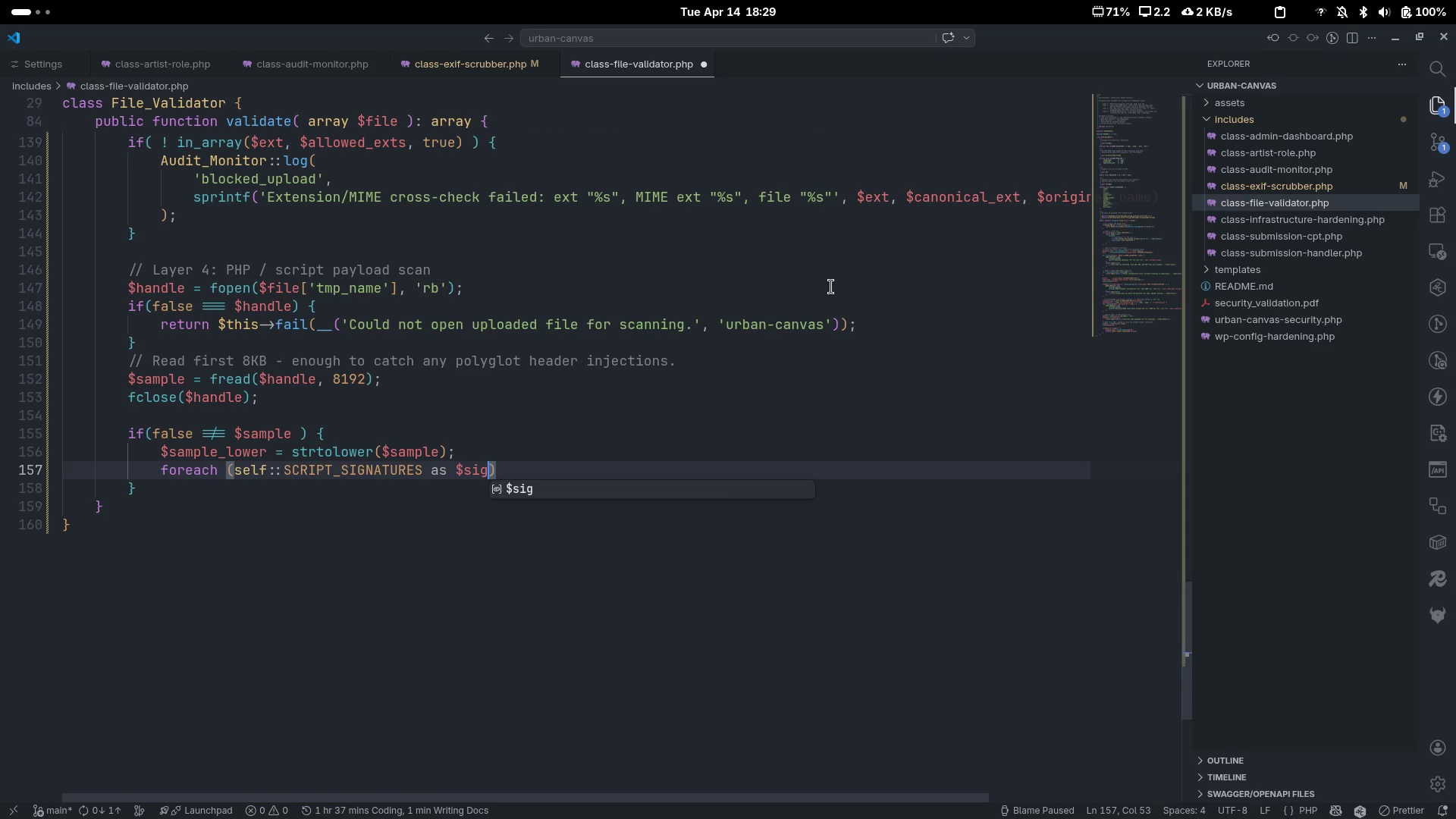 
key(ArrowRight)
 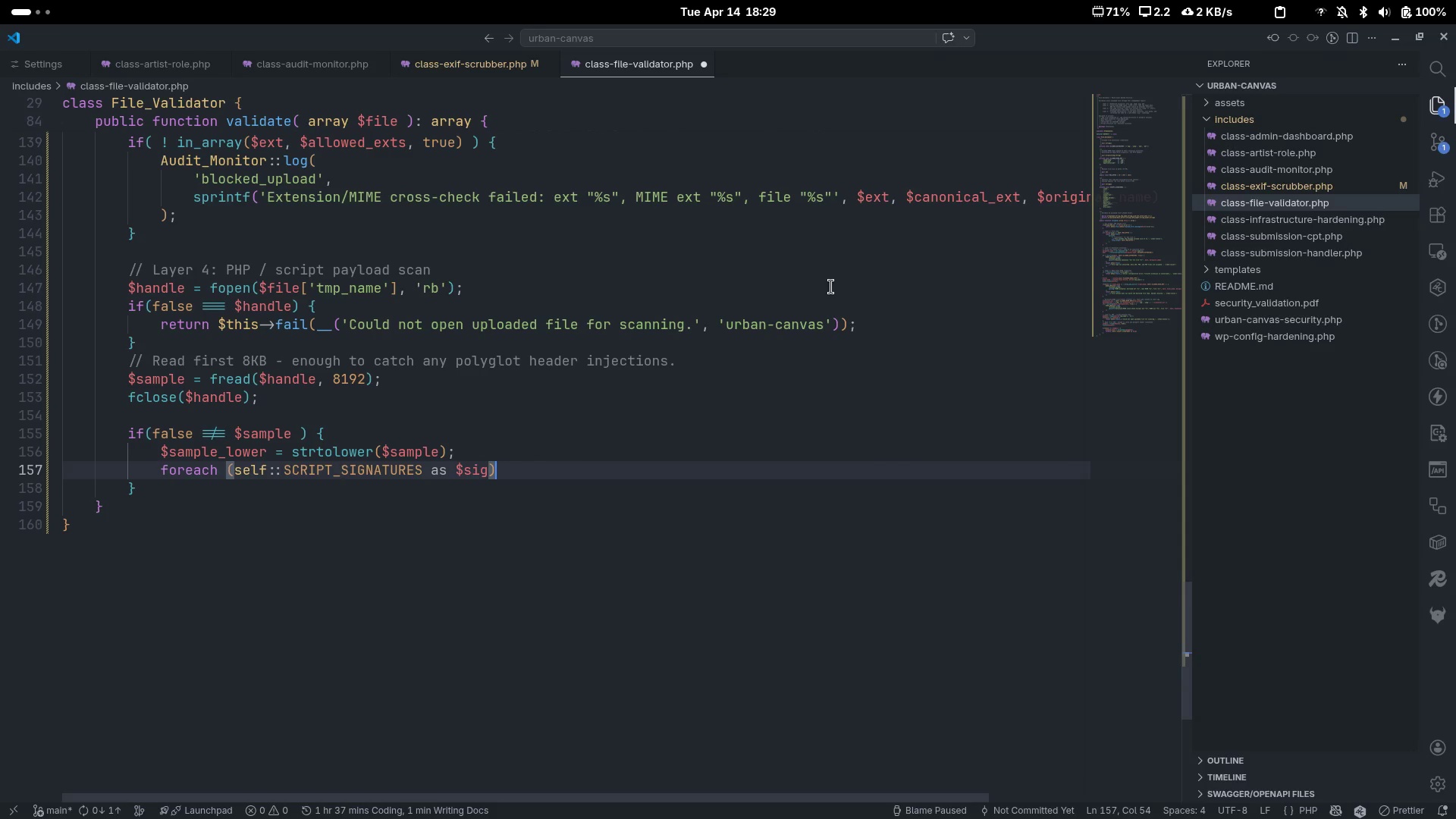 
key(Space)
 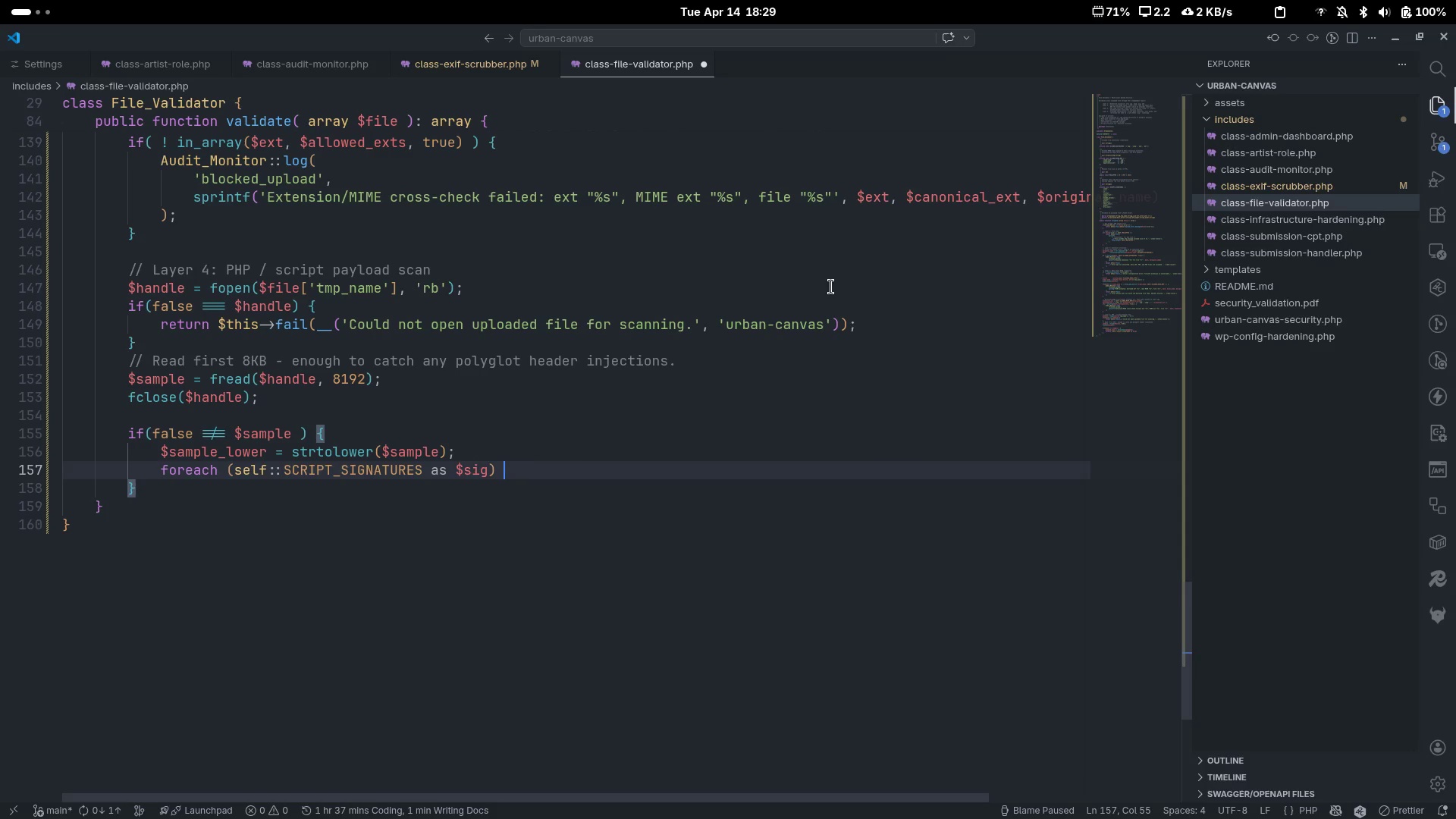 
key(Shift+ShiftLeft)
 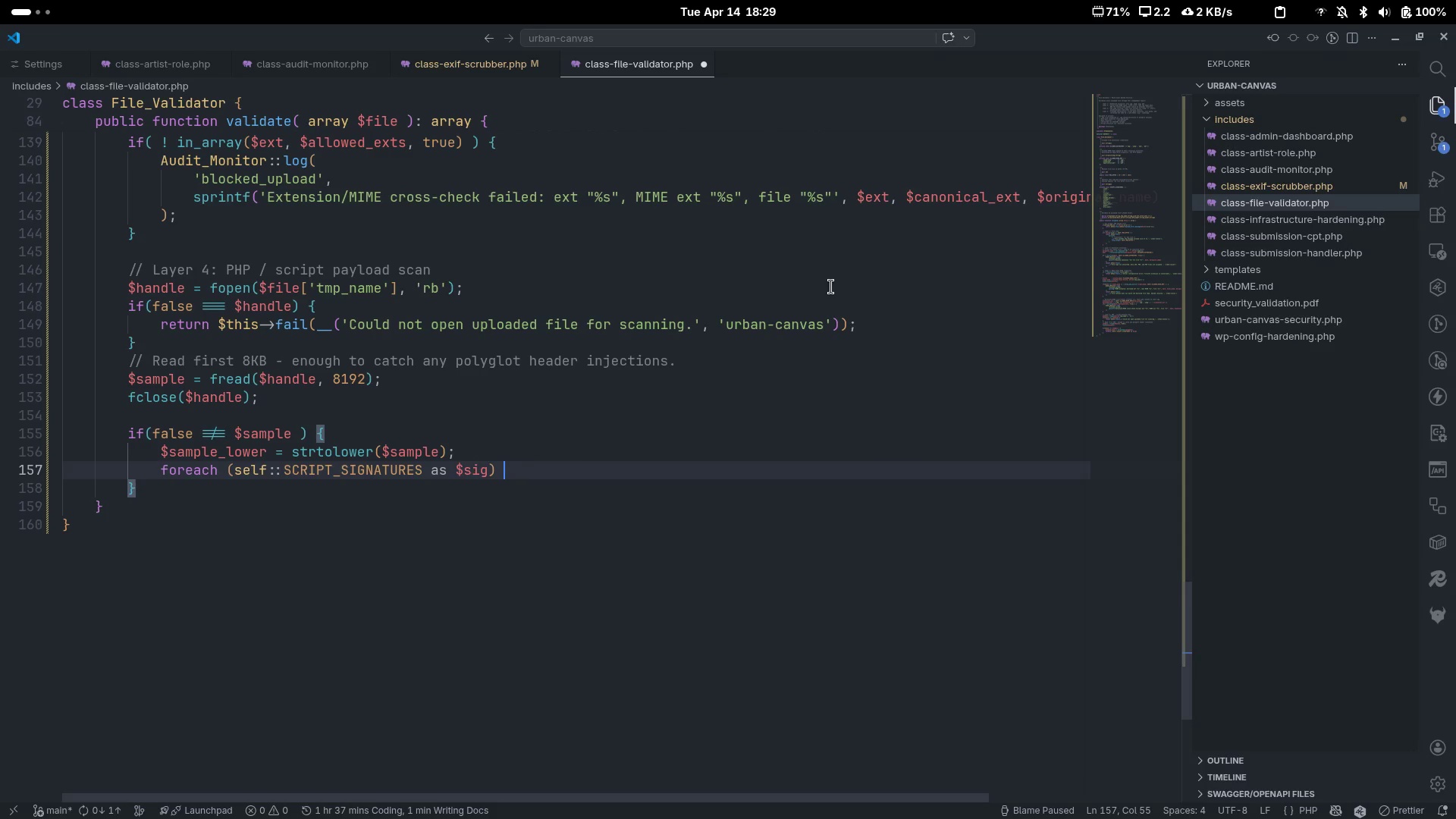 
key(Shift+BracketLeft)
 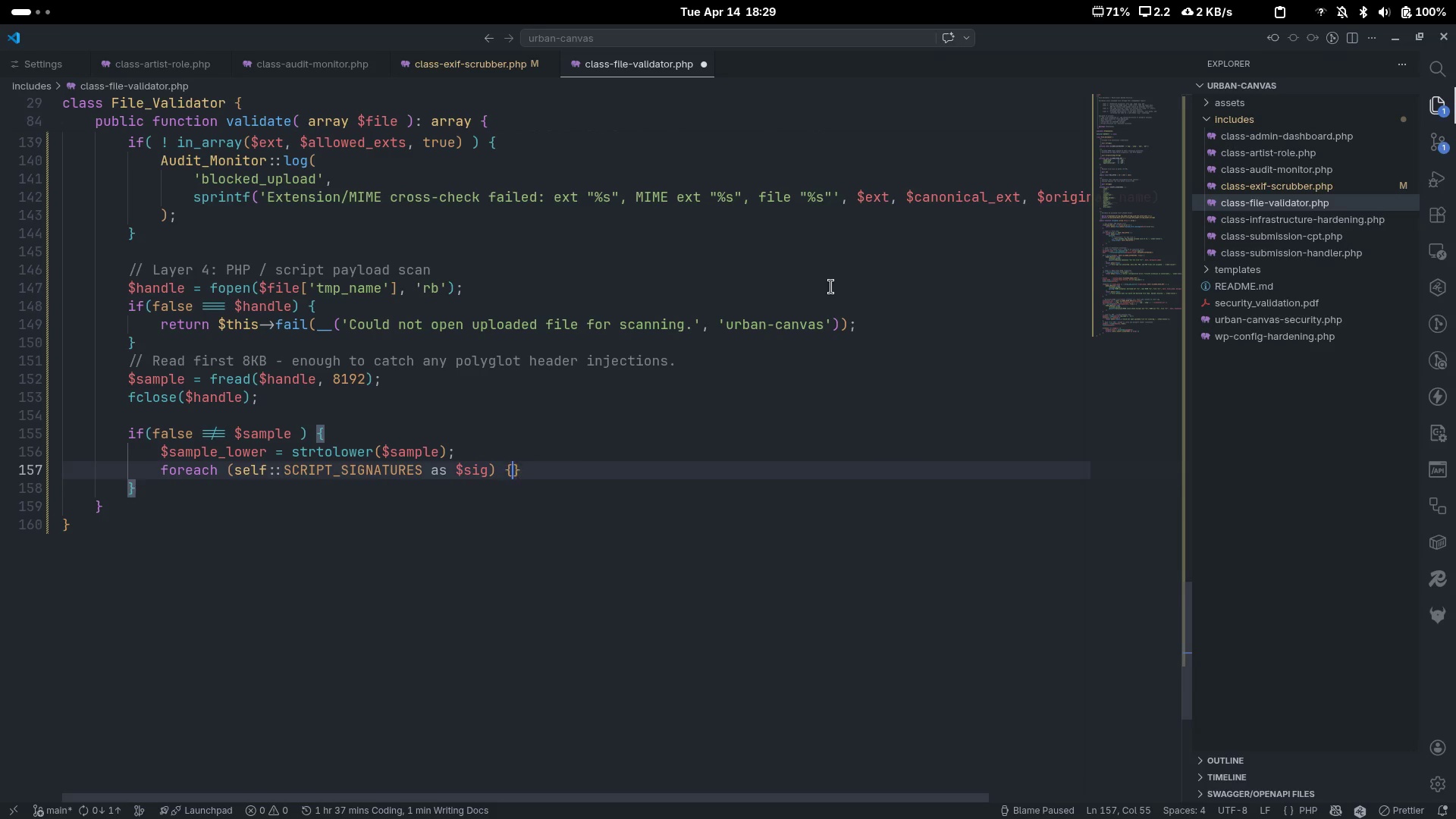 
key(Enter)
 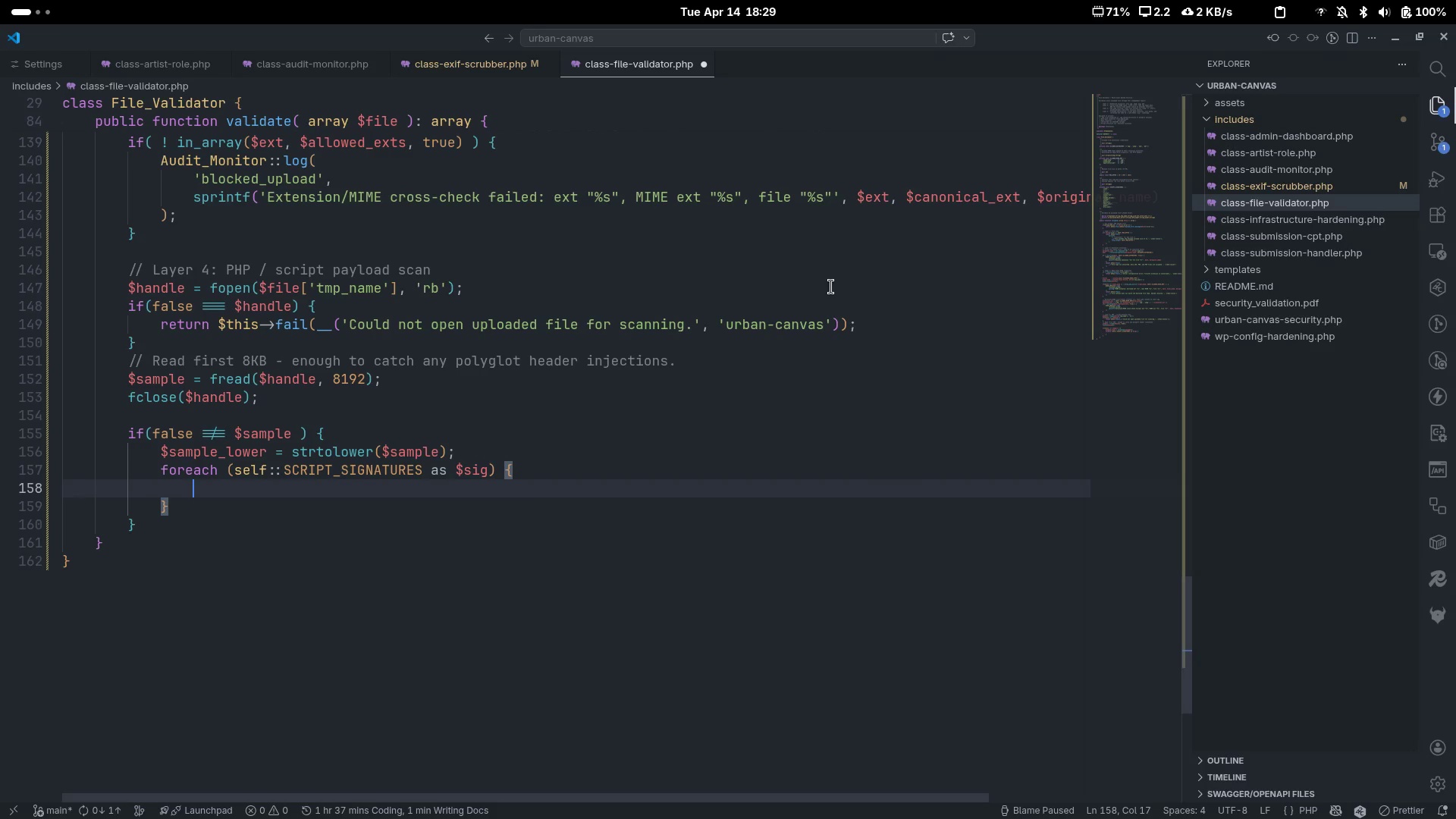 
type(if(str_conta)
 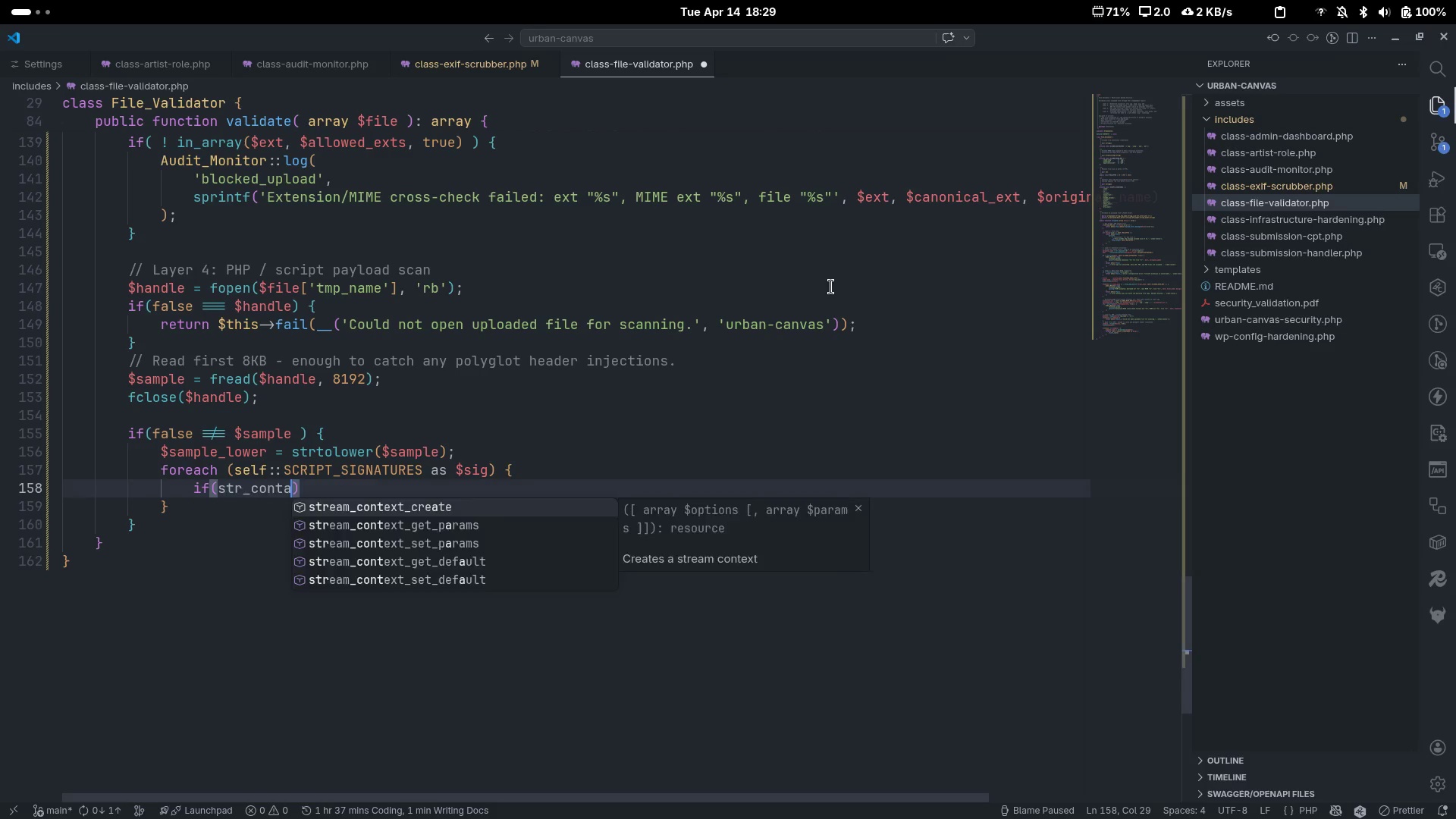 
 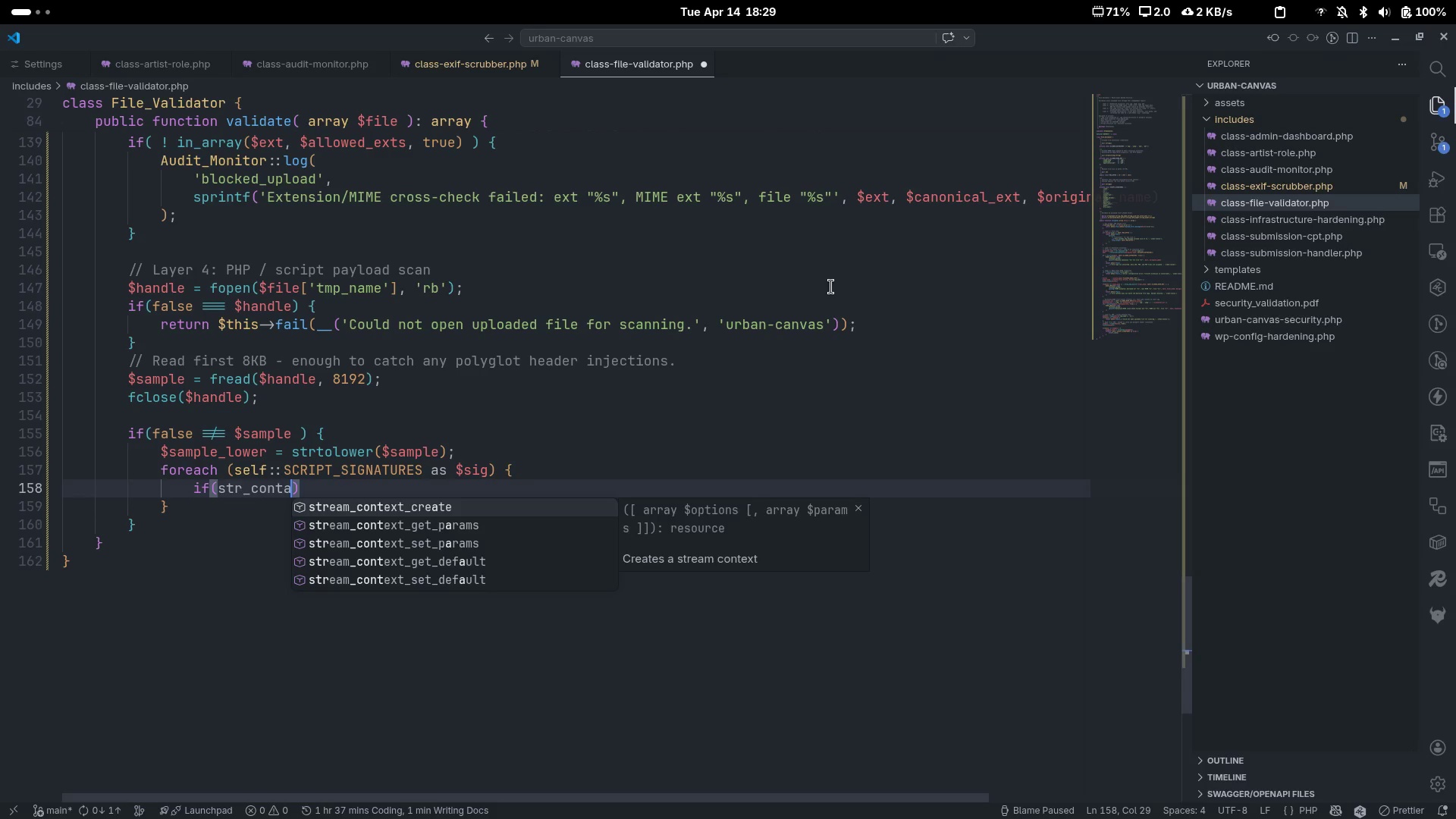 
key(Control+ControlLeft)
 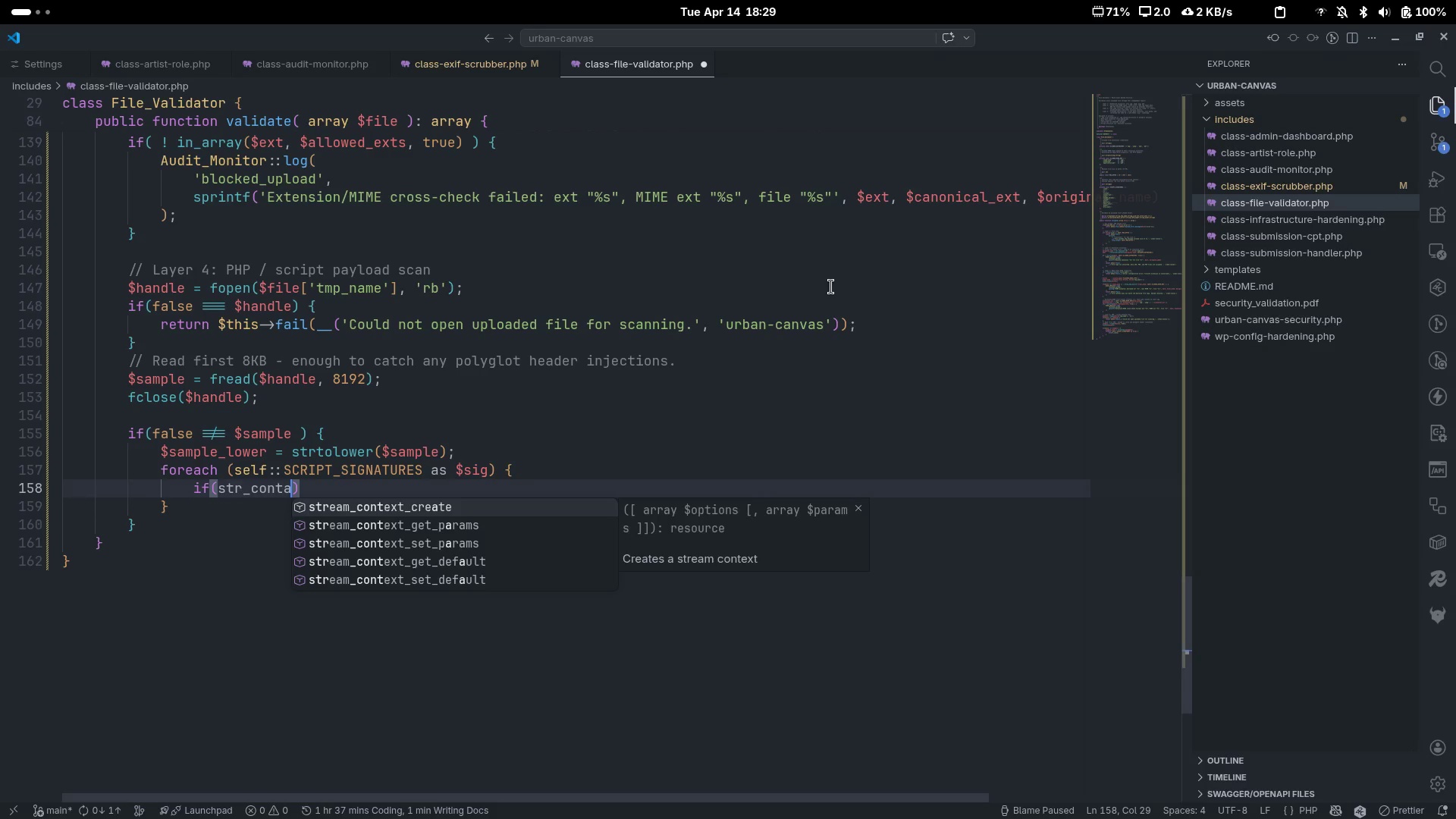 
key(Control+Backspace)
 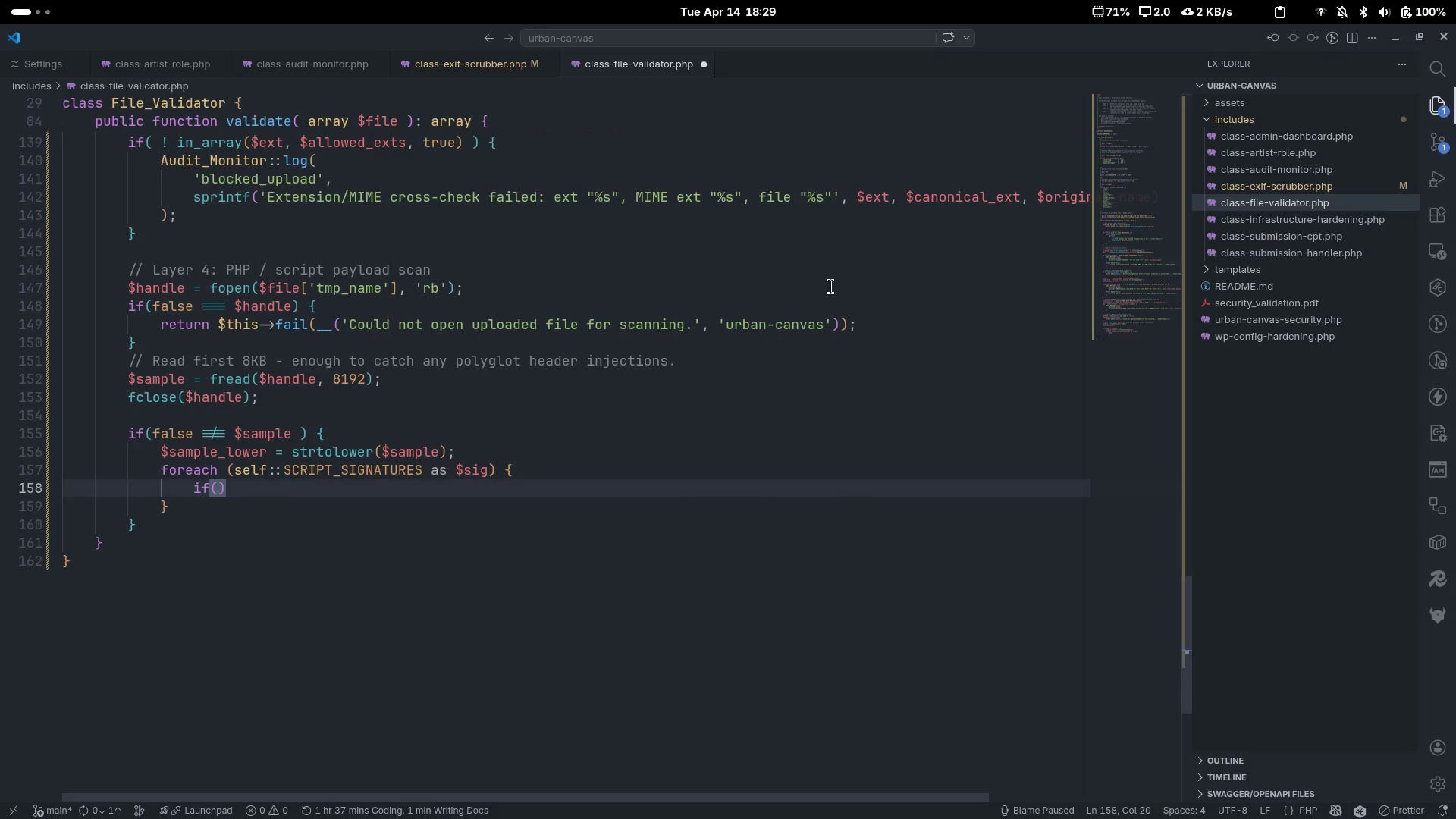 
type(str_contains($sample_lower)
 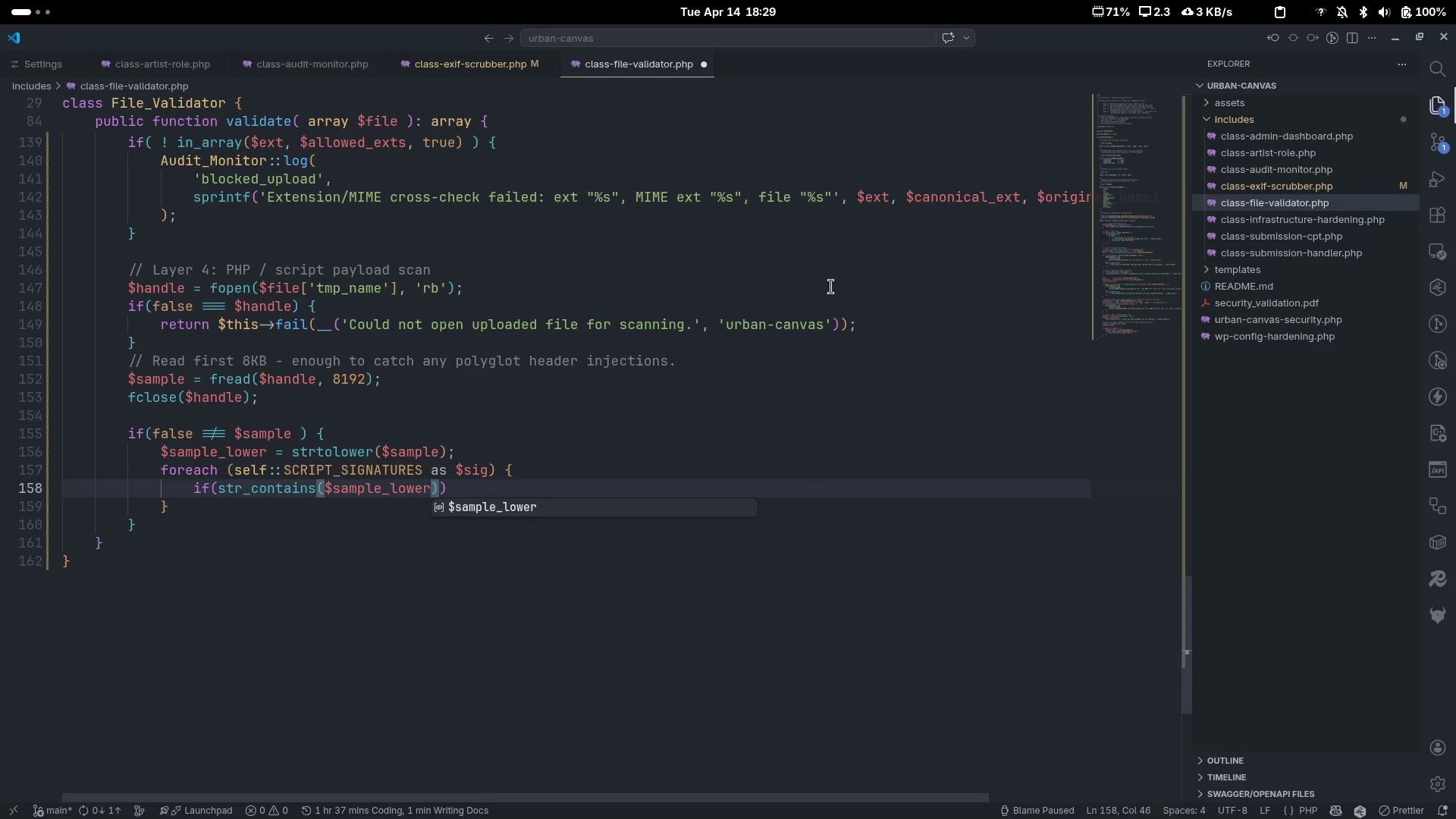 
key(ArrowRight)
 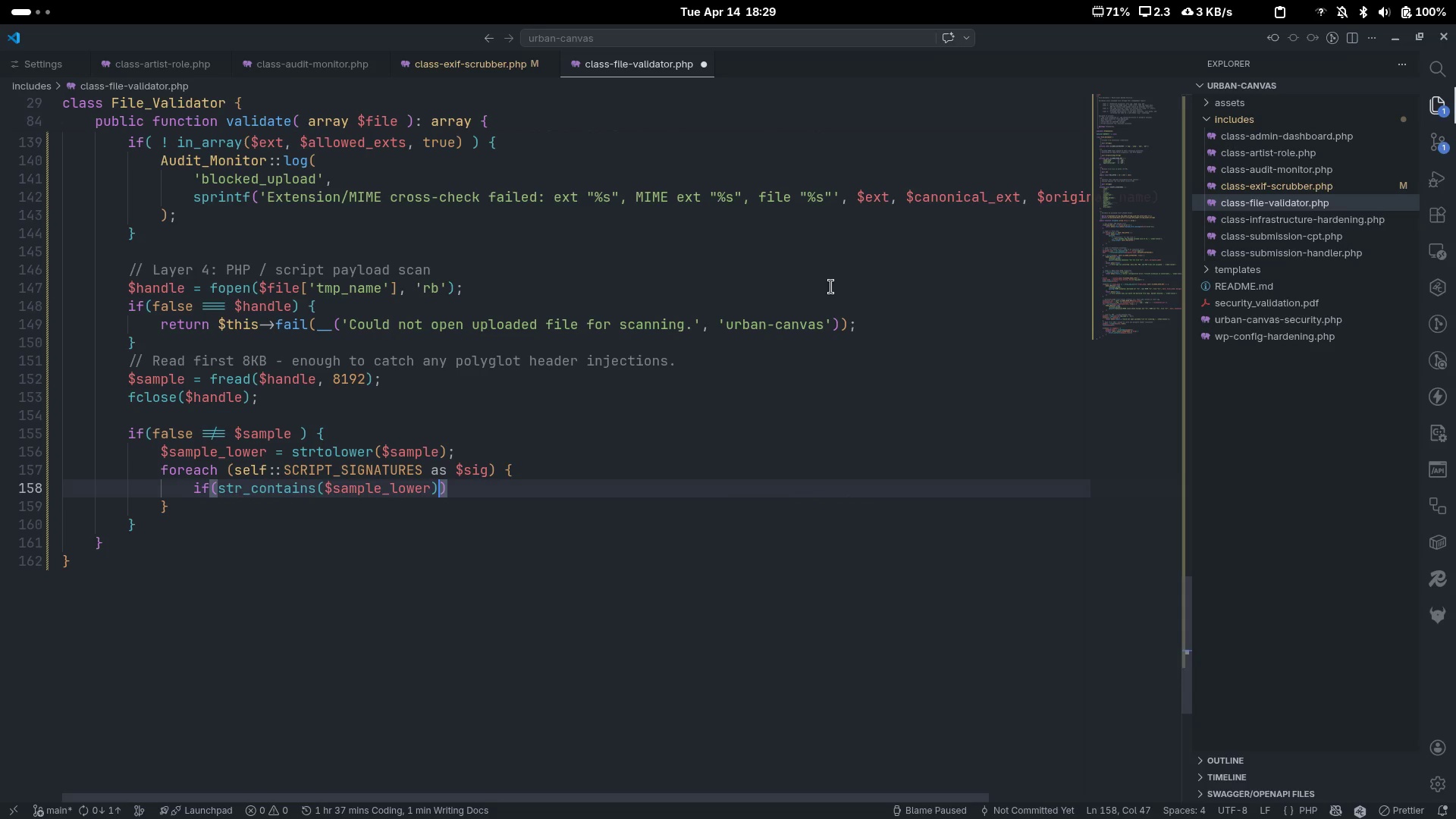 
key(ArrowLeft)
 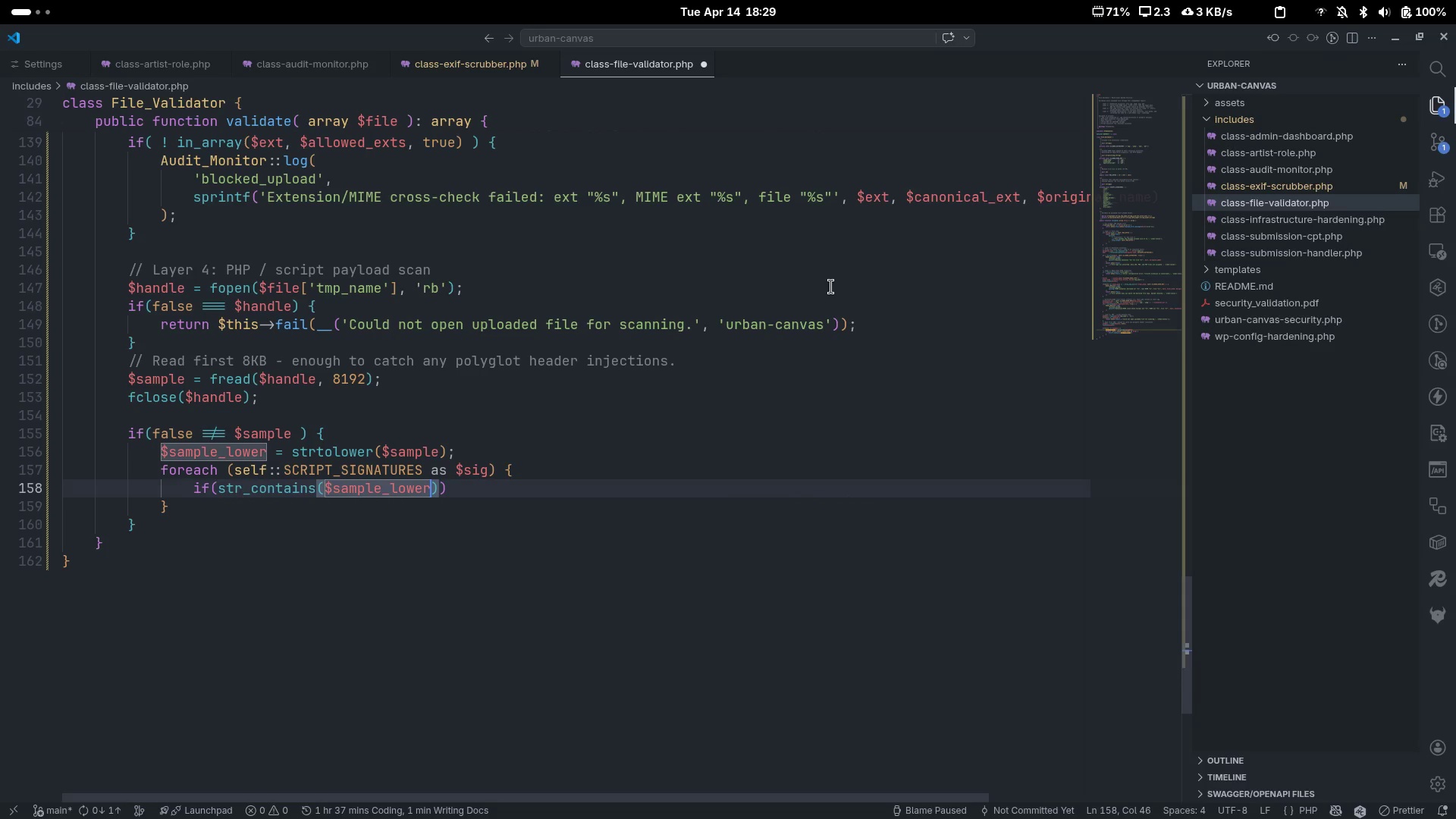 
type( )
key(Backspace)
type(, strl)
key(Backspace)
type(tolowr)
key(Backspace)
type(er($sig)
 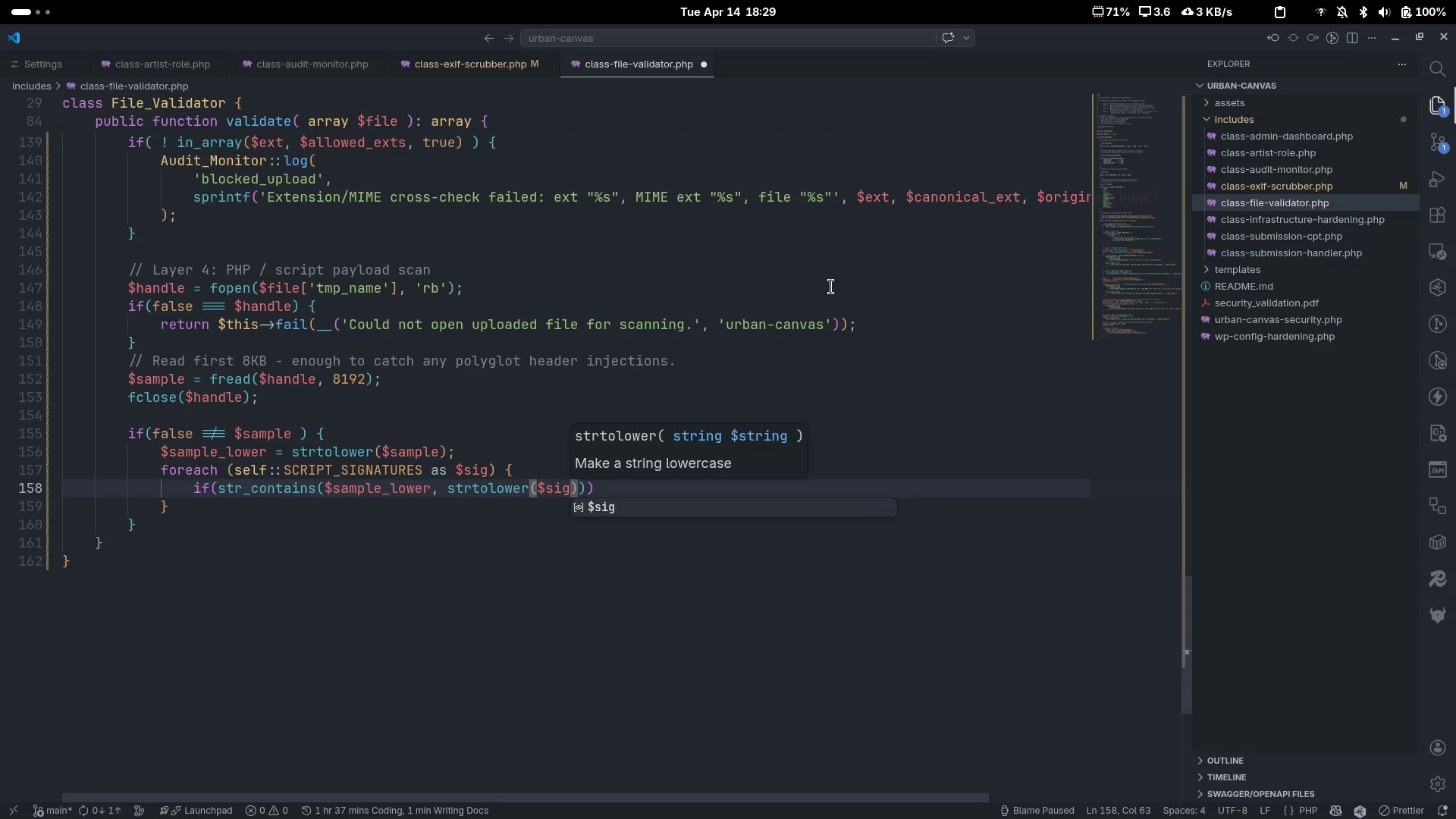 
key(ArrowRight)
 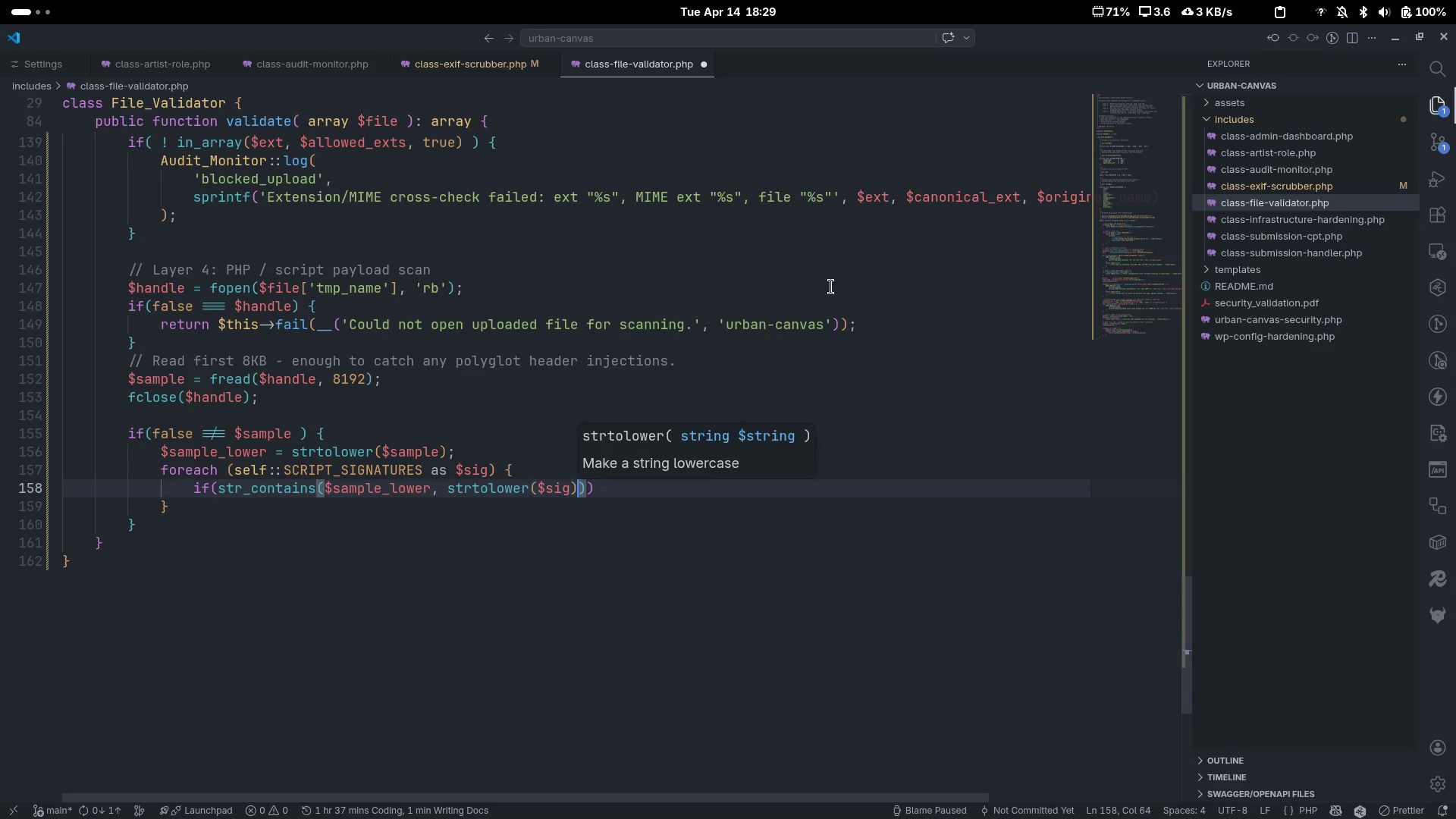 
key(ArrowRight)
 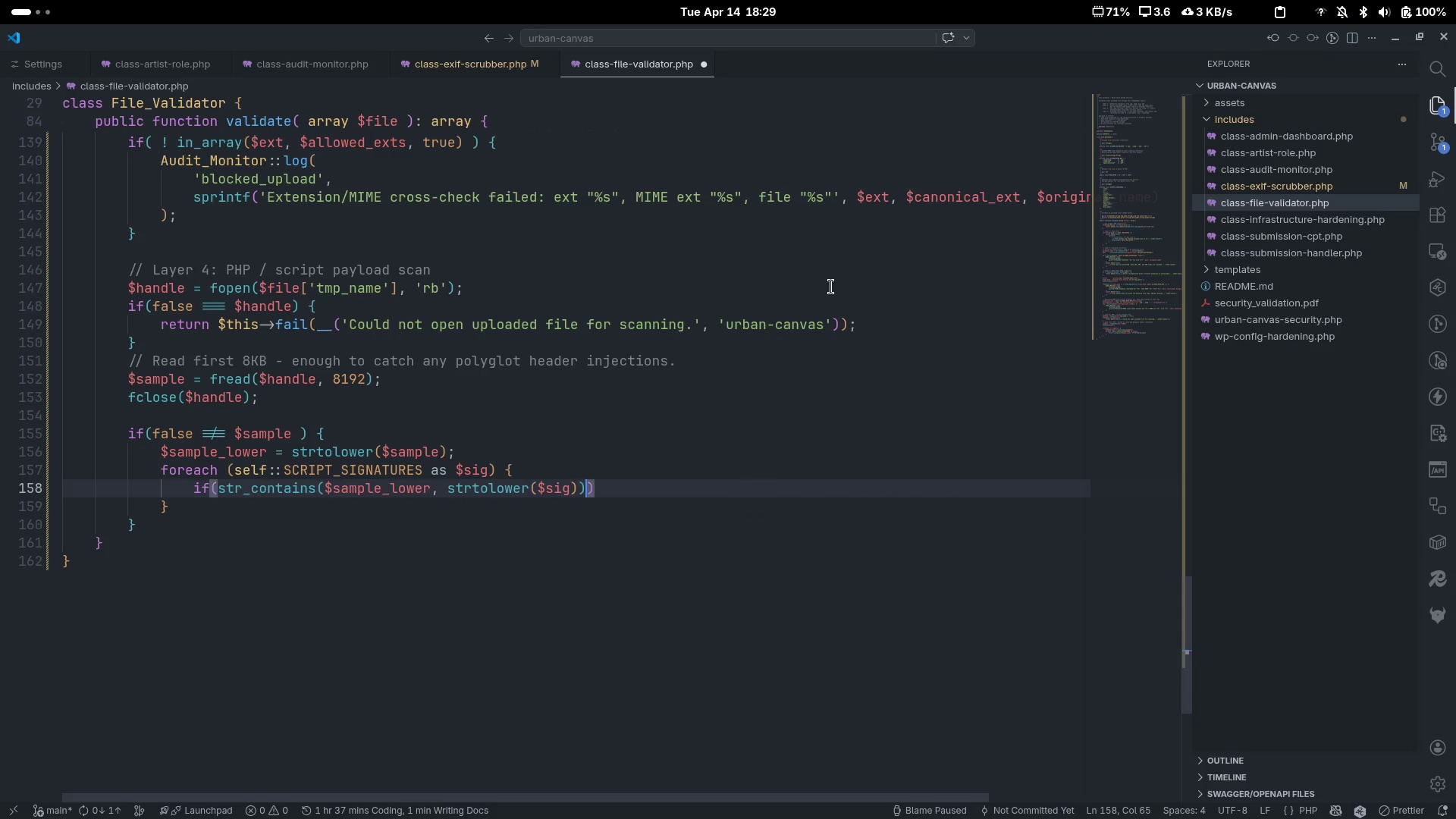 
key(ArrowRight)
 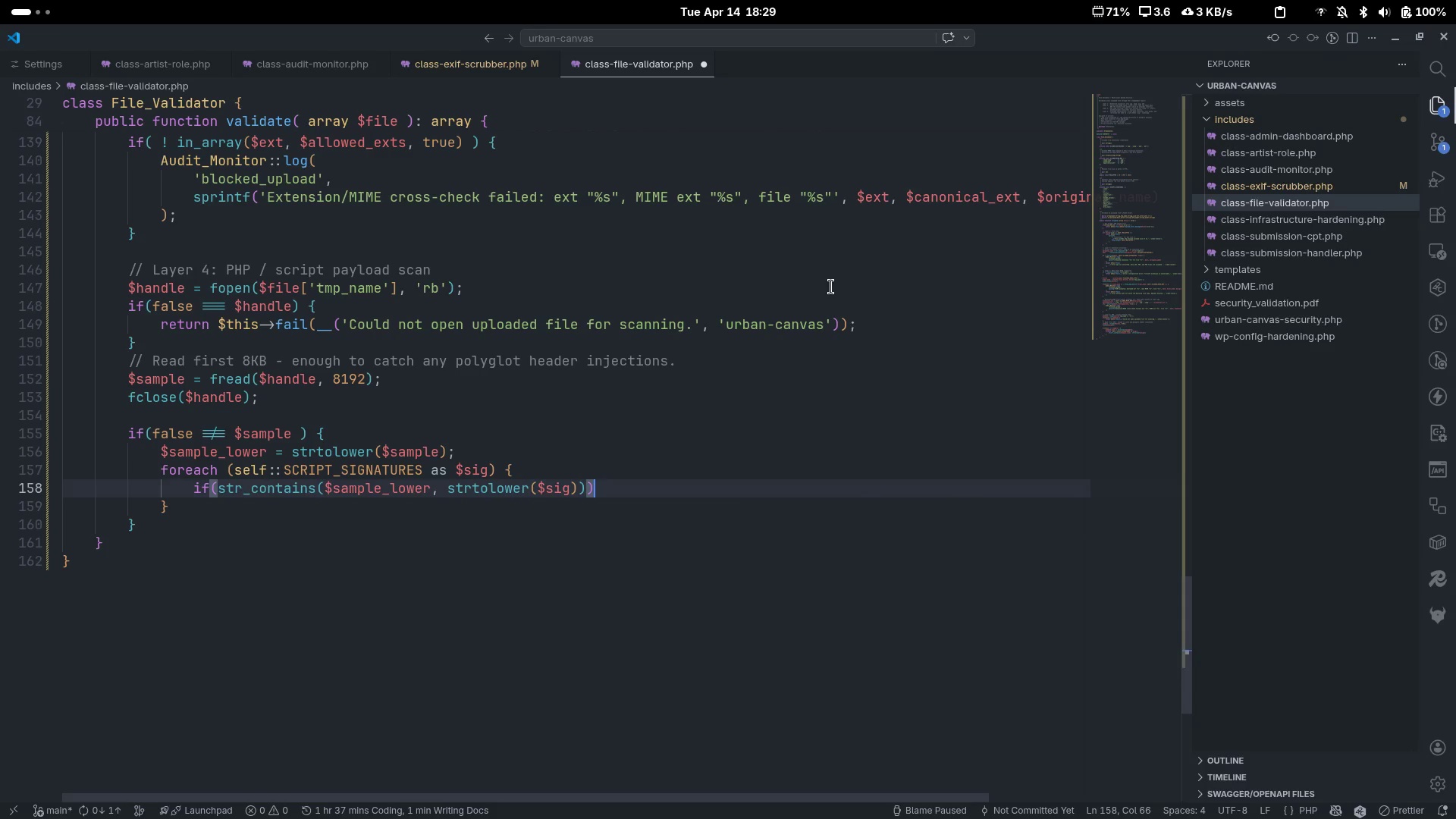 
key(Space)
 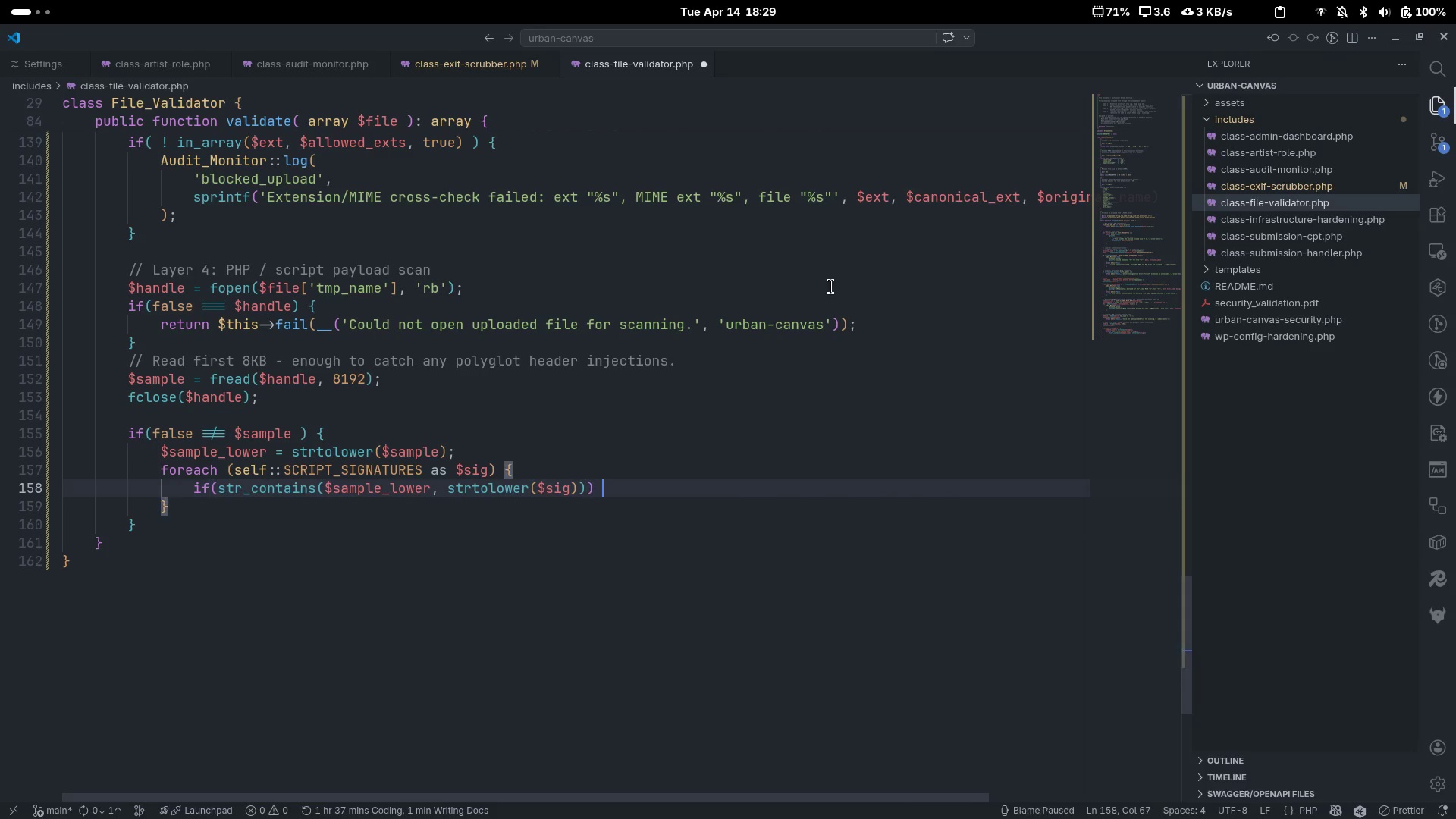 
key(Shift+ShiftLeft)
 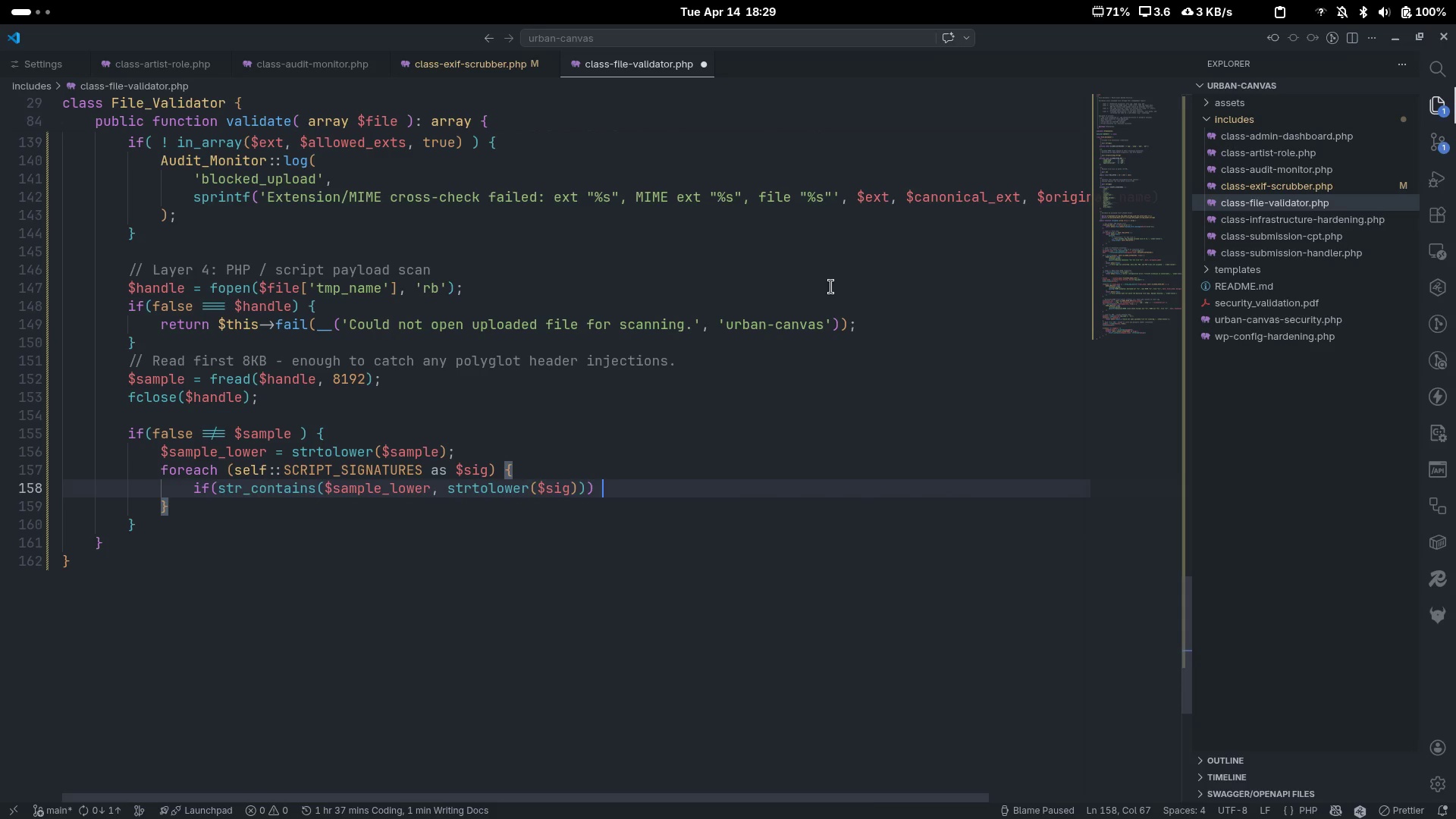 
key(Shift+BracketLeft)
 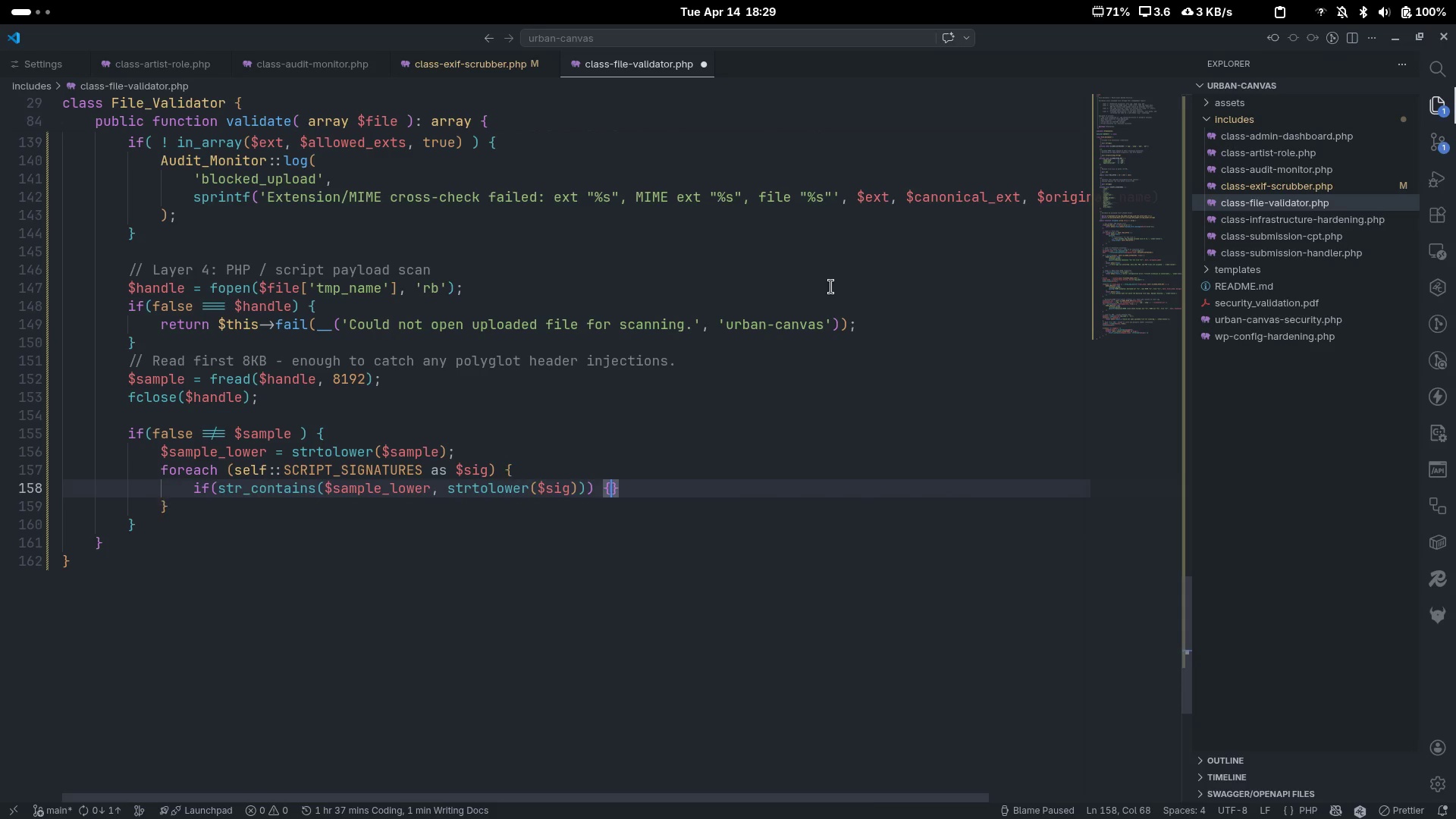 
key(Enter)
 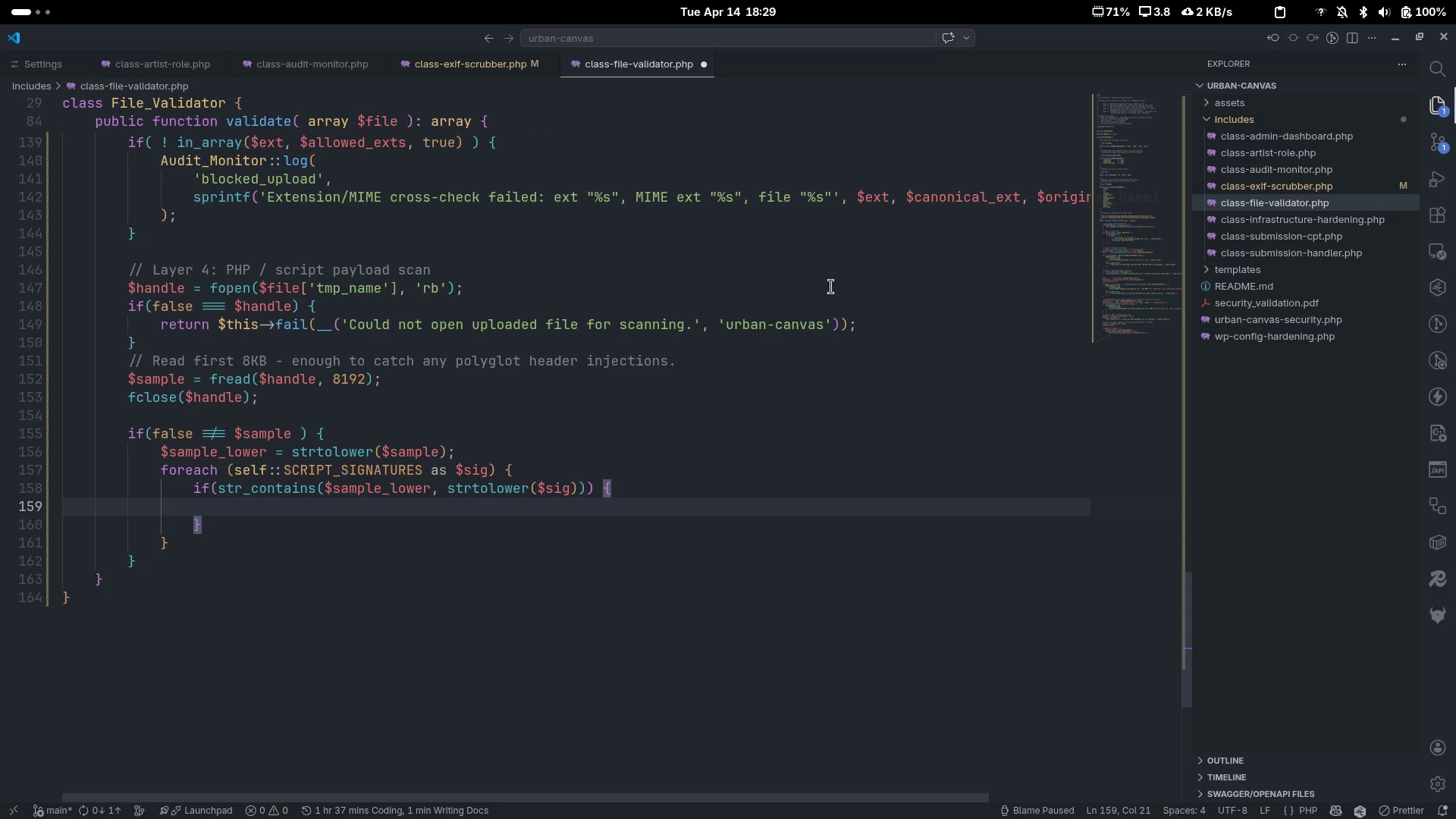 
type(Audit>)
key(Backspace)
type(_Monitor::lg)
key(Backspace)
type(og()
 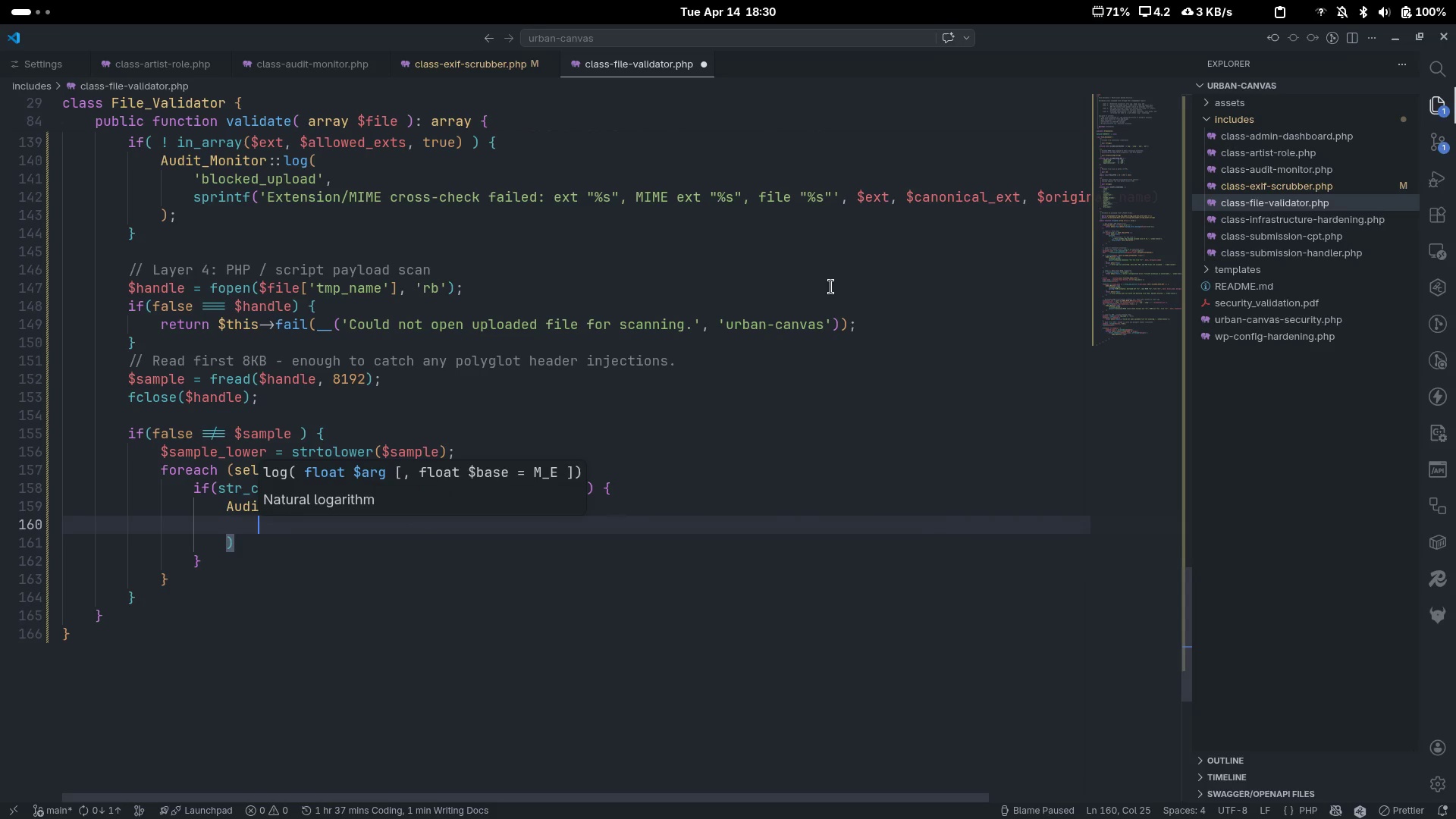 
 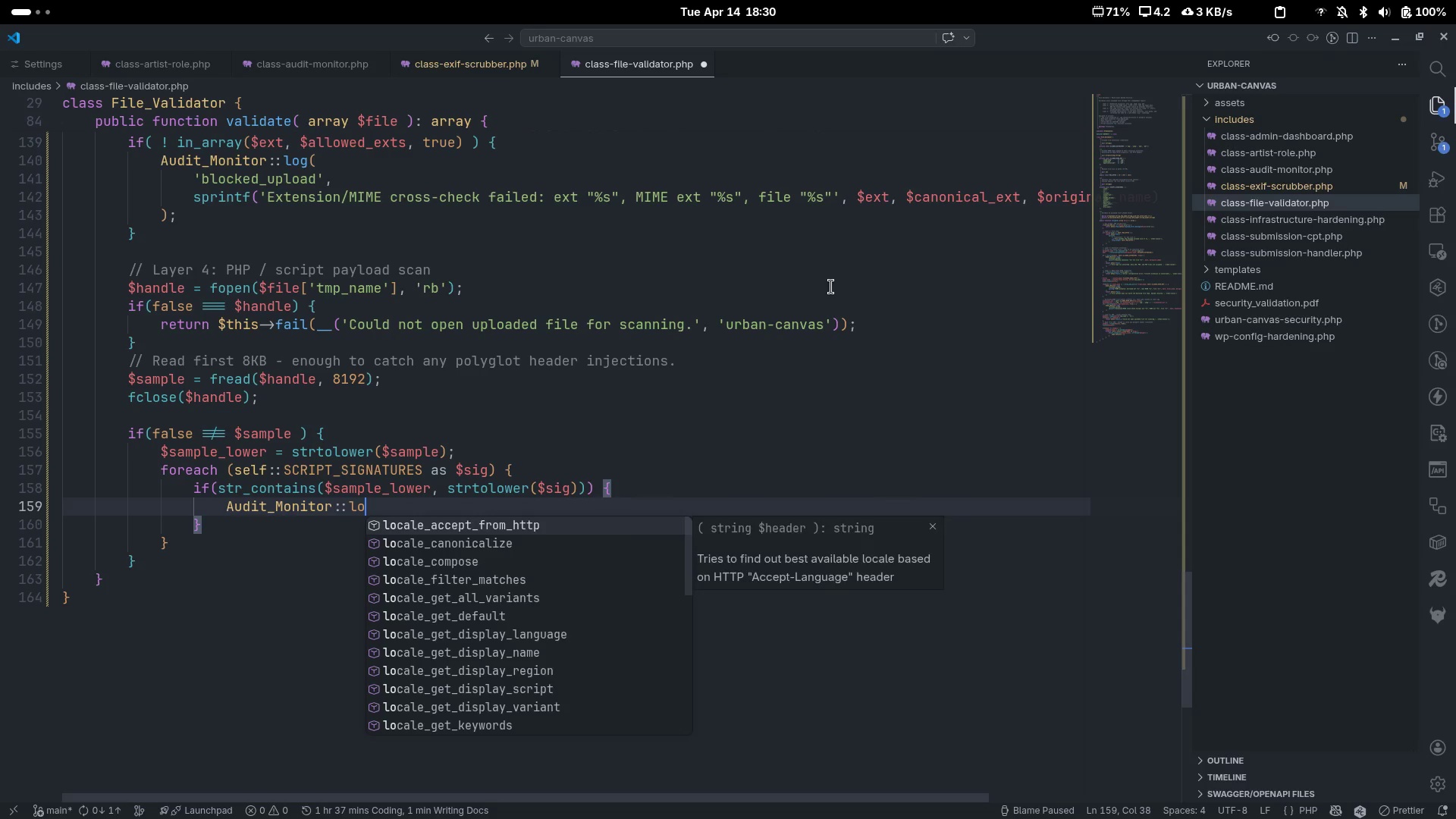 
key(Enter)
 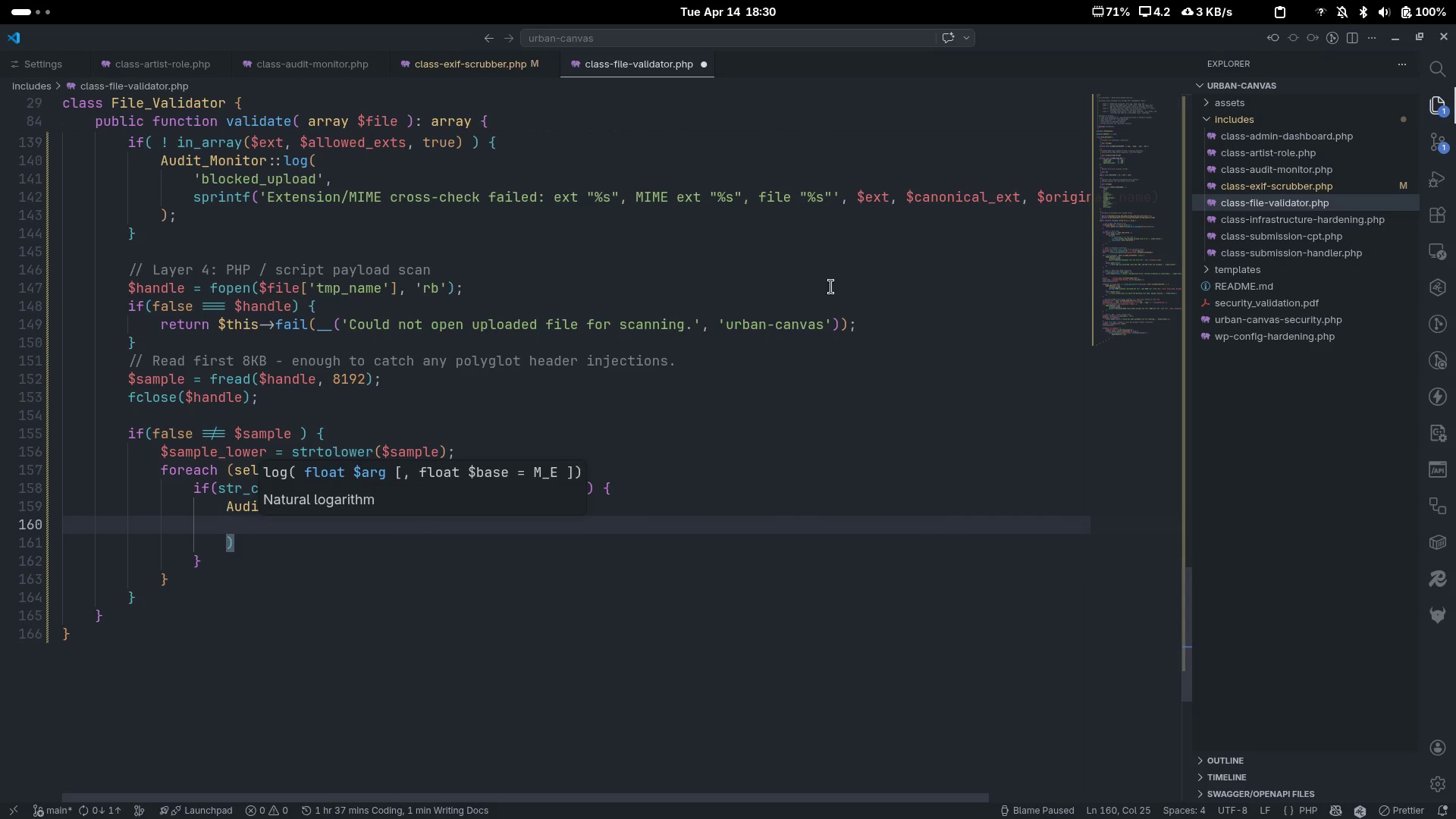 
type('blocked_uploas)
key(Backspace)
type(d)
 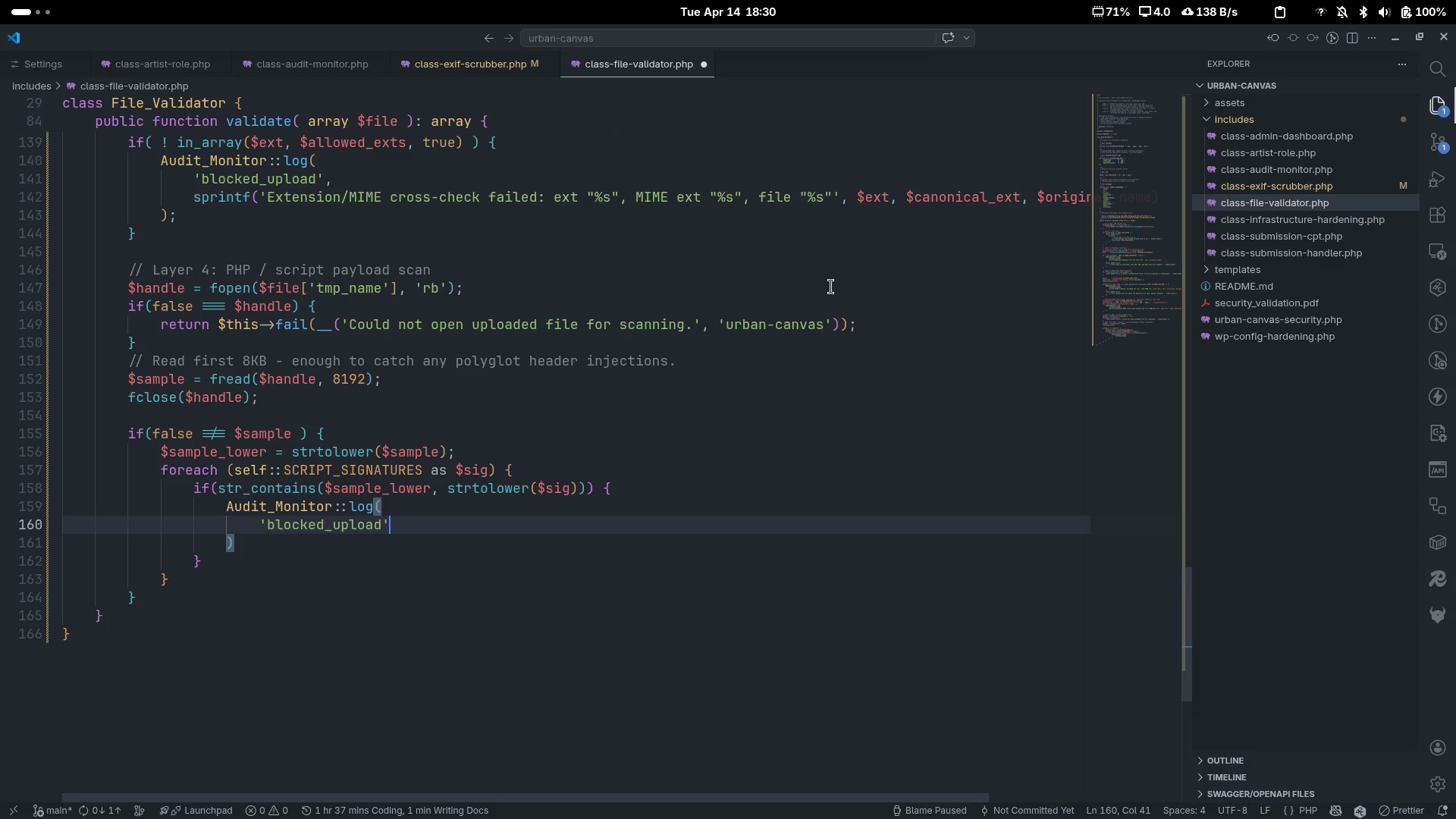 
 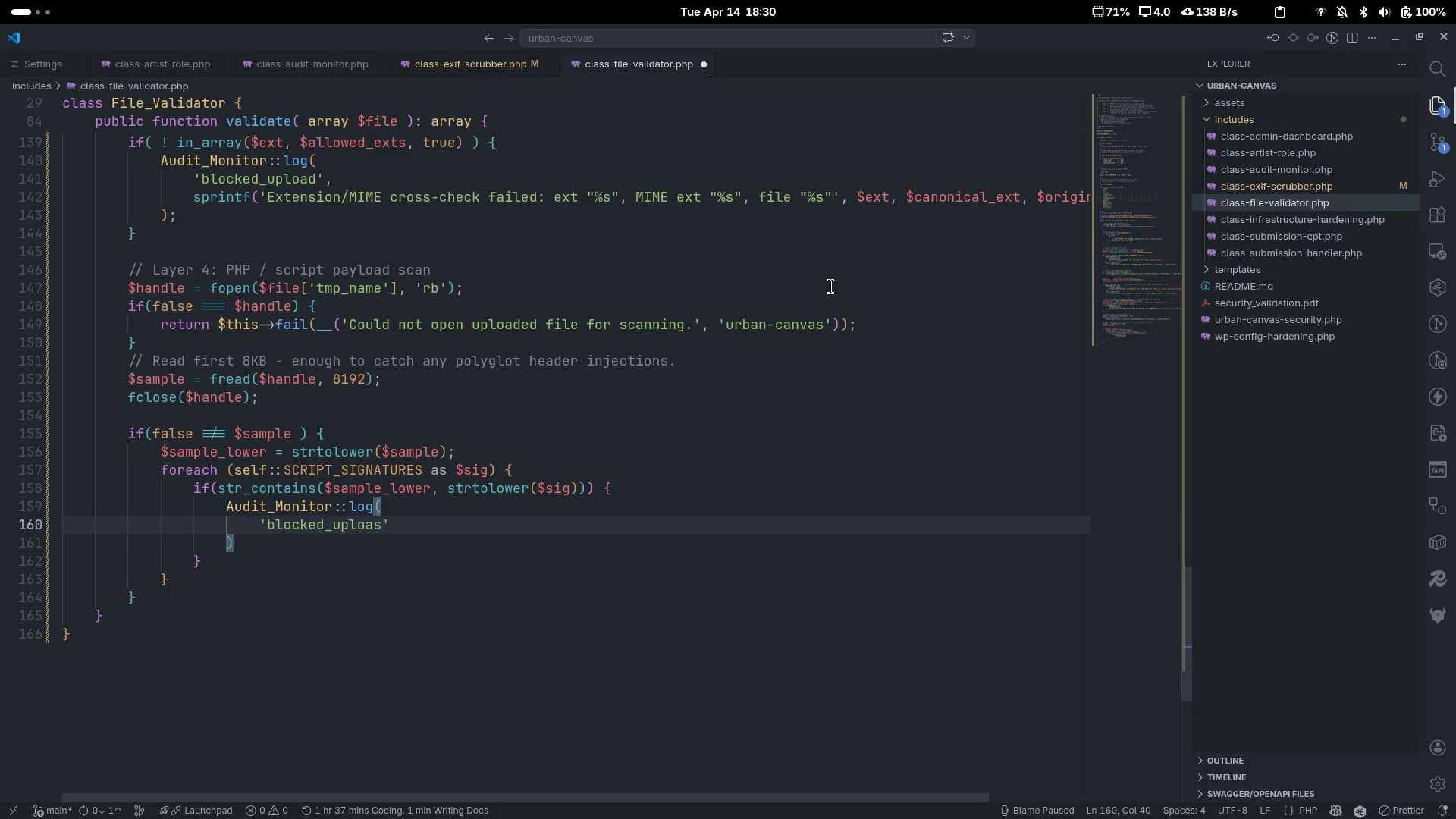 
key(ArrowRight)
 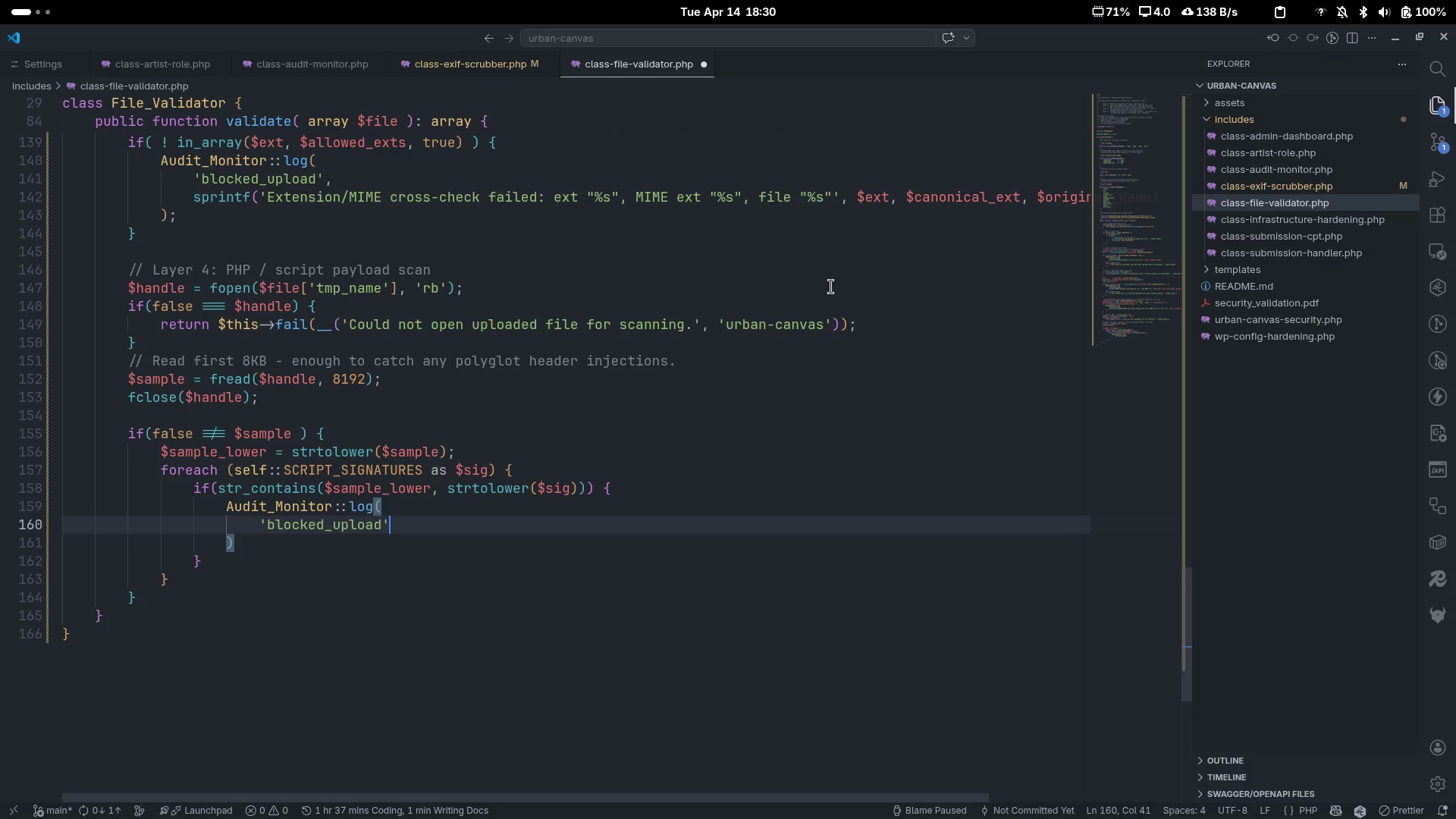 
key(Comma)
 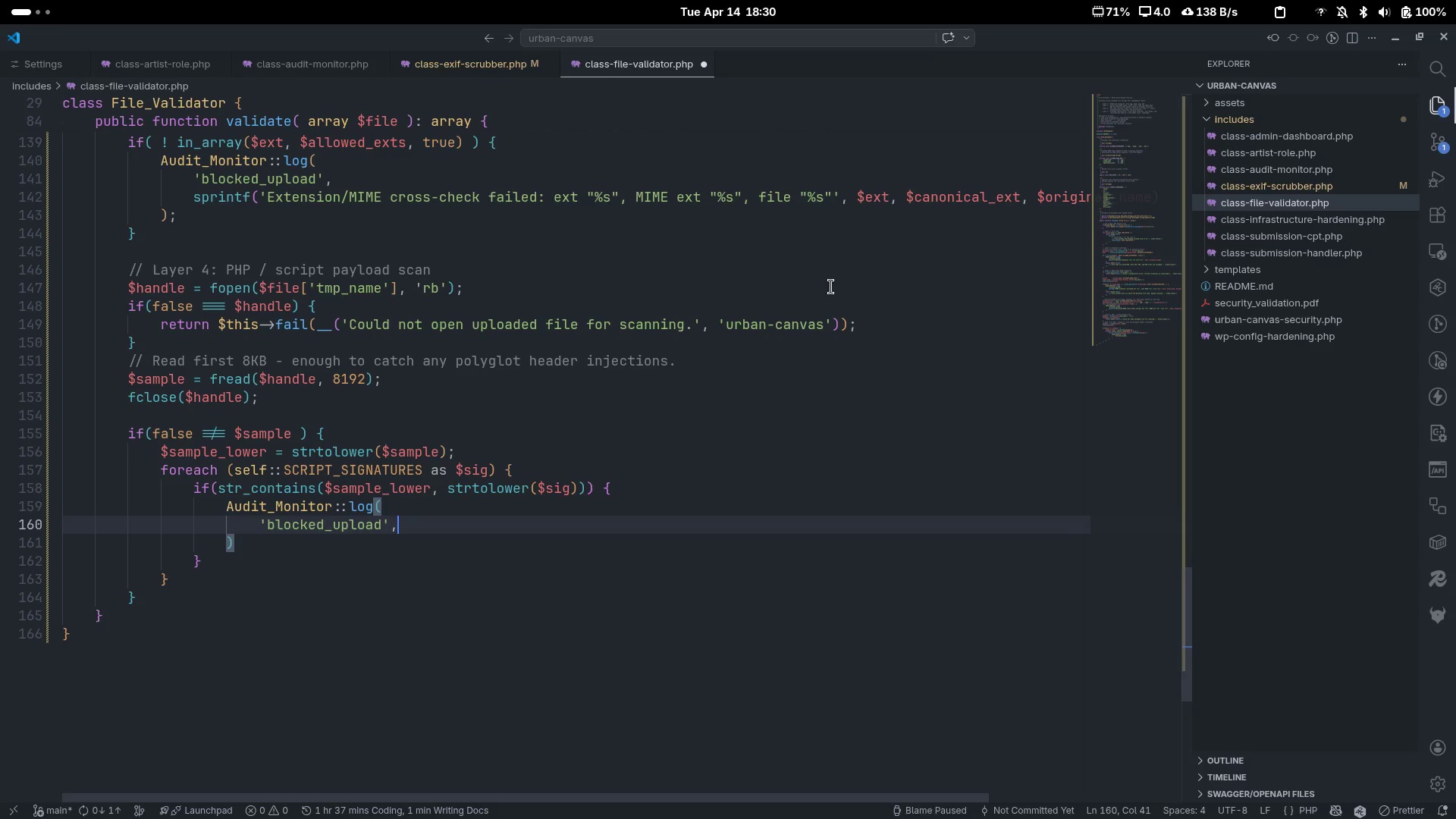 
key(Space)
 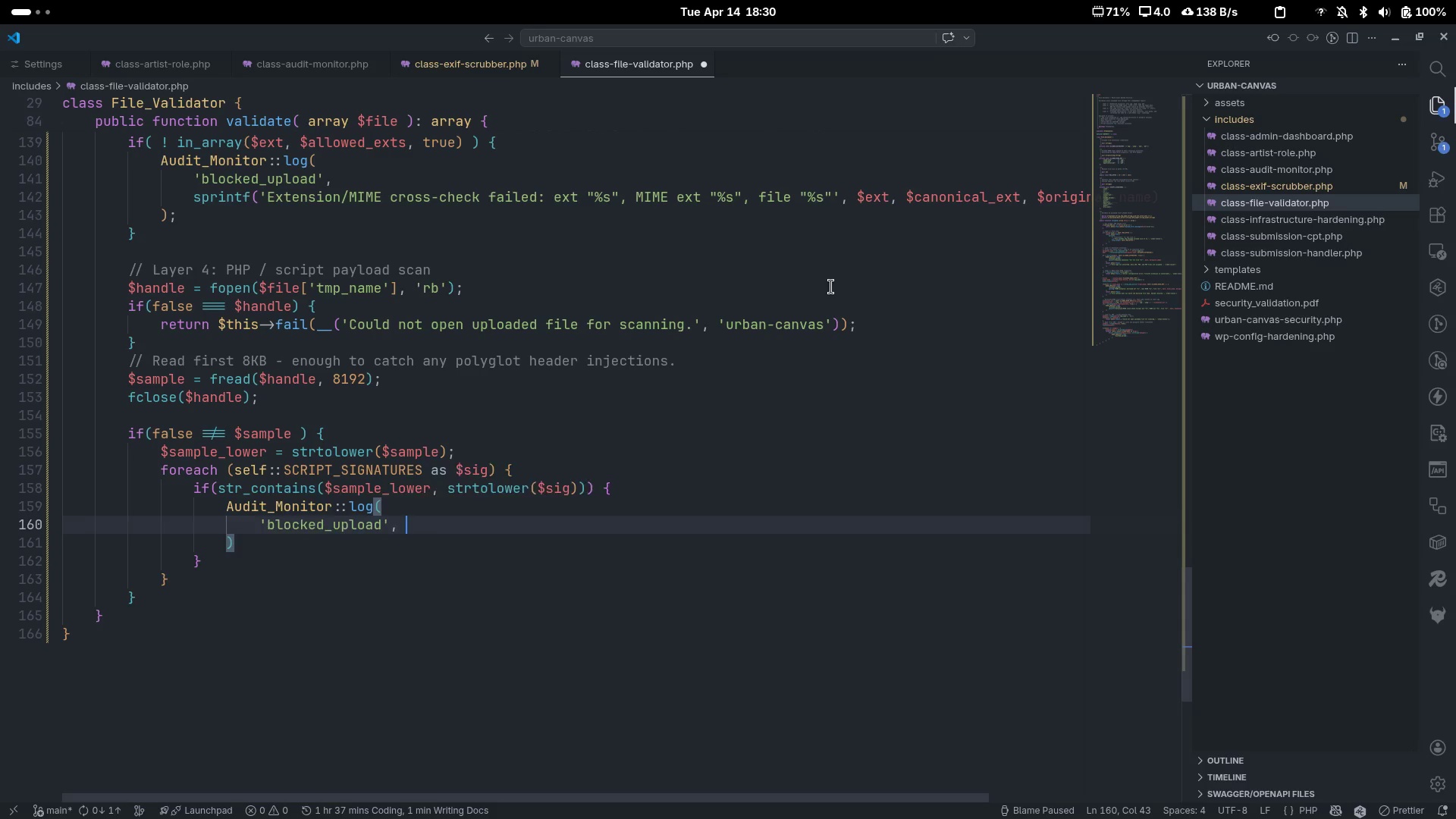 
key(Enter)
 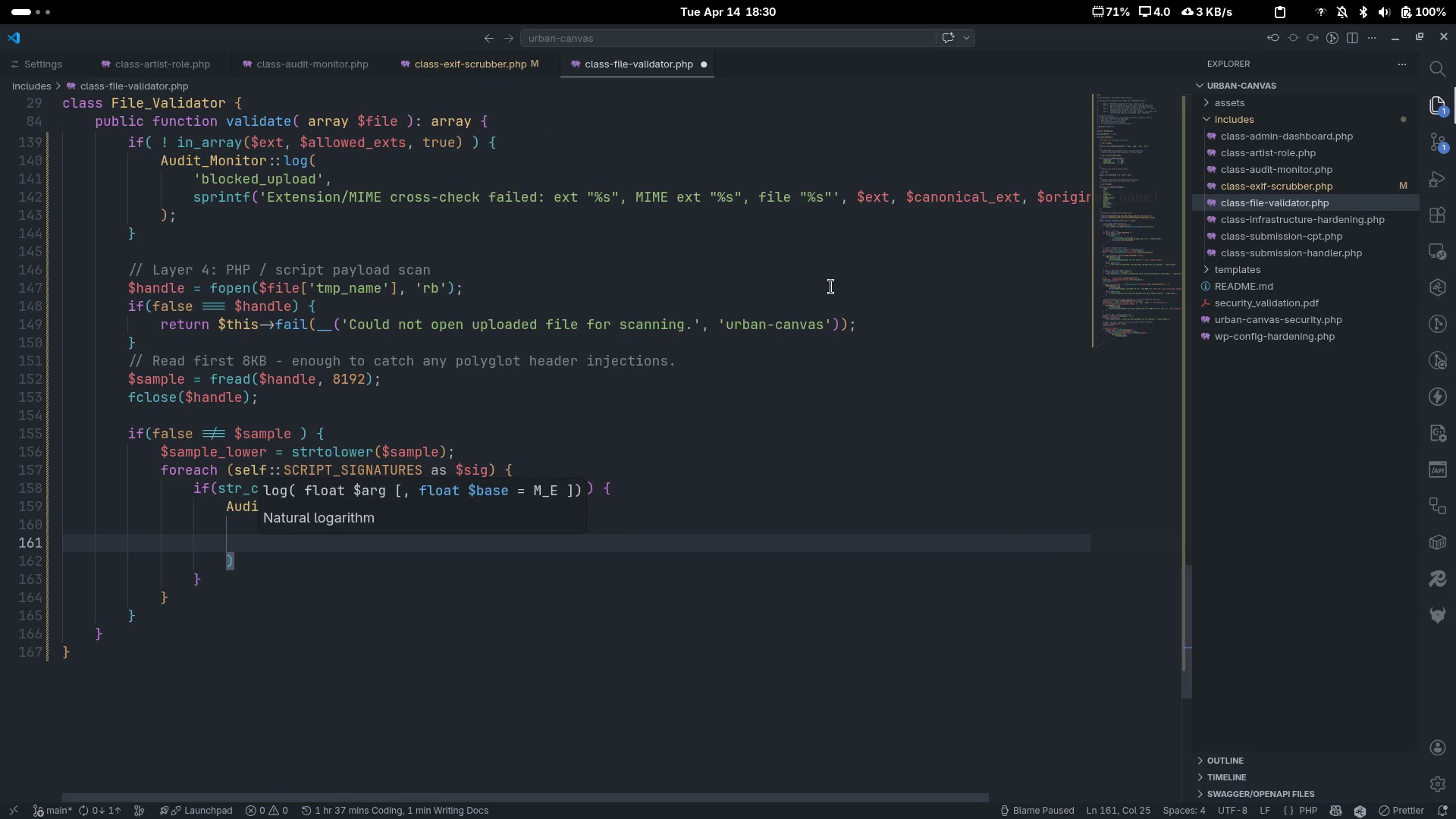 
type(sprintf()
 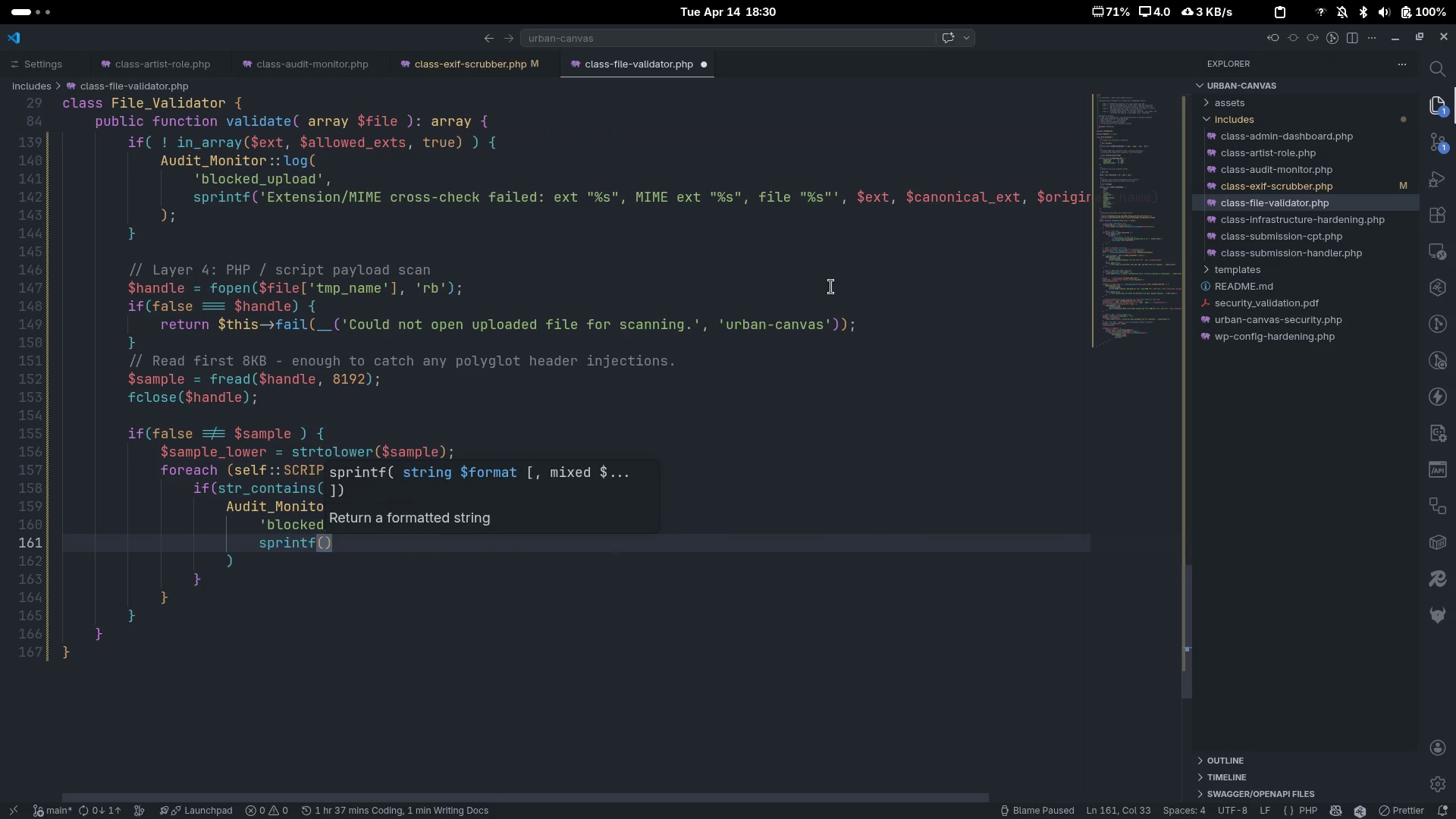 
type('s)
key(Backspace)
type(Script signature "")
 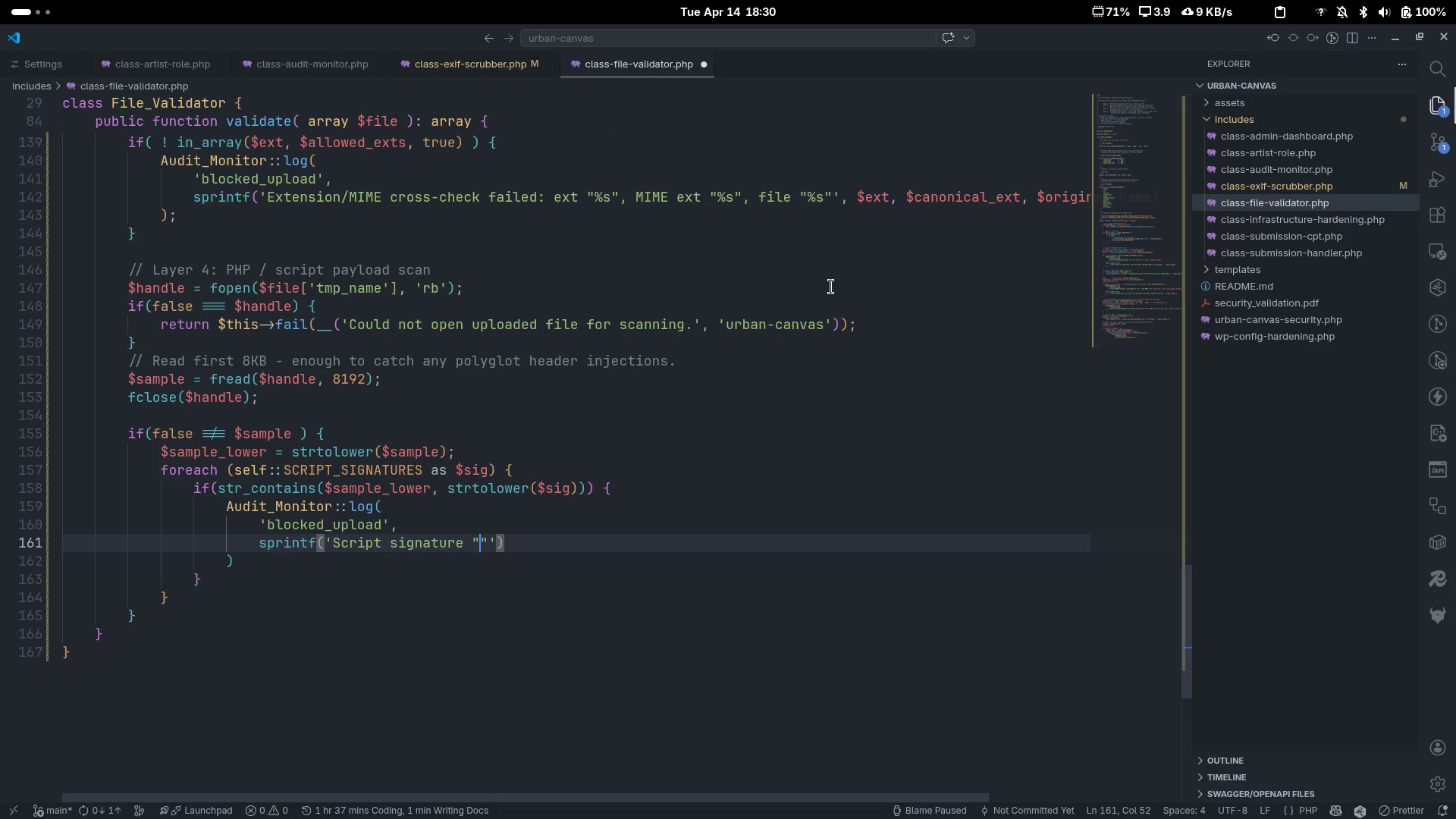 
 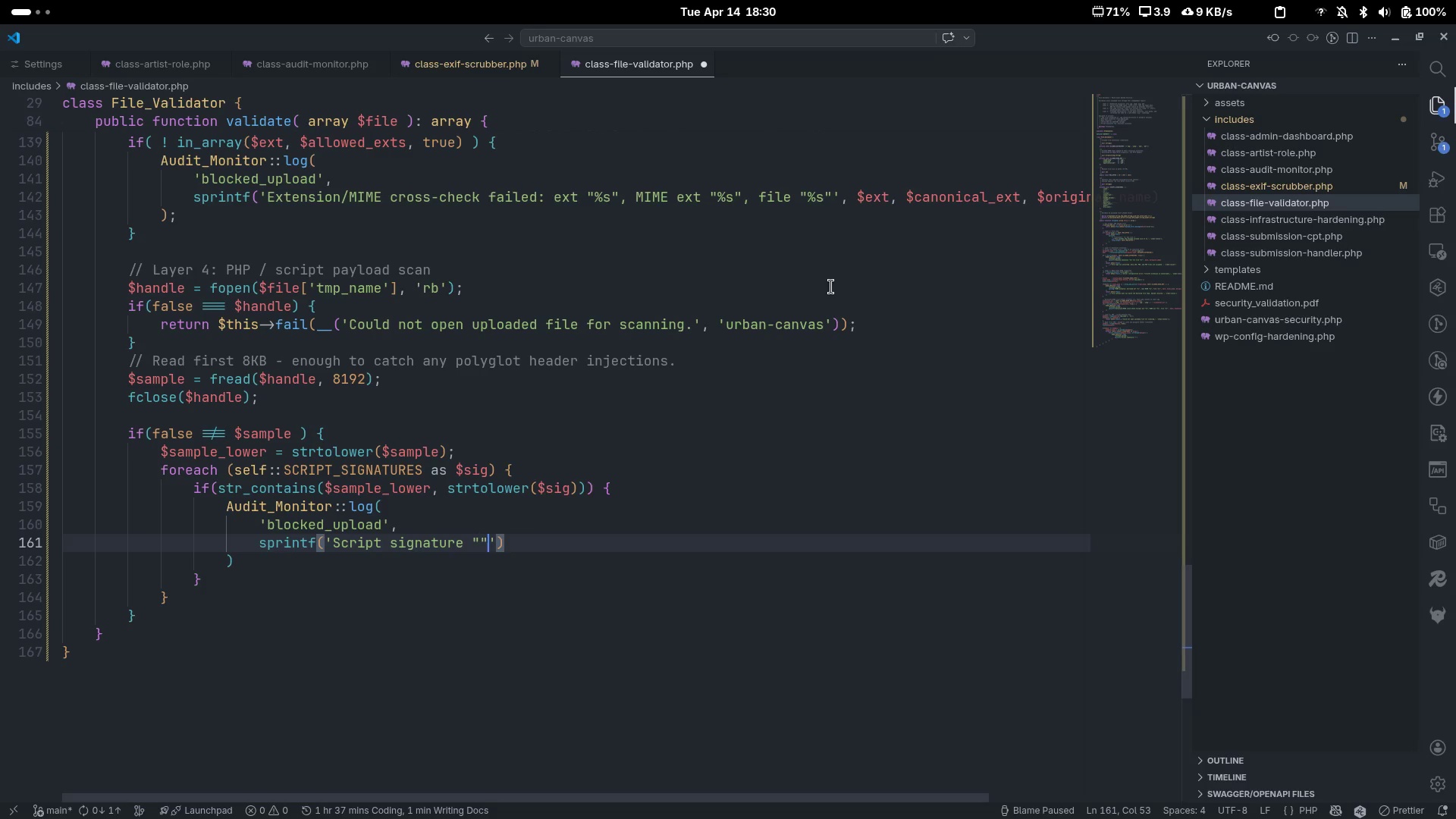 
key(ArrowLeft)
 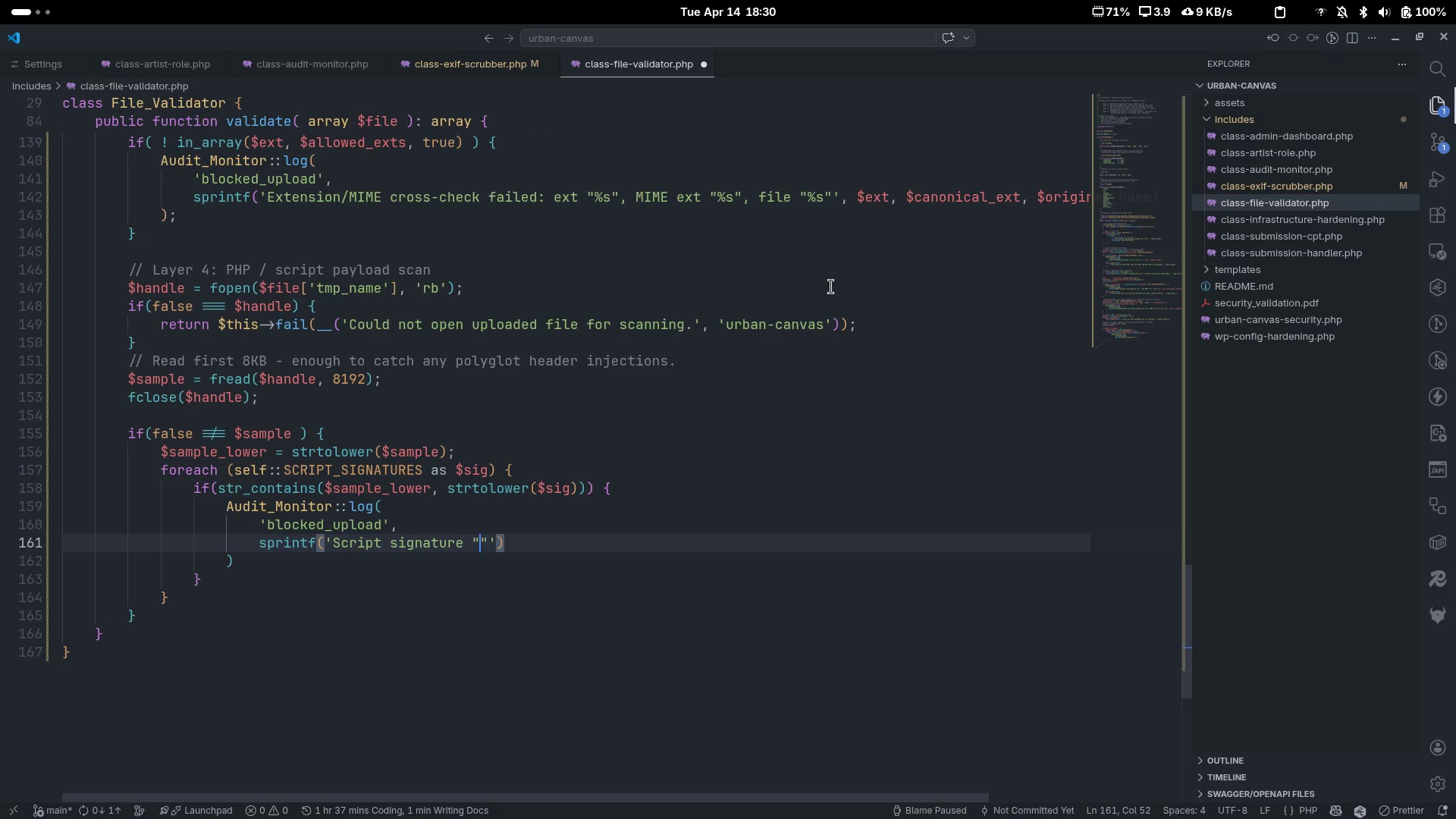 
type(%s)
 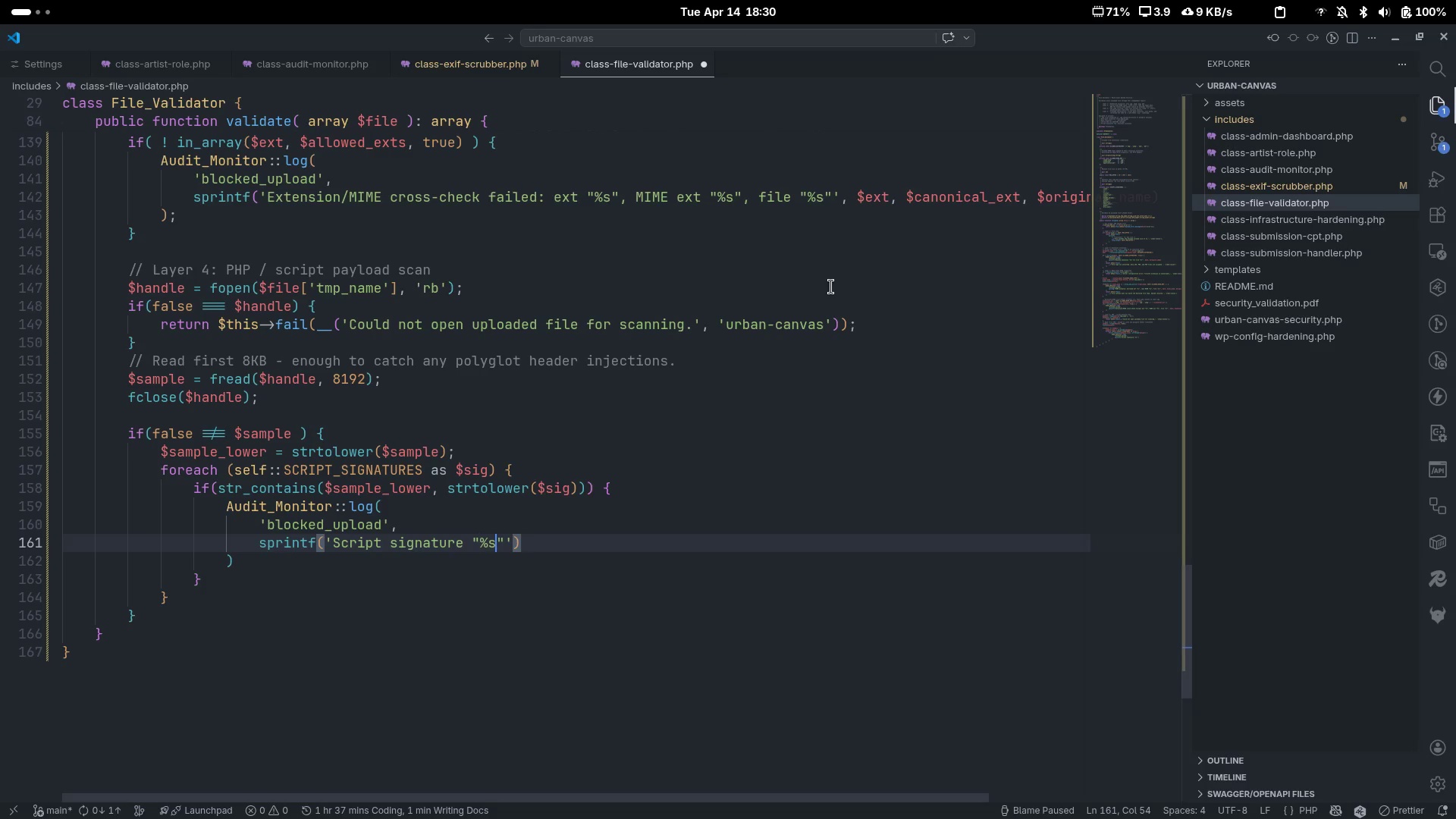 
key(ArrowRight)
 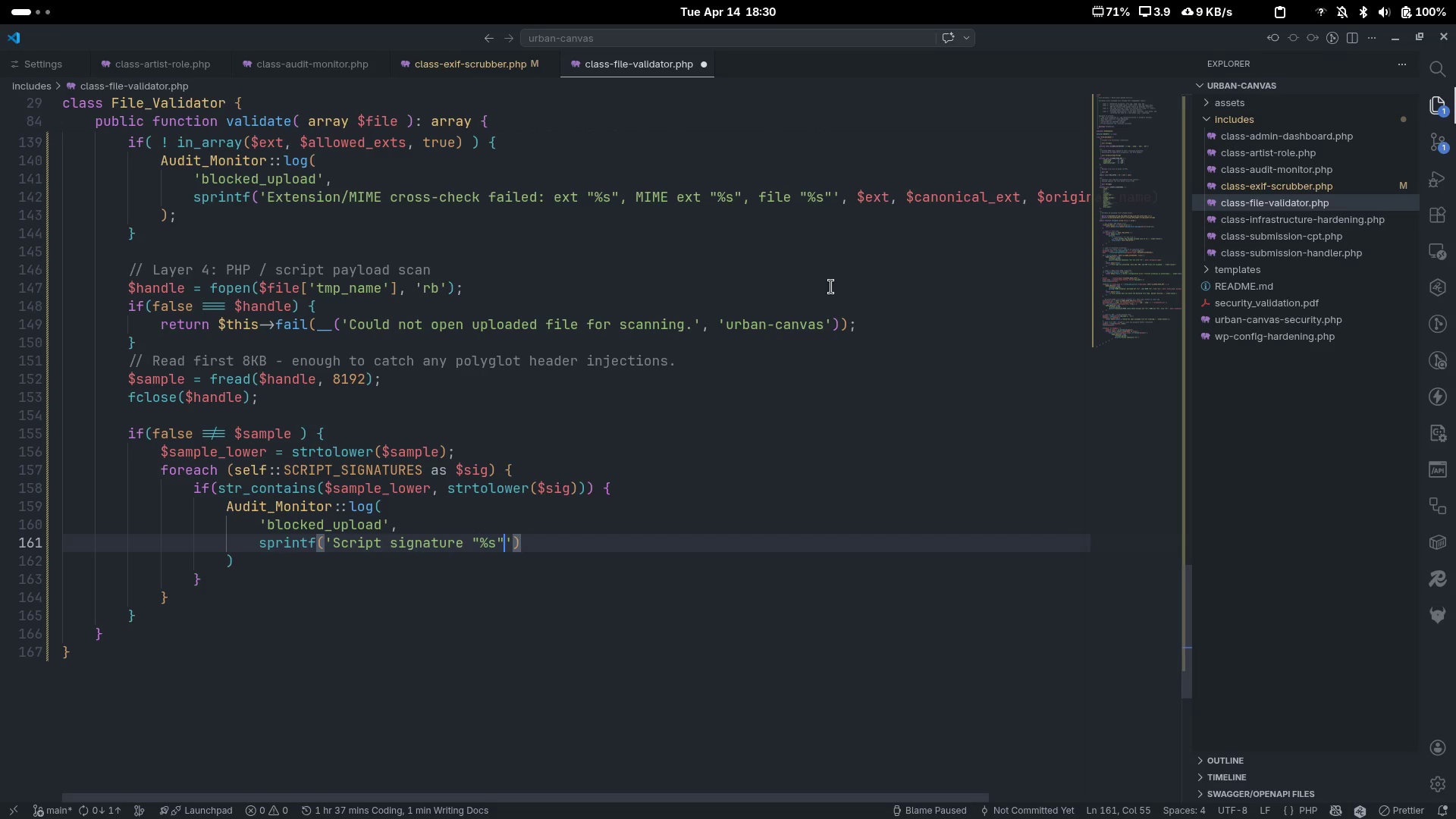 
type( found in file "")
 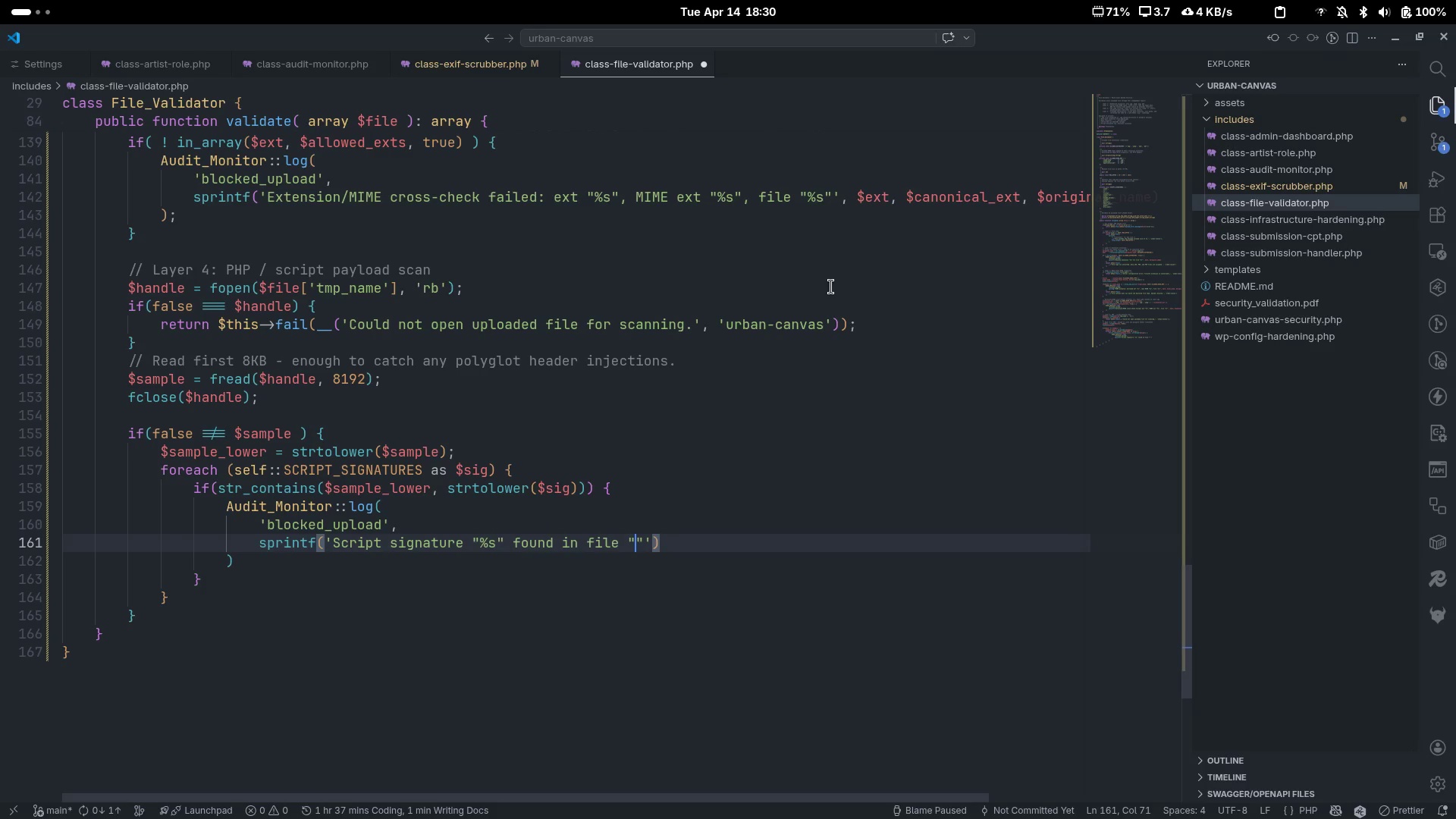 
 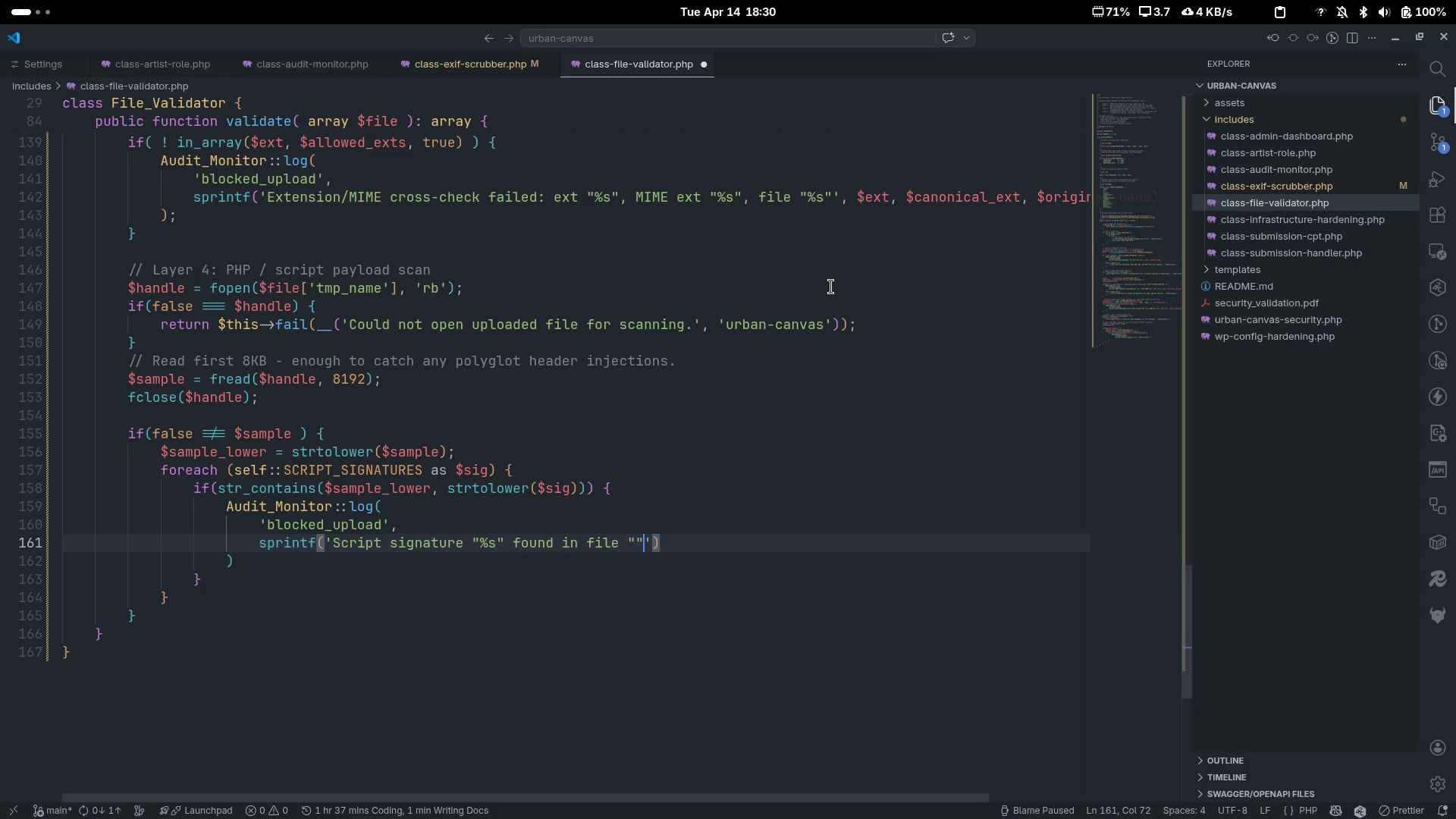 
key(ArrowLeft)
 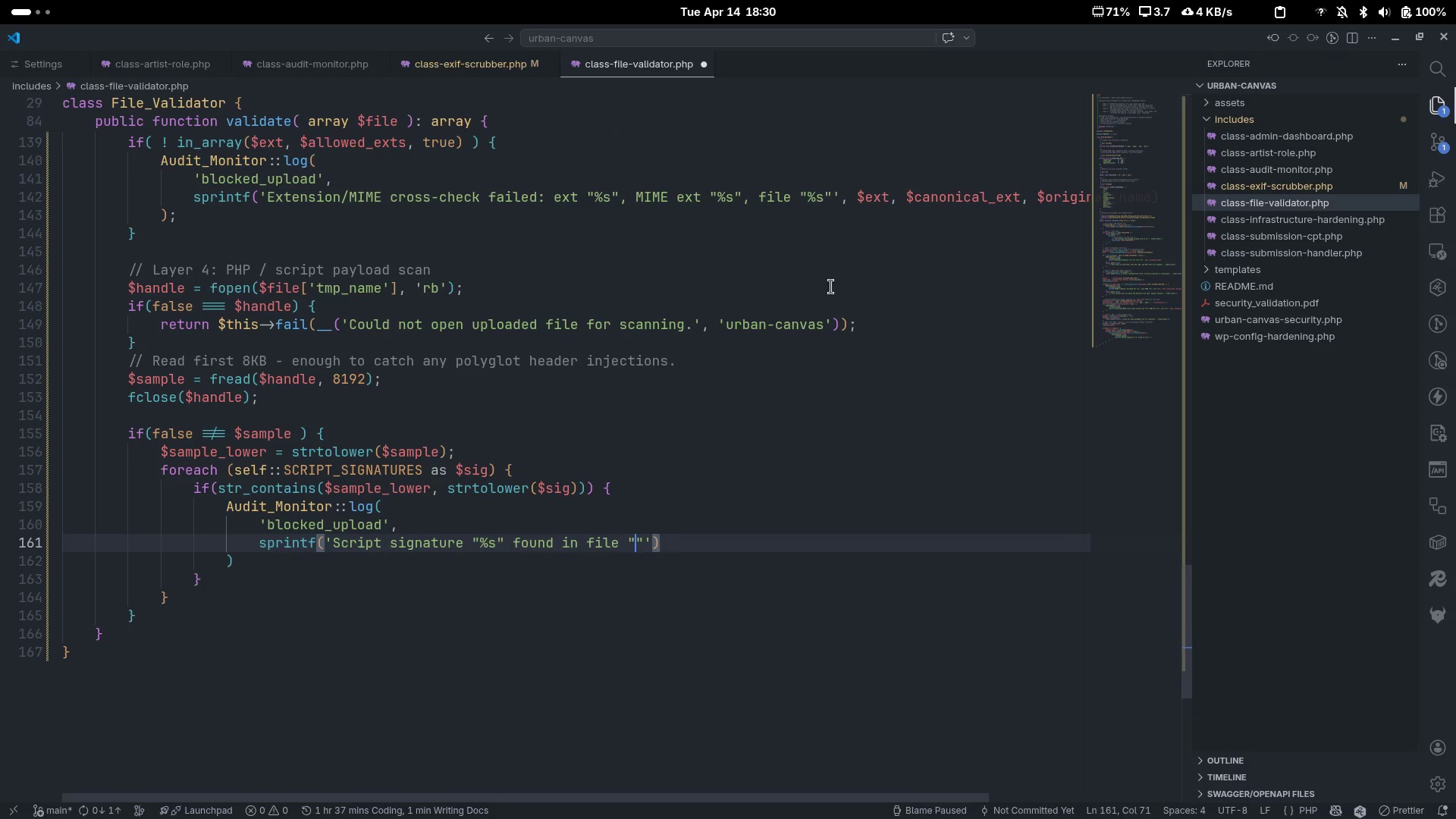 
type(%s)
 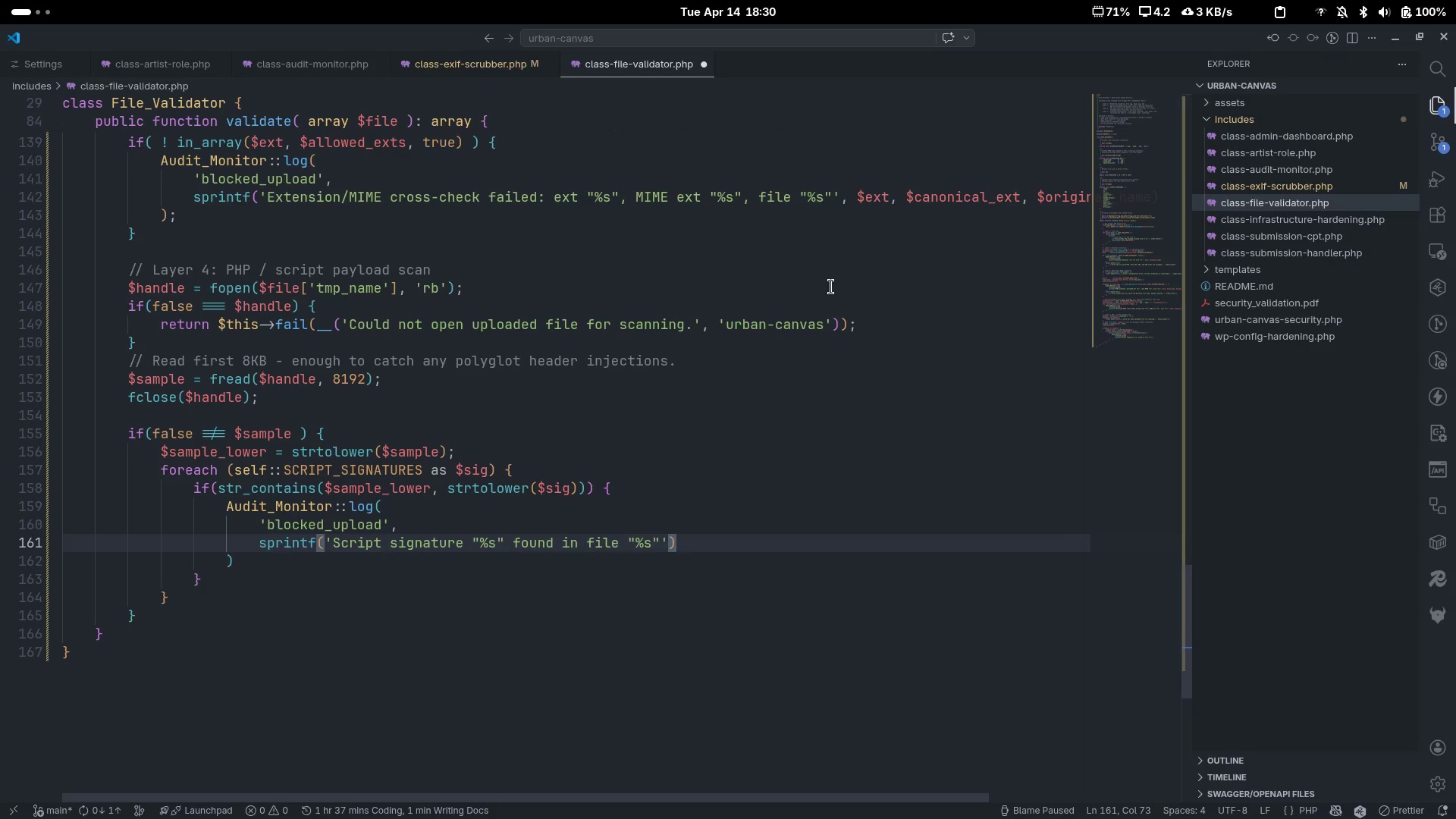 
key(ArrowRight)
 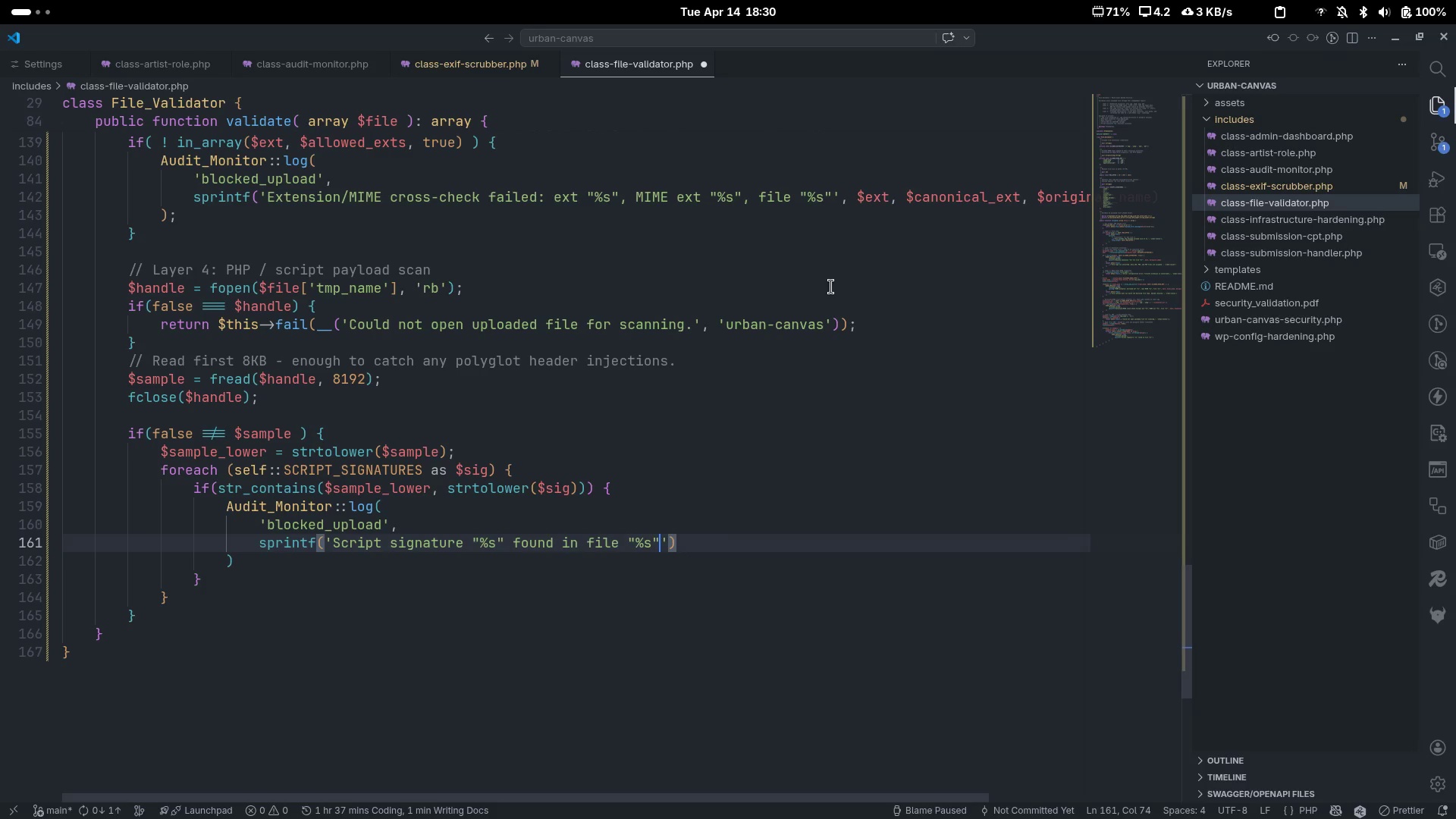 
key(ArrowRight)
 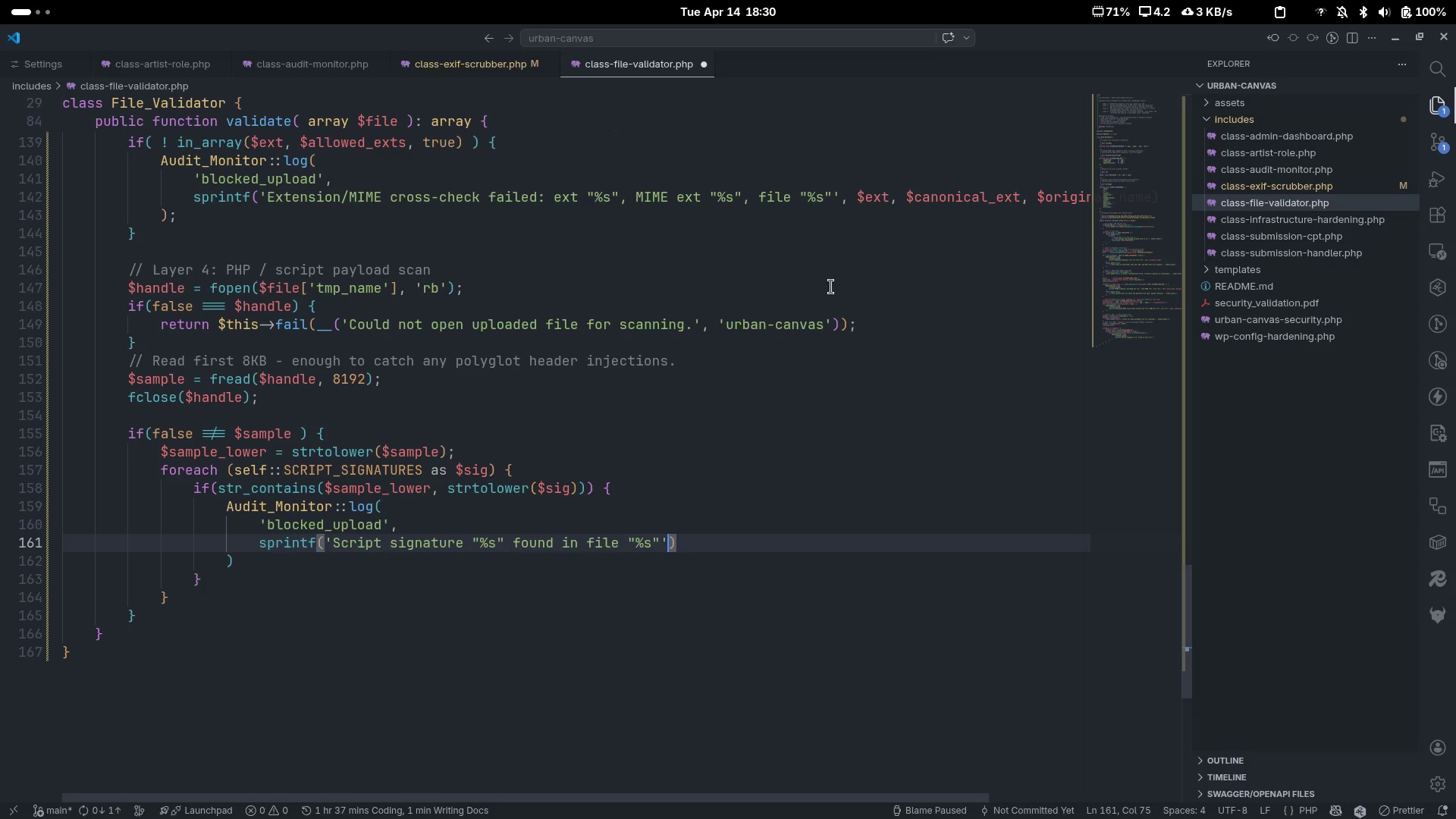 
type(, $si)
key(Tab)
type(, $oi)
key(Tab)
 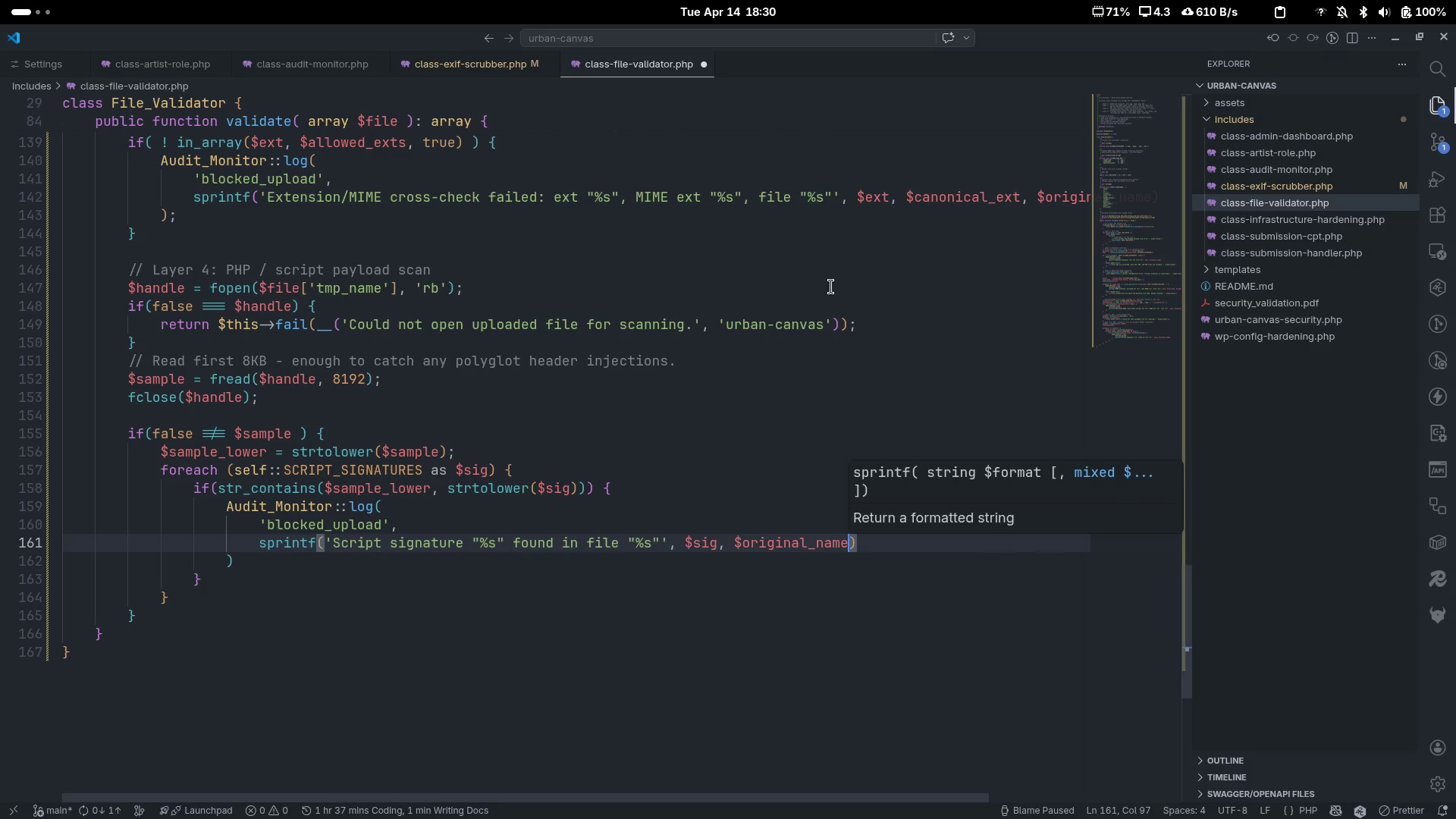 
key(ArrowRight)
 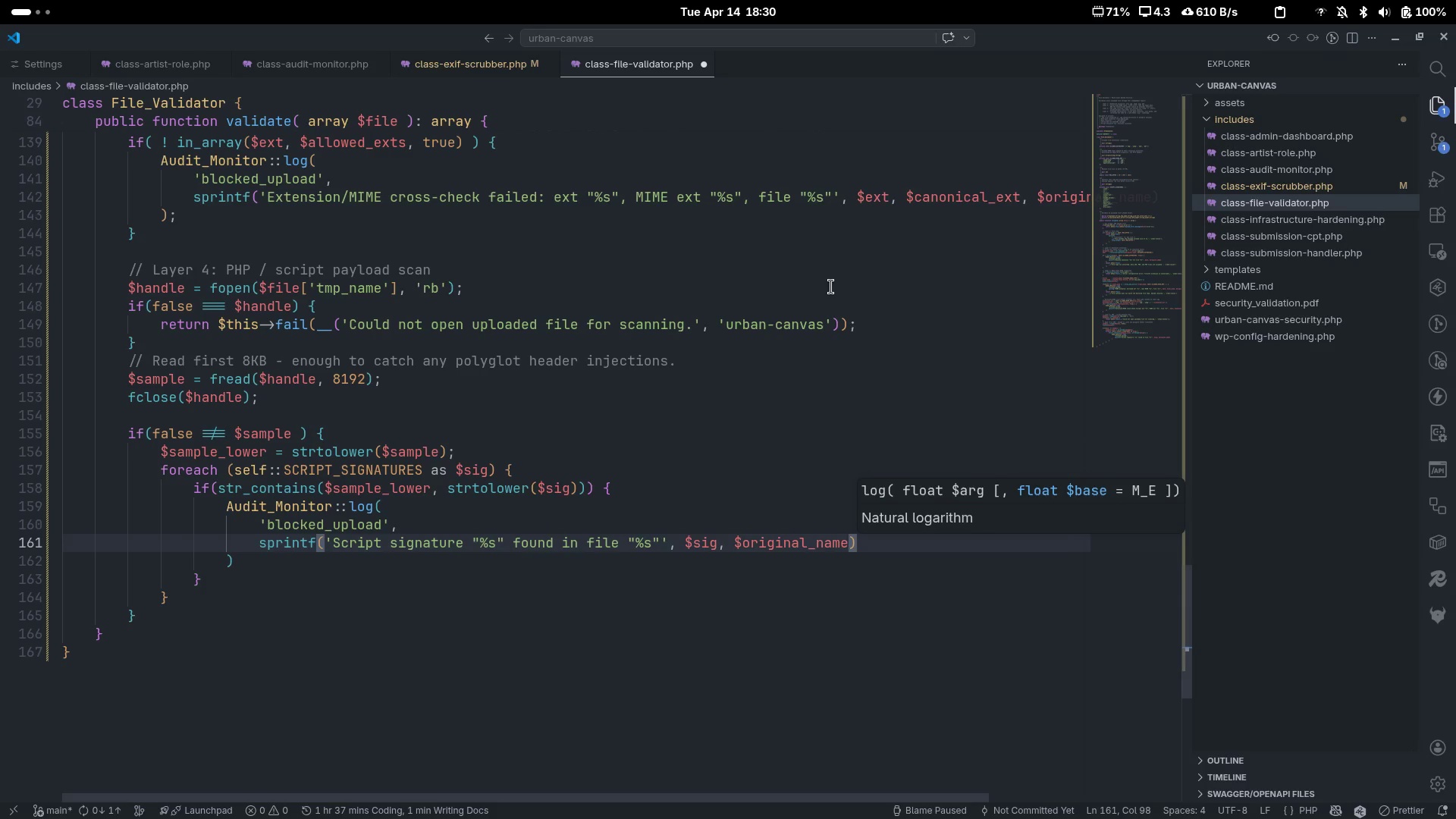 
key(Semicolon)
 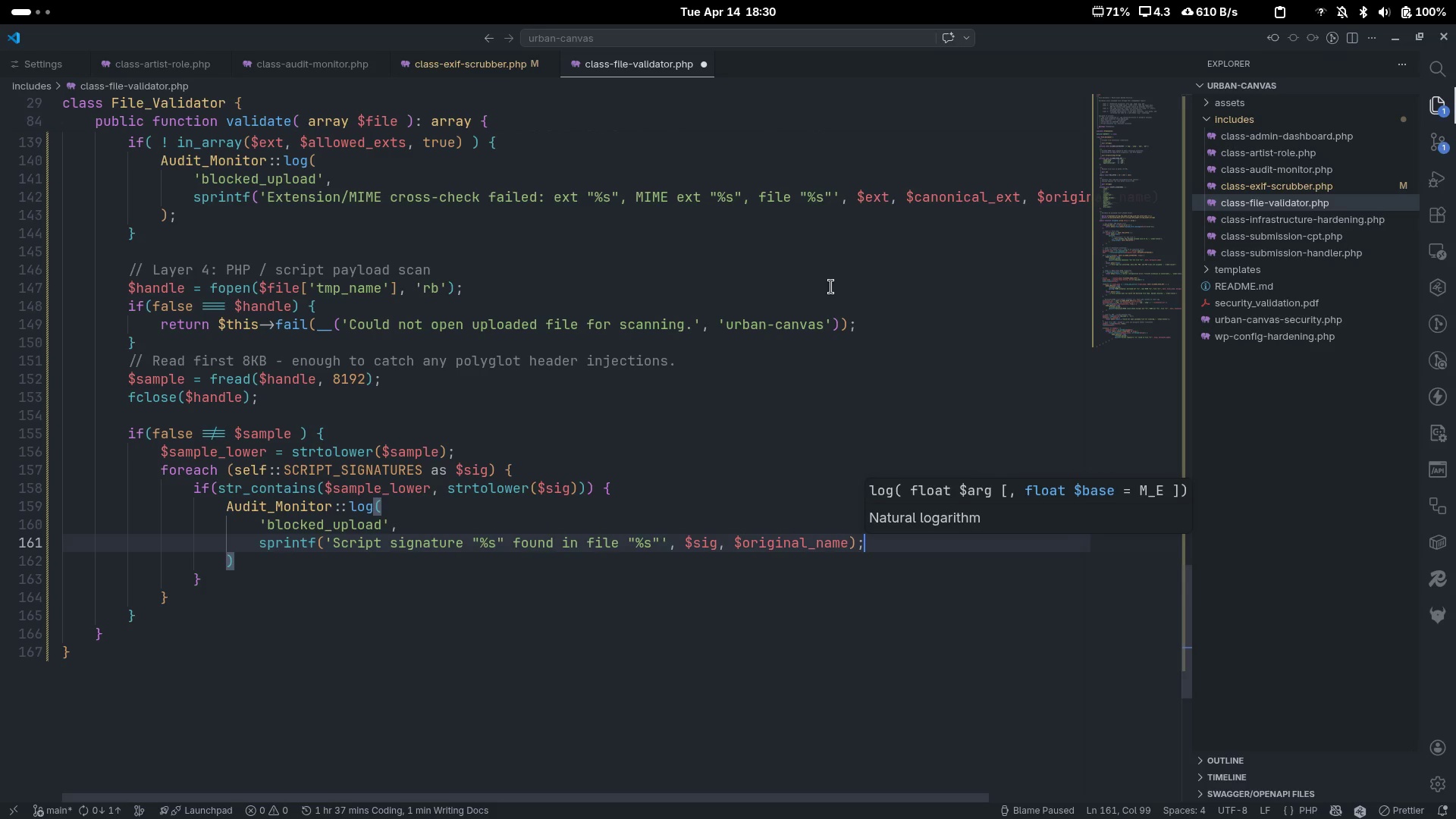 
key(Backspace)
 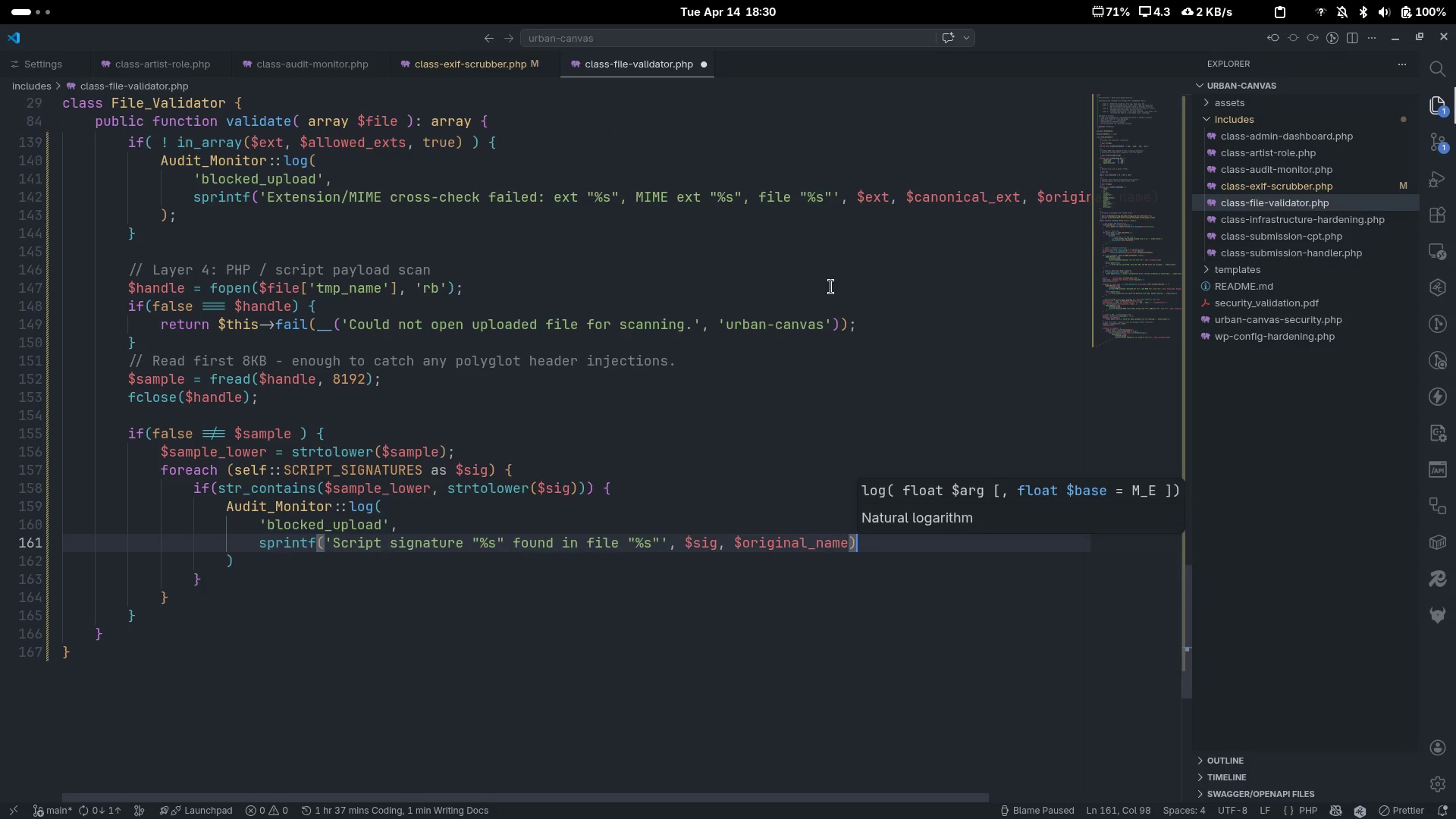 
key(ArrowDown)
 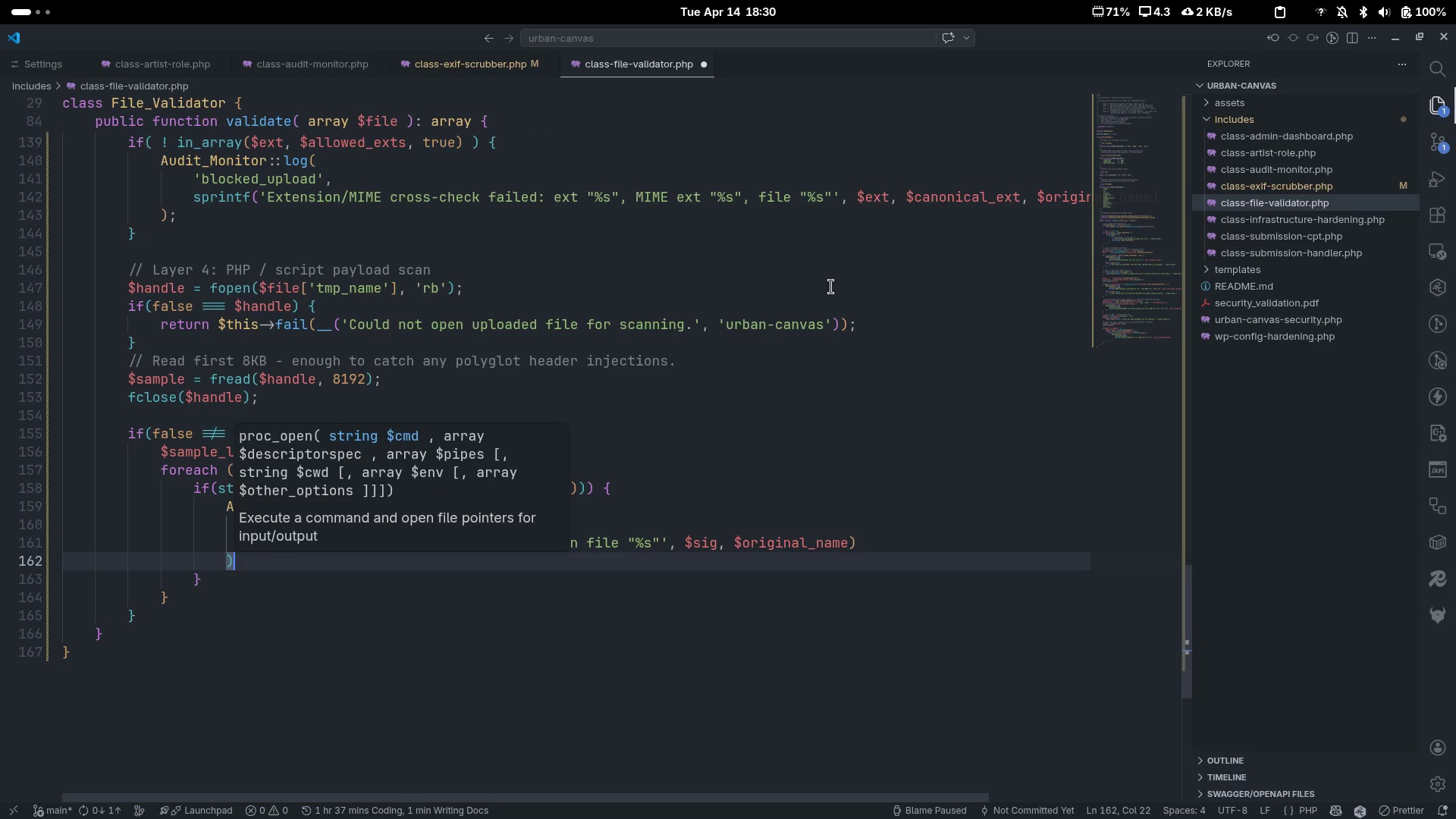 
key(Semicolon)
 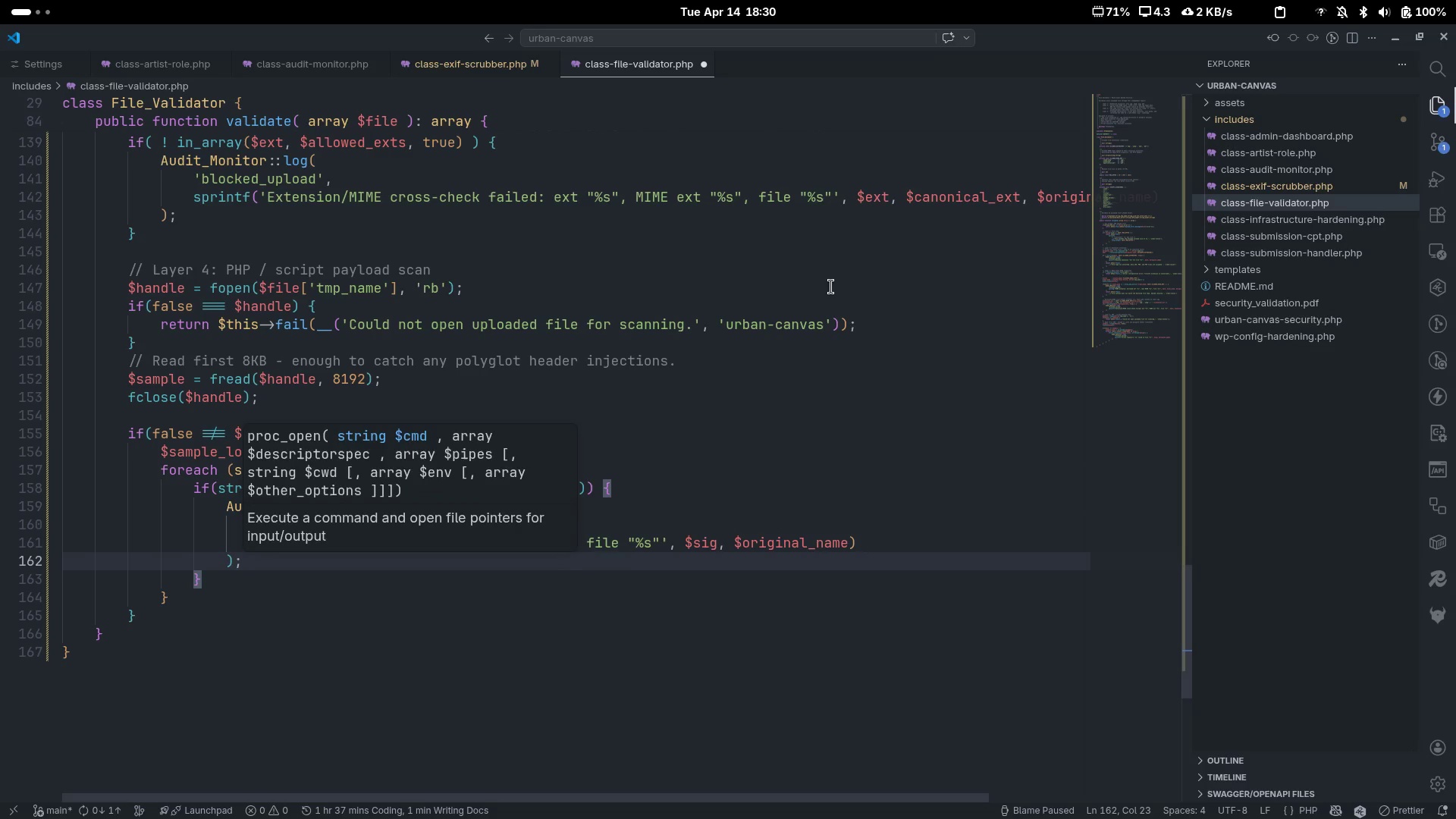 
key(Escape)
 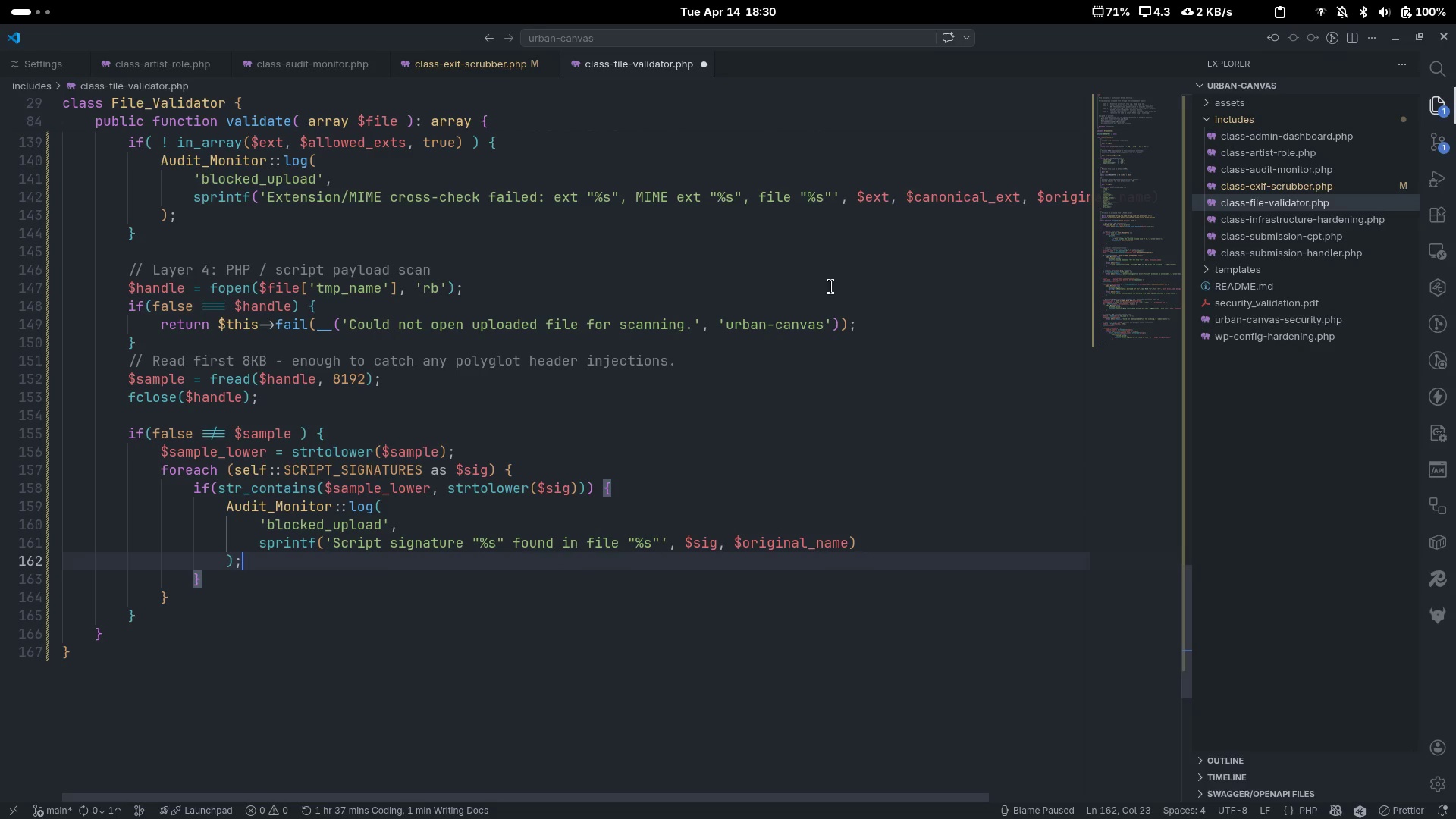 
key(Enter)
 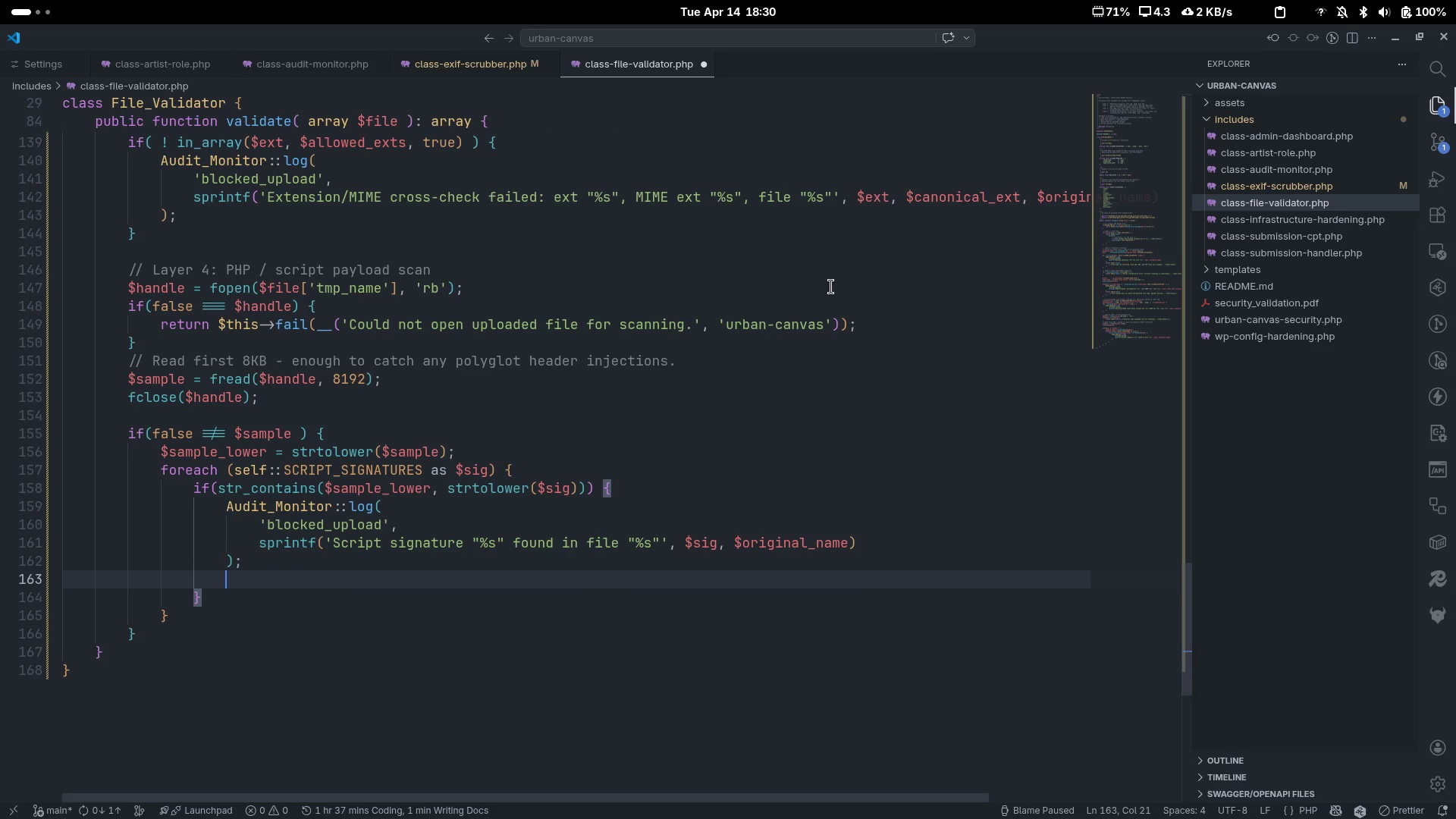 
type(retr)
key(Backspace)
type(urn)
key(Tab)
type( $this->fail(__()
key(Backspace)
key(Backspace)
key(Backspace)
type(--()
 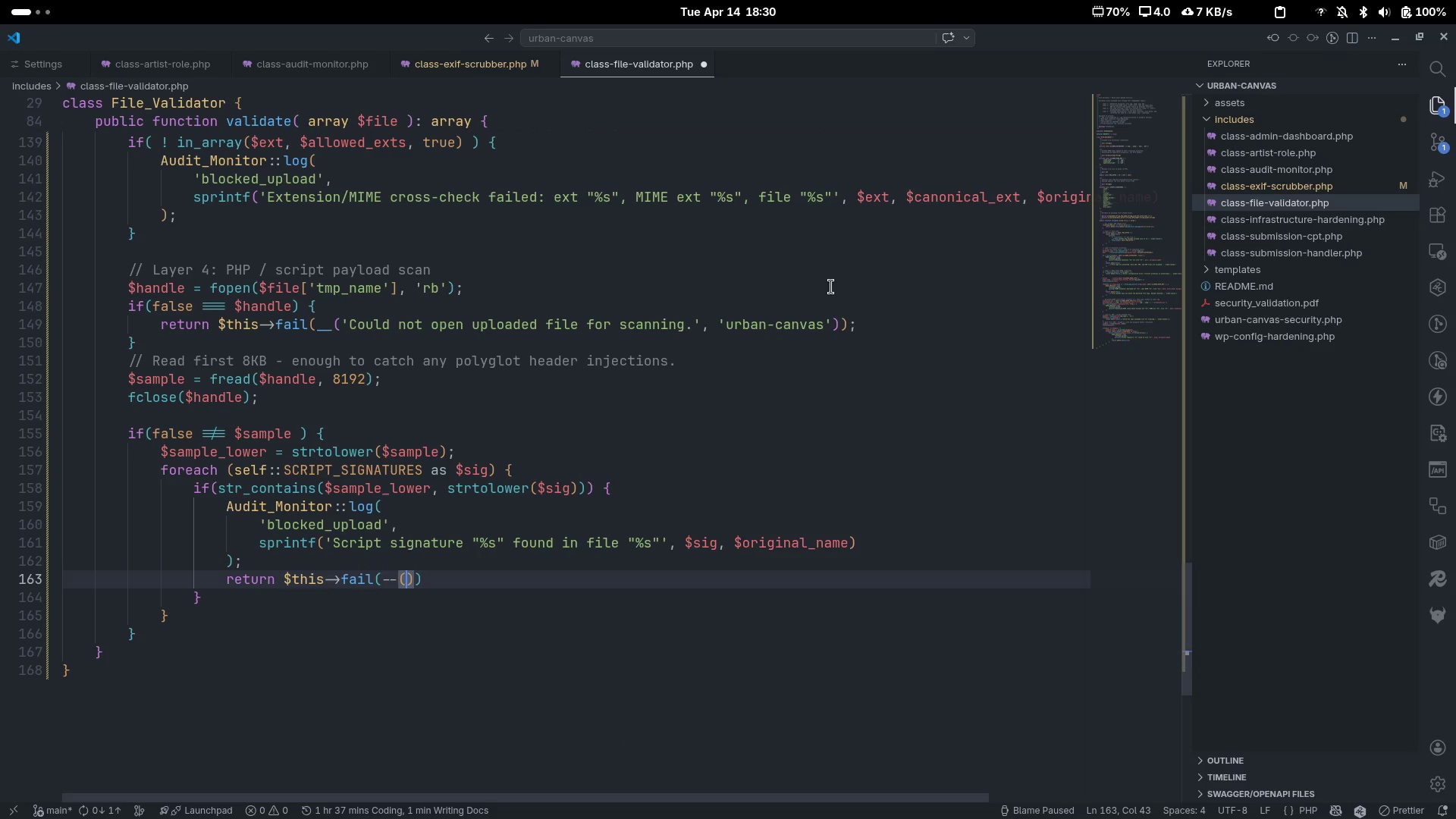 
key(Control+ControlLeft)
 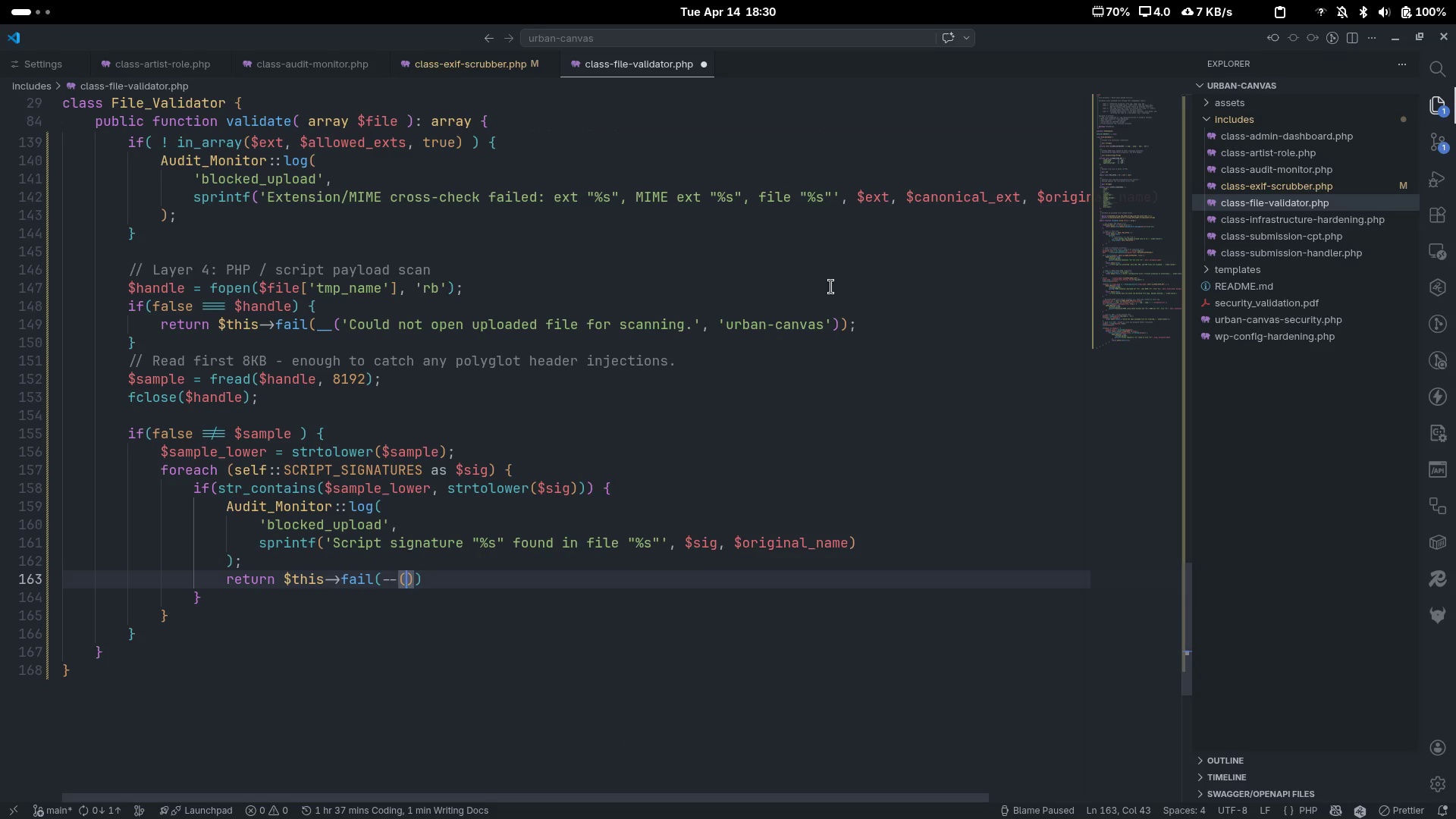 
key(Control+Backspace)
 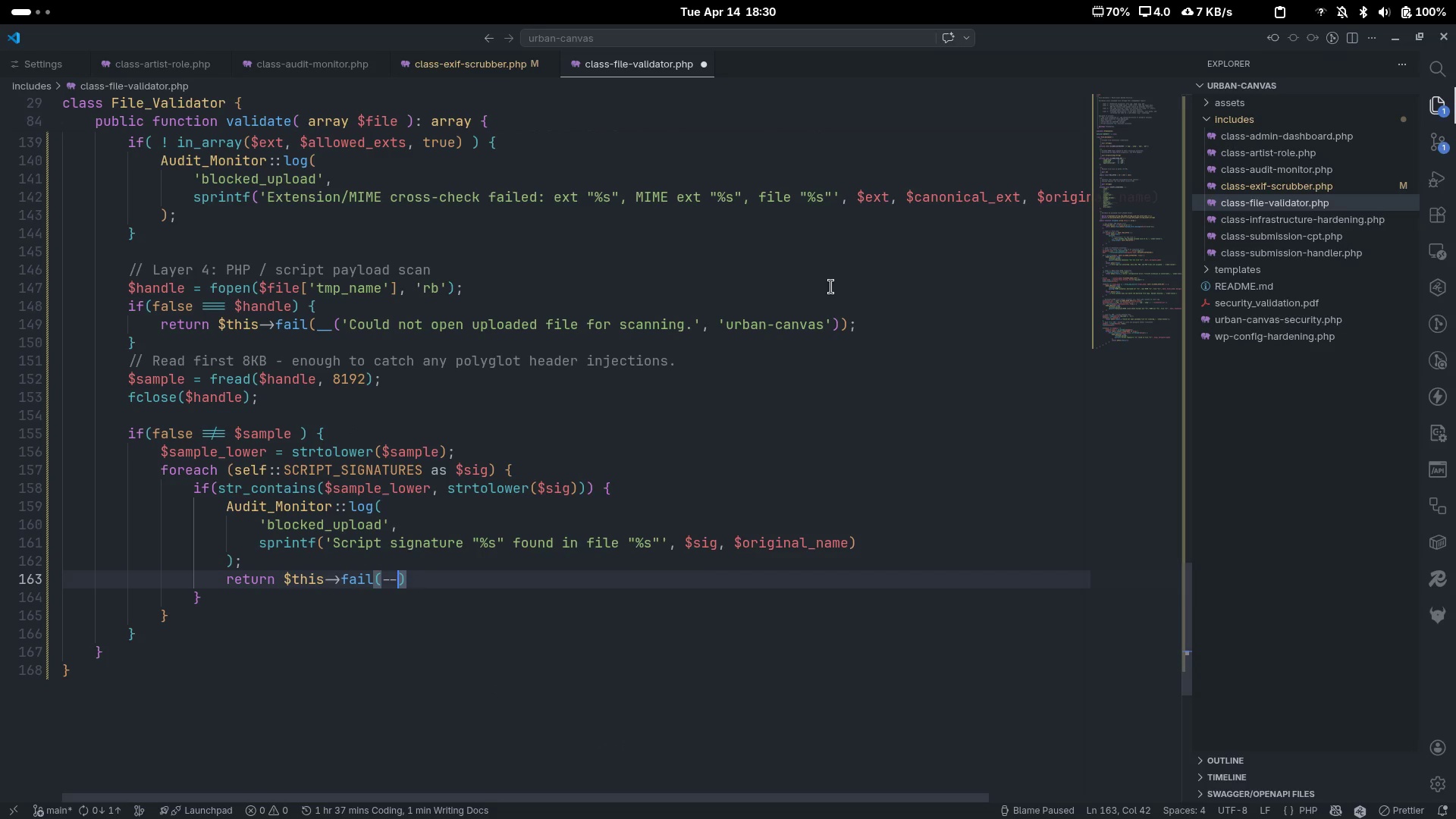 
key(Backspace)
key(Backspace)
type(__('Potentially malicious content detected. Upload rejevte)
 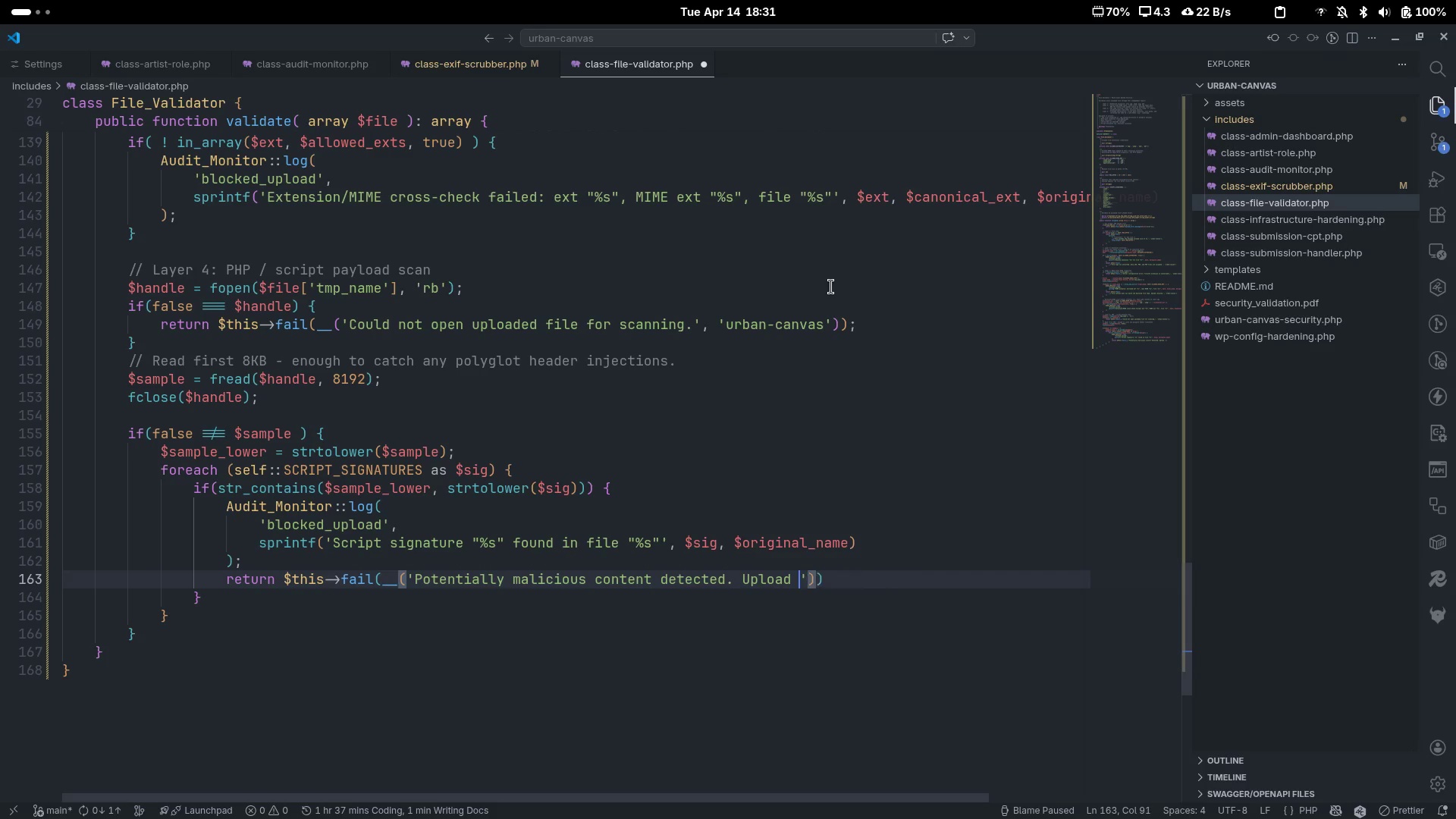 
 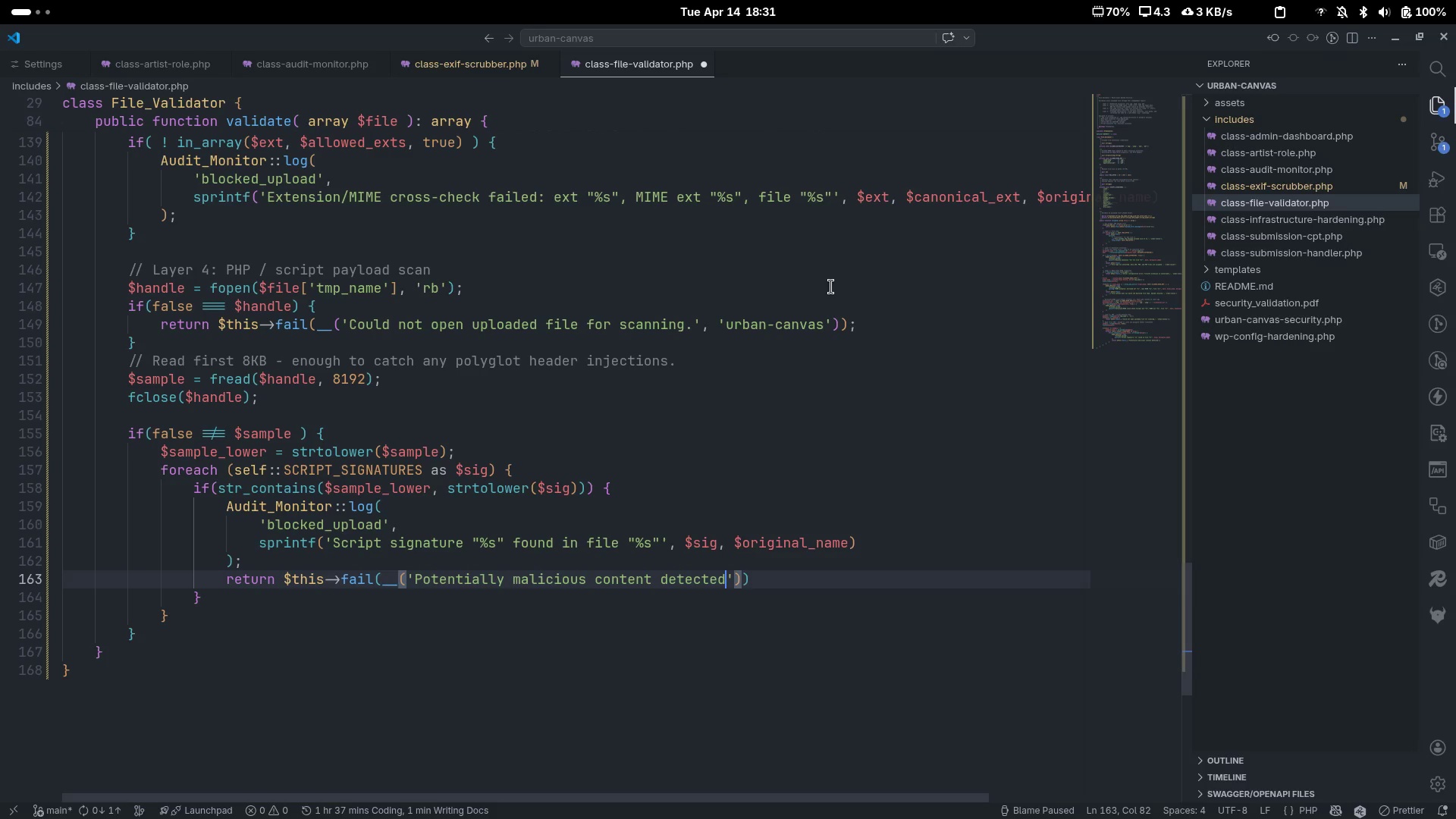 
key(Control+ControlLeft)
 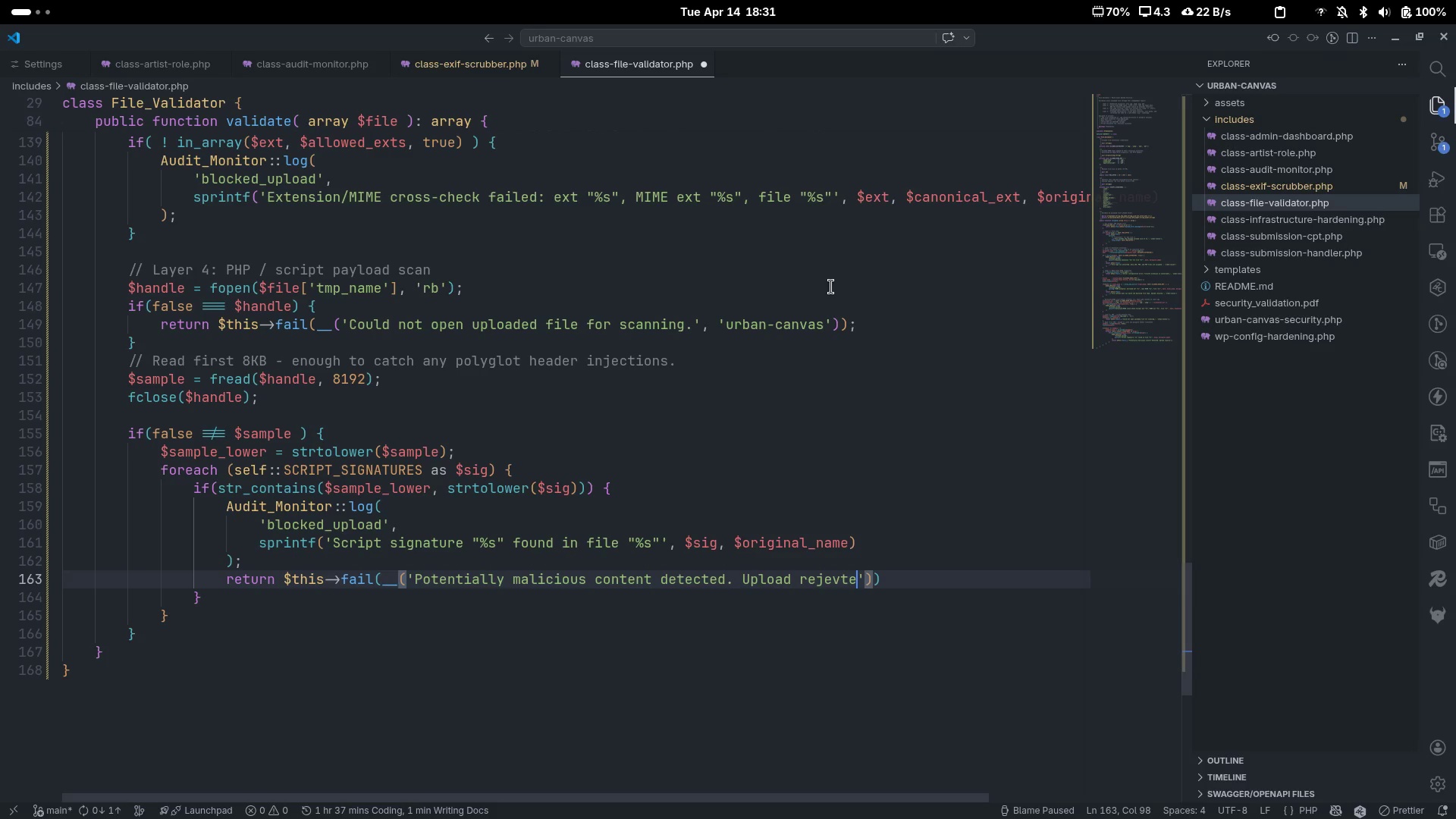 
key(Control+Backspace)
 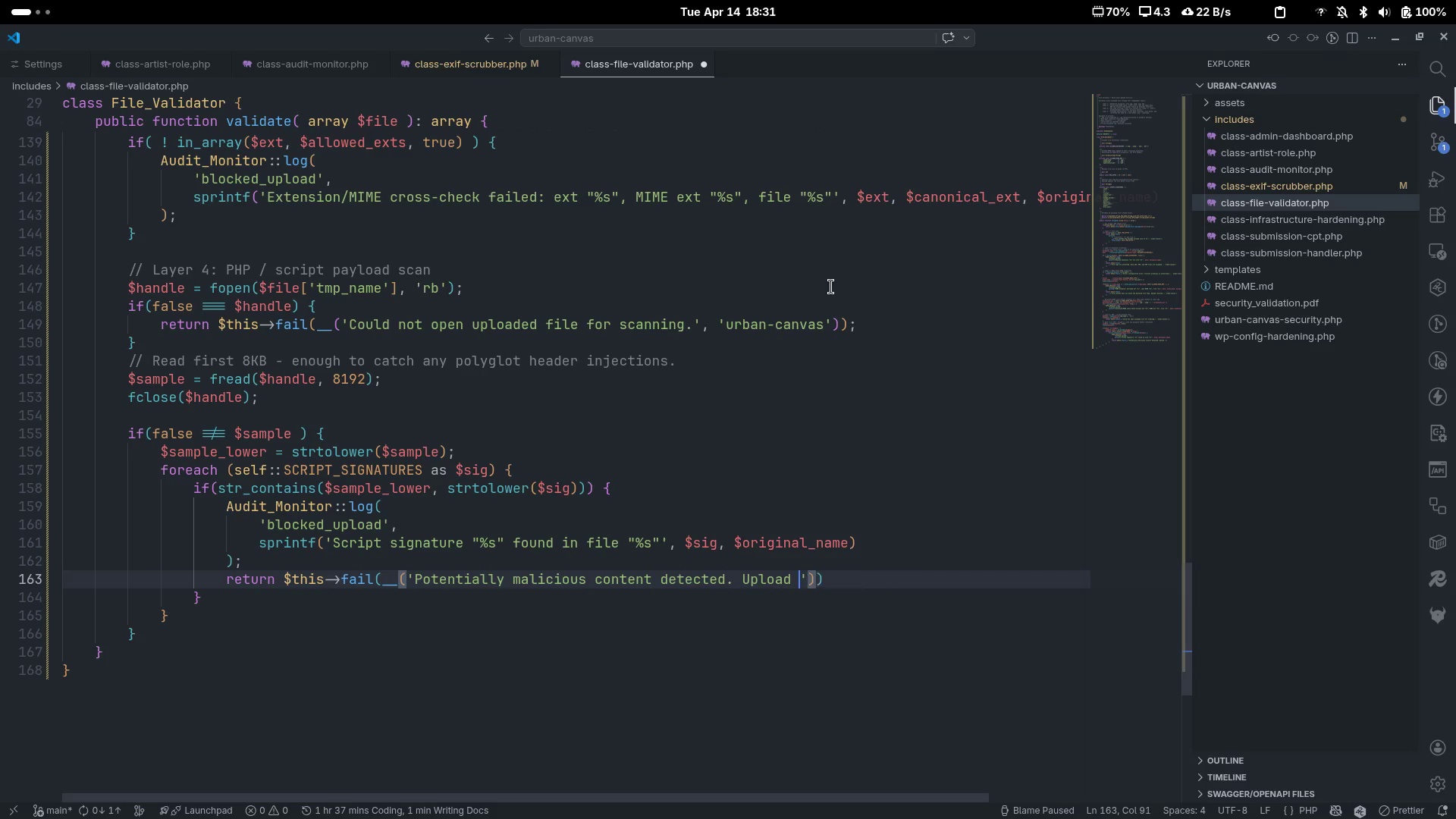 
type(rejected.)
 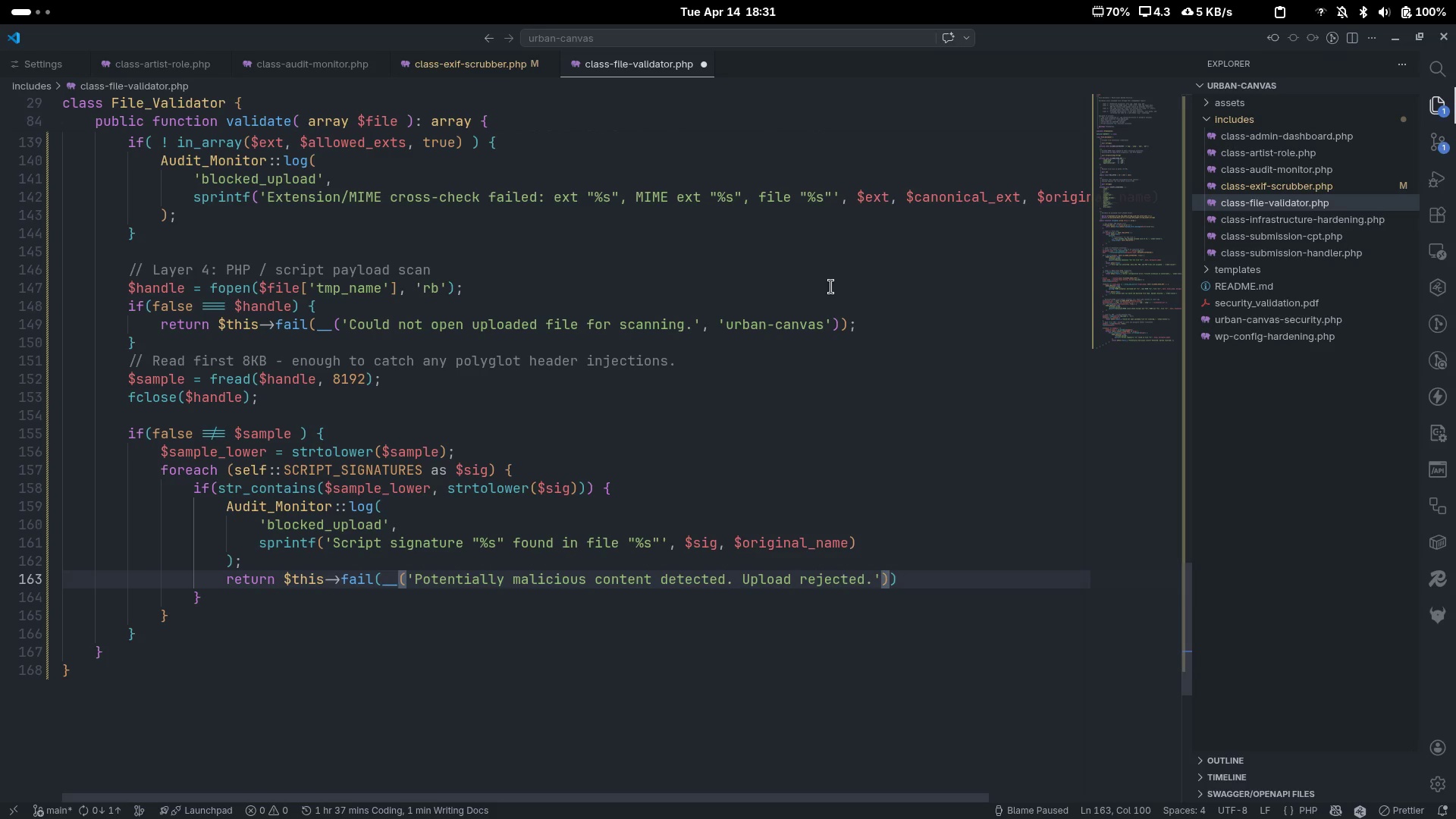 
key(ArrowRight)
 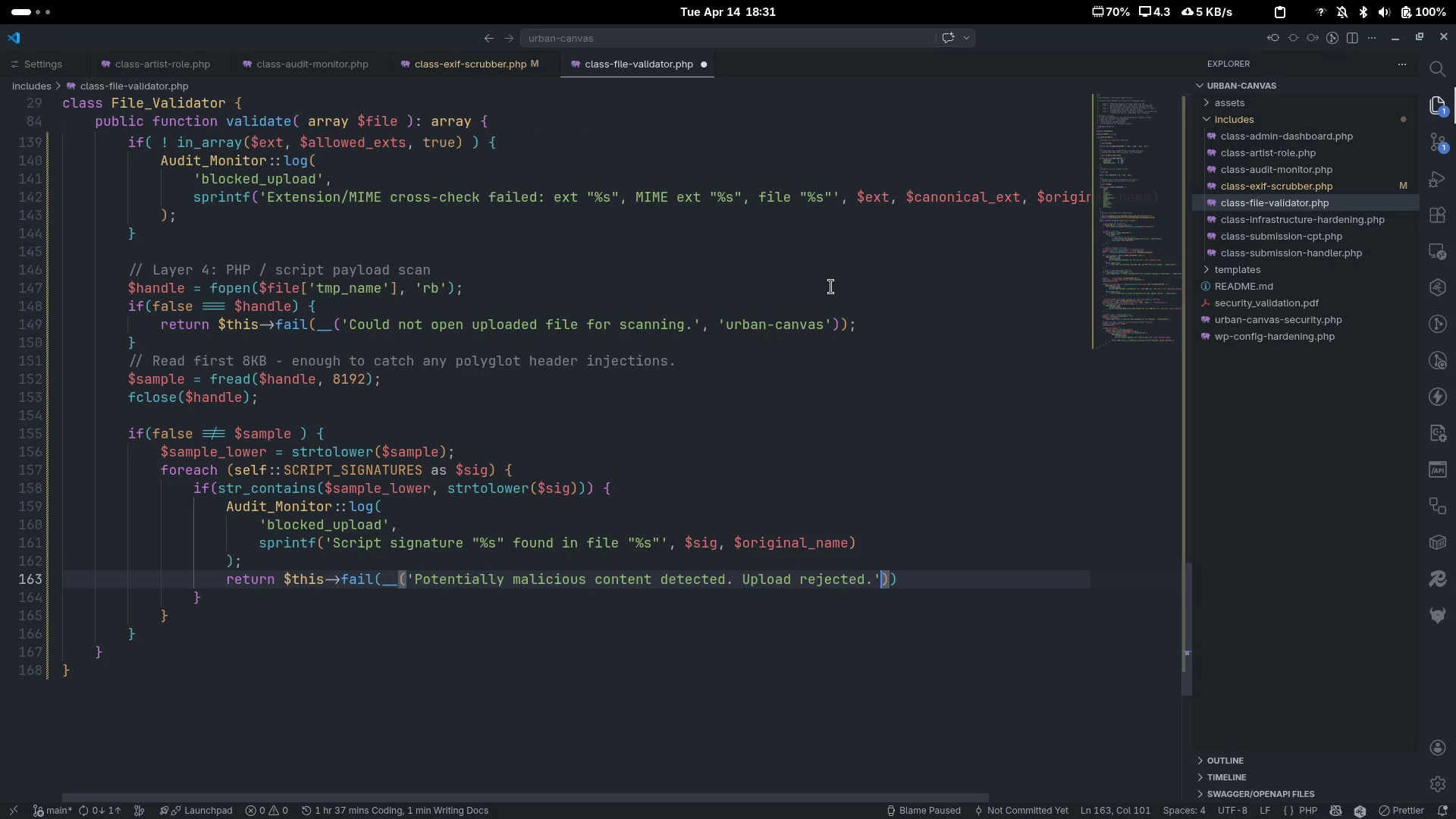 
type( )
key(Backspace)
type(, 'ubrba)
 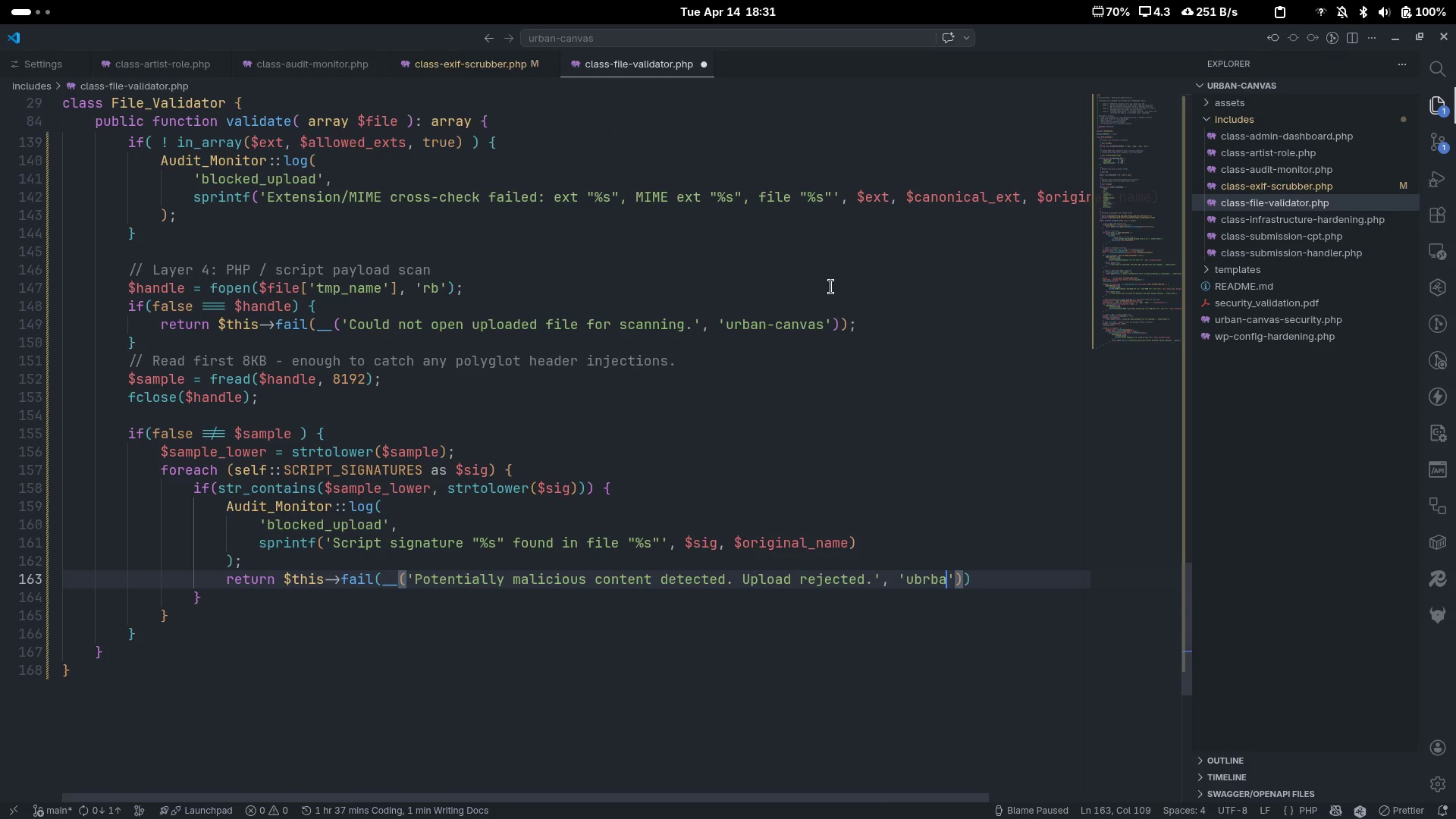 
key(Control+ControlLeft)
 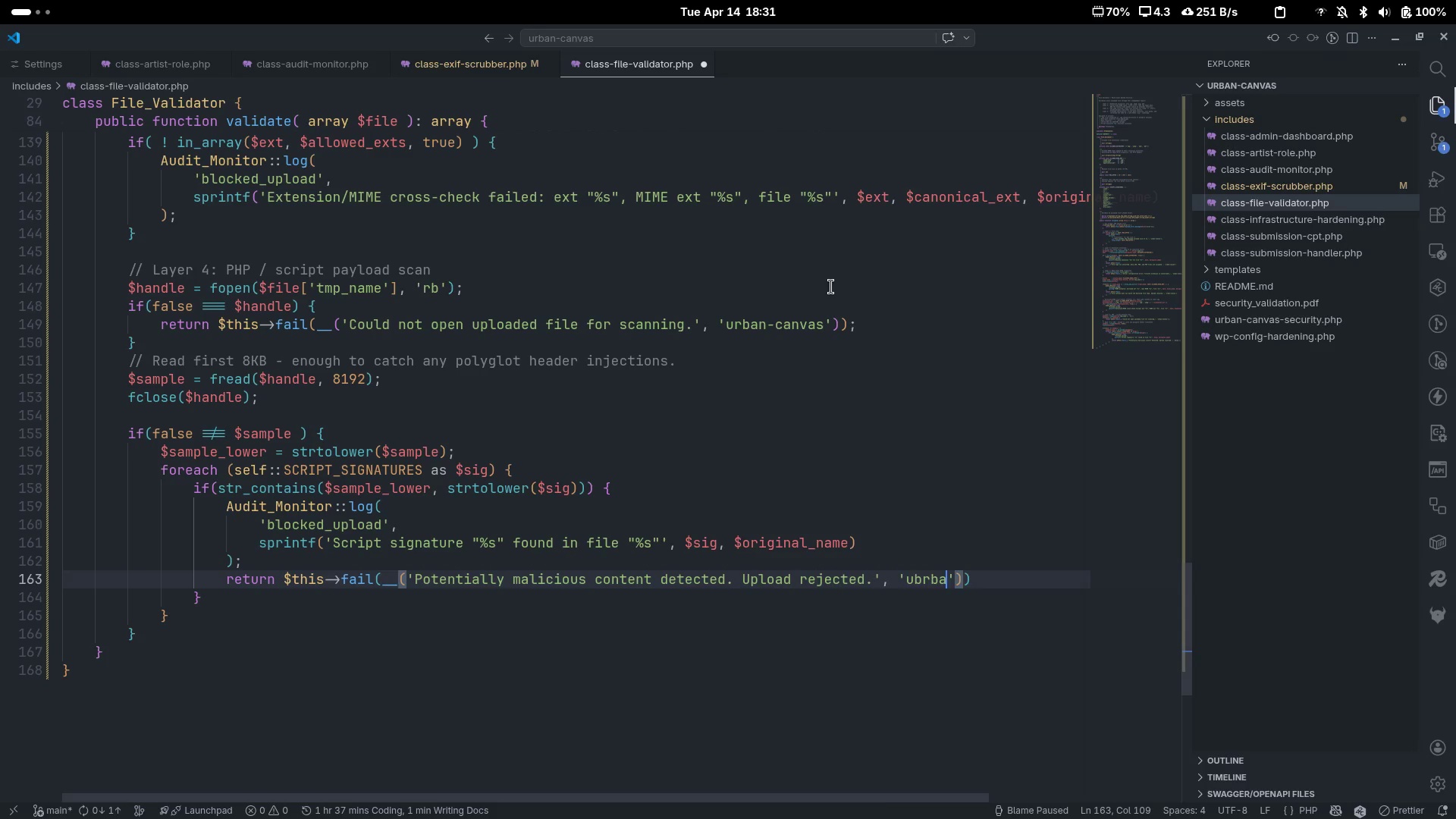 
key(Control+Backspace)
 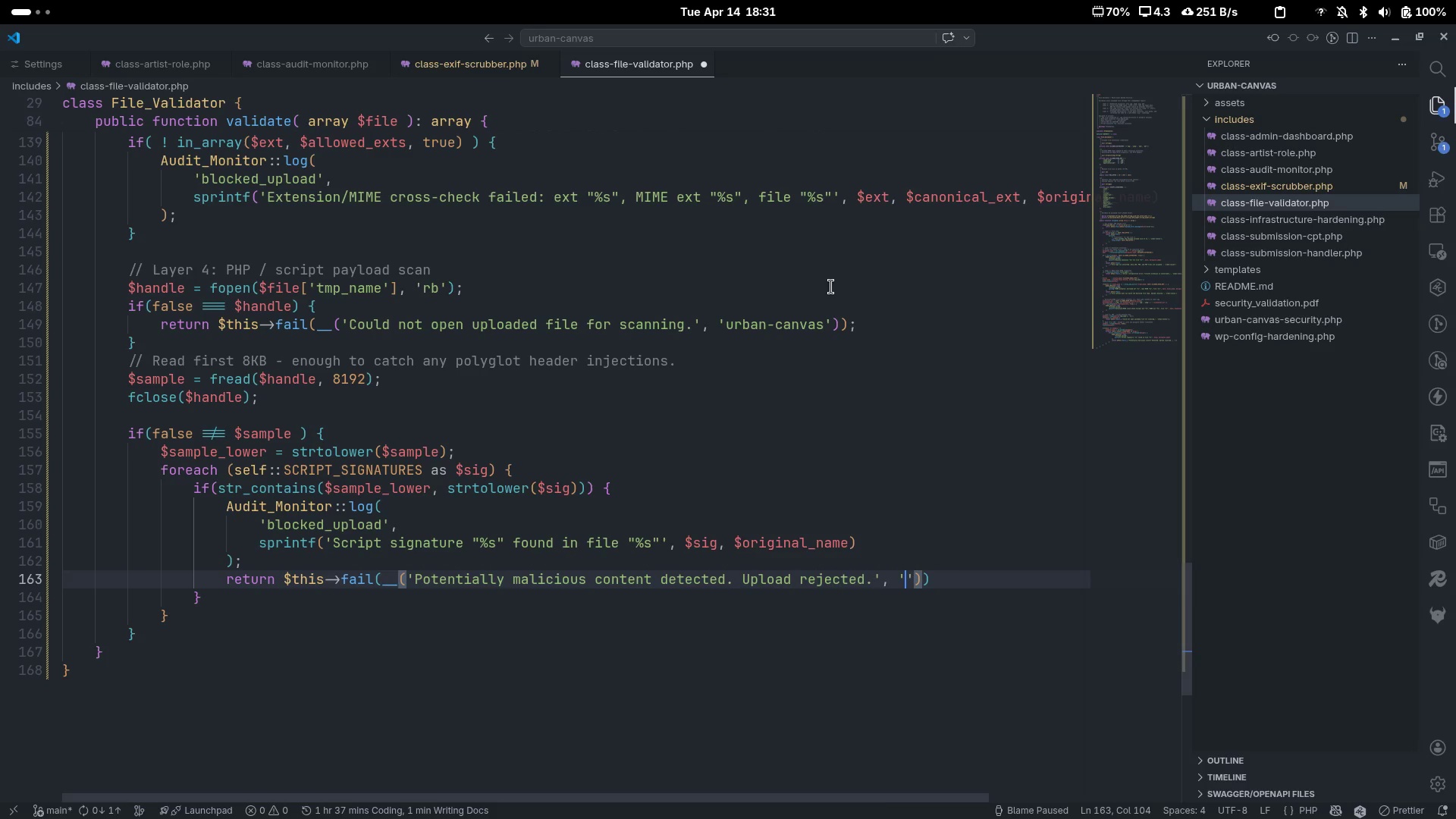 
type(urban-canvas)
 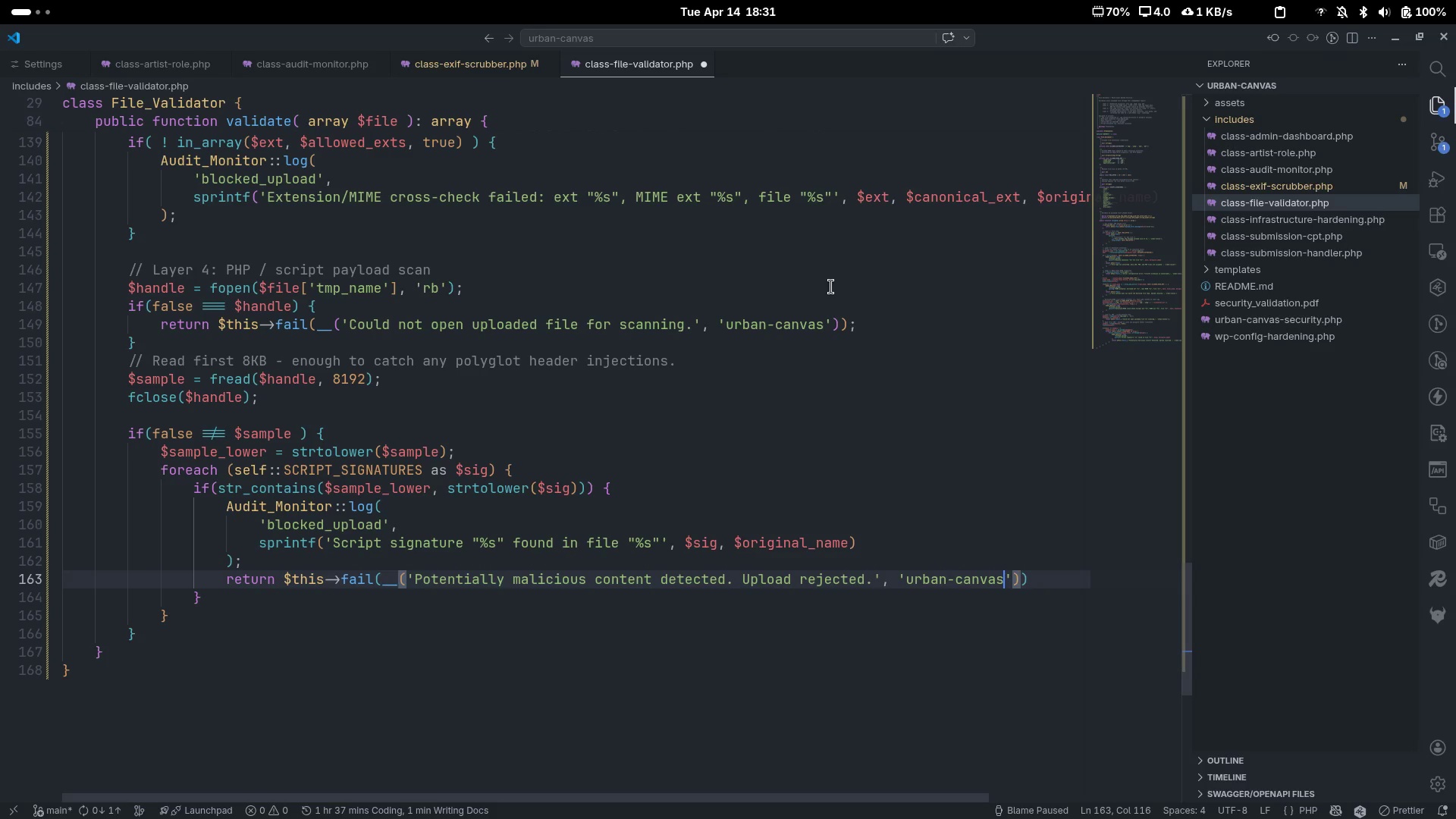 
key(Control+ControlLeft)
 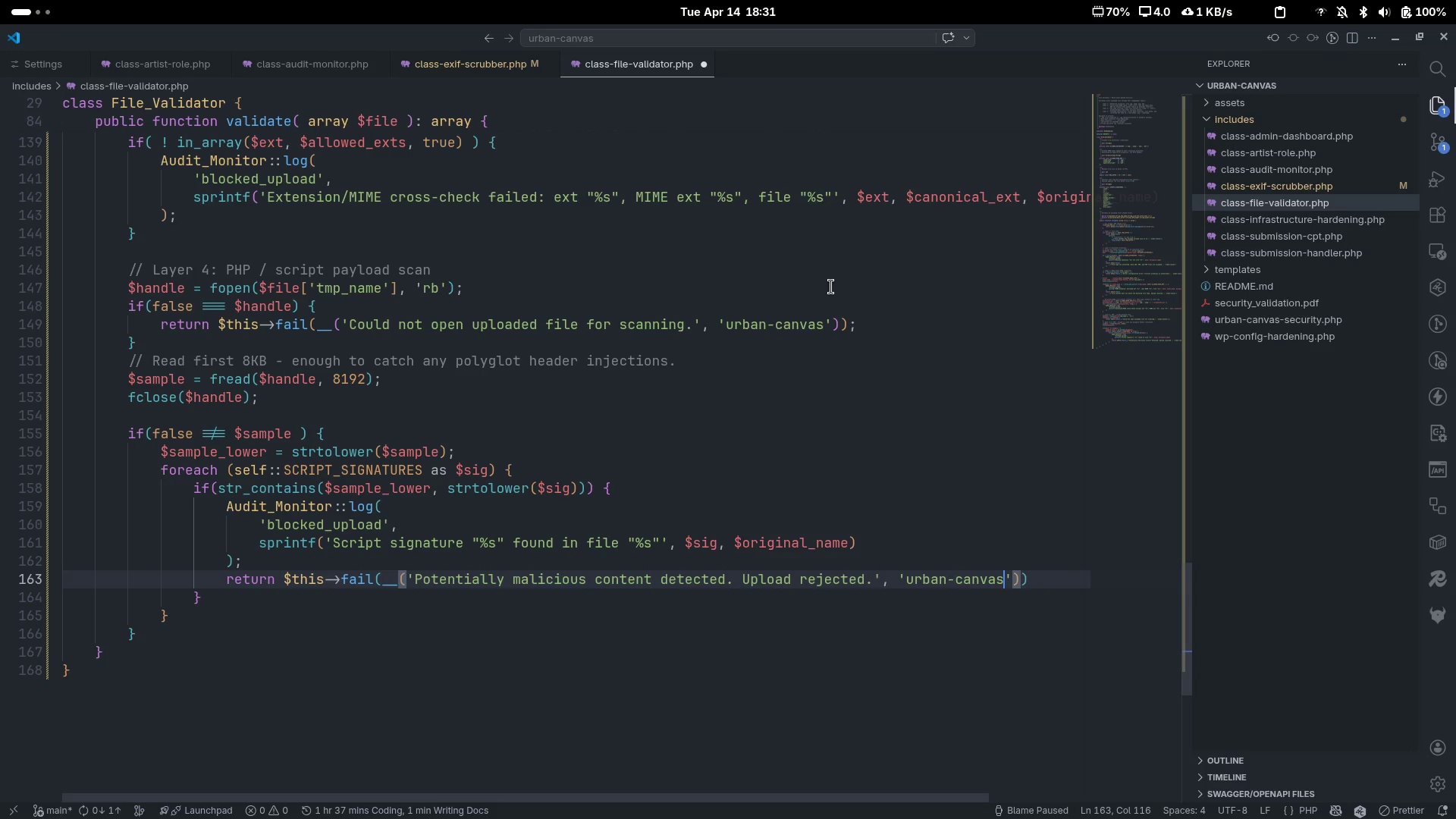 
key(Control+ControlLeft)
 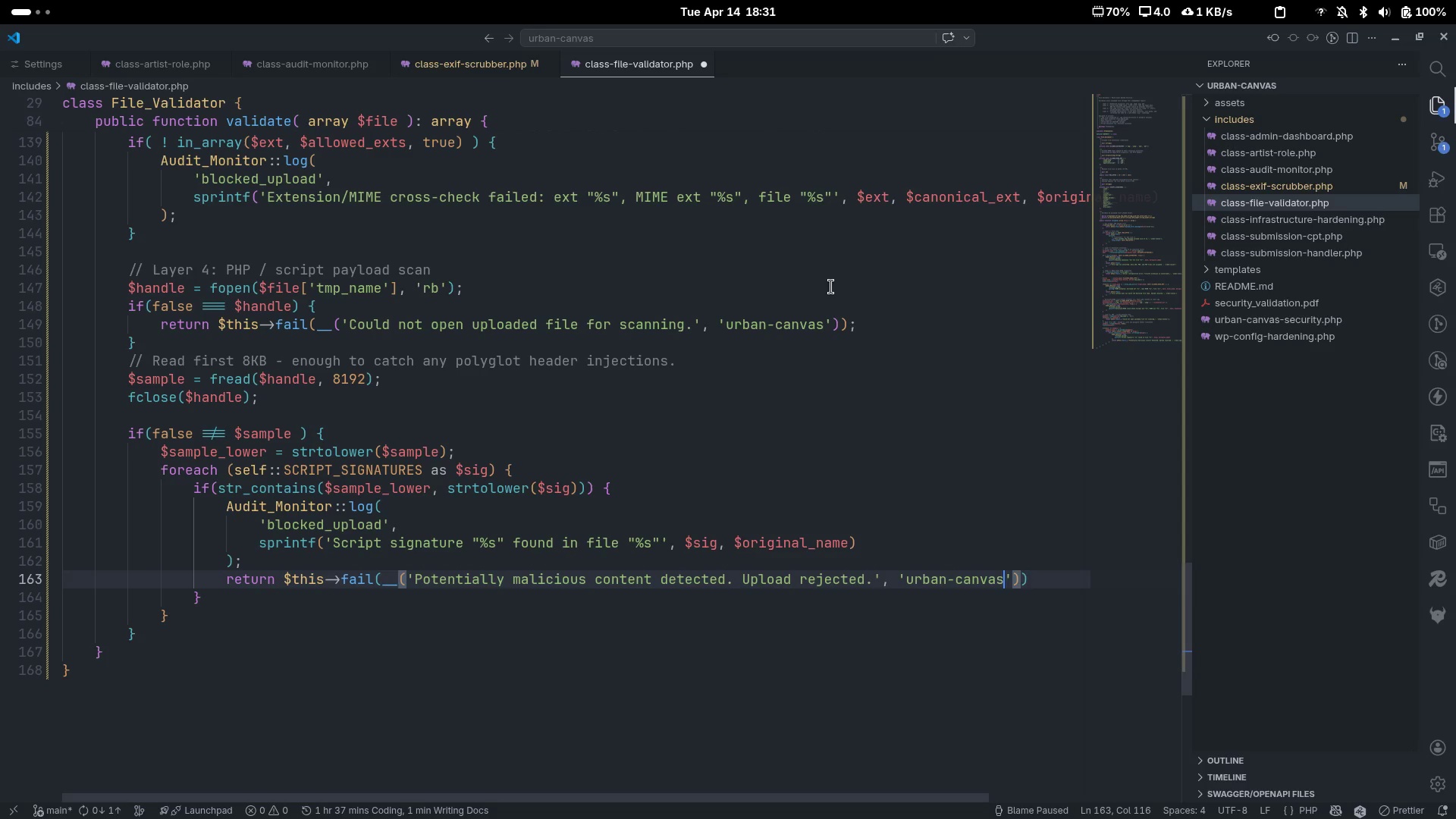 
key(Control+Backspace)
 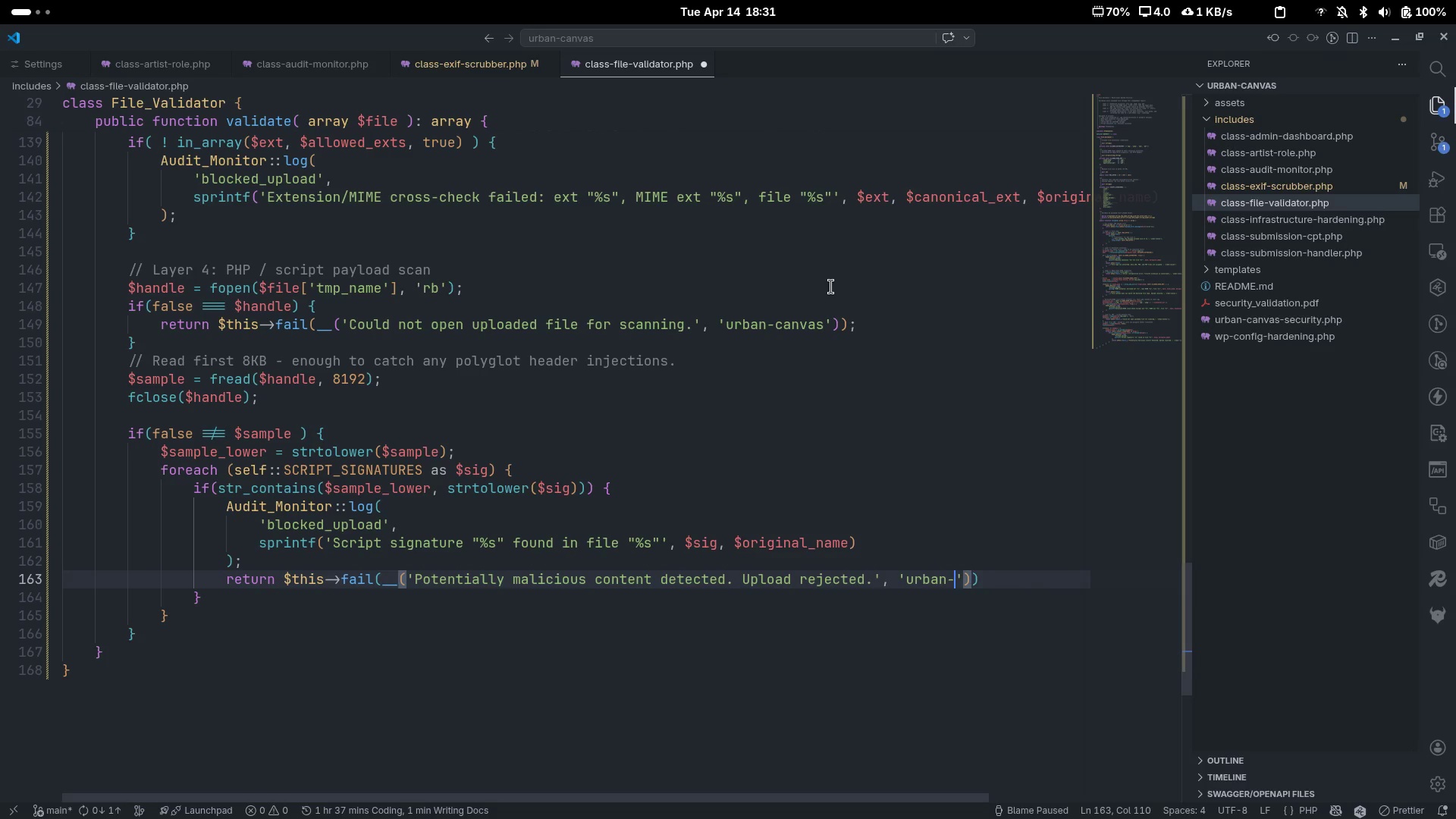 
type(van)
key(Backspace)
key(Backspace)
key(Backspace)
type(canvas)
 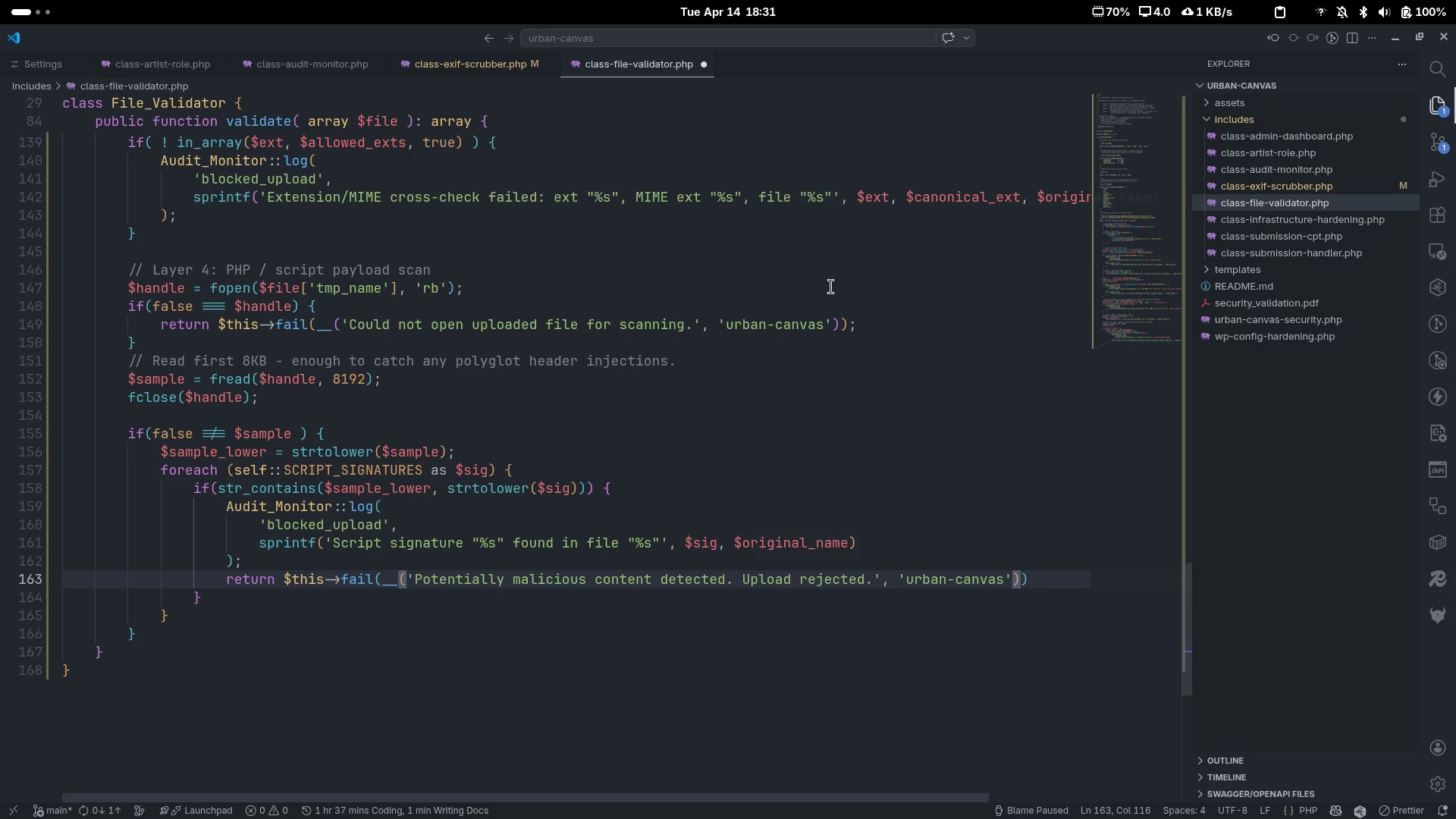 
key(Control+ArrowRight)
 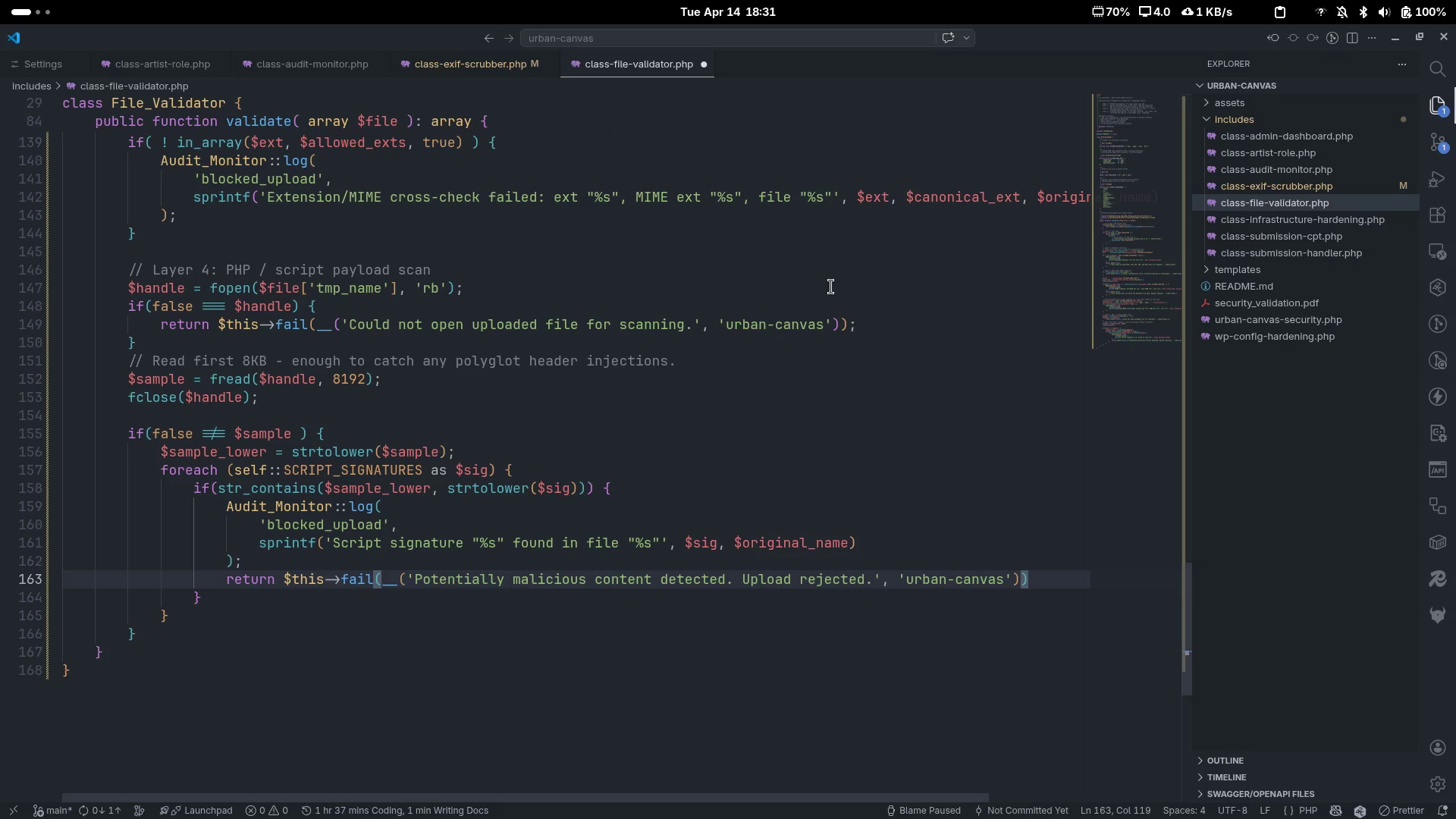 
key(Semicolon)
 